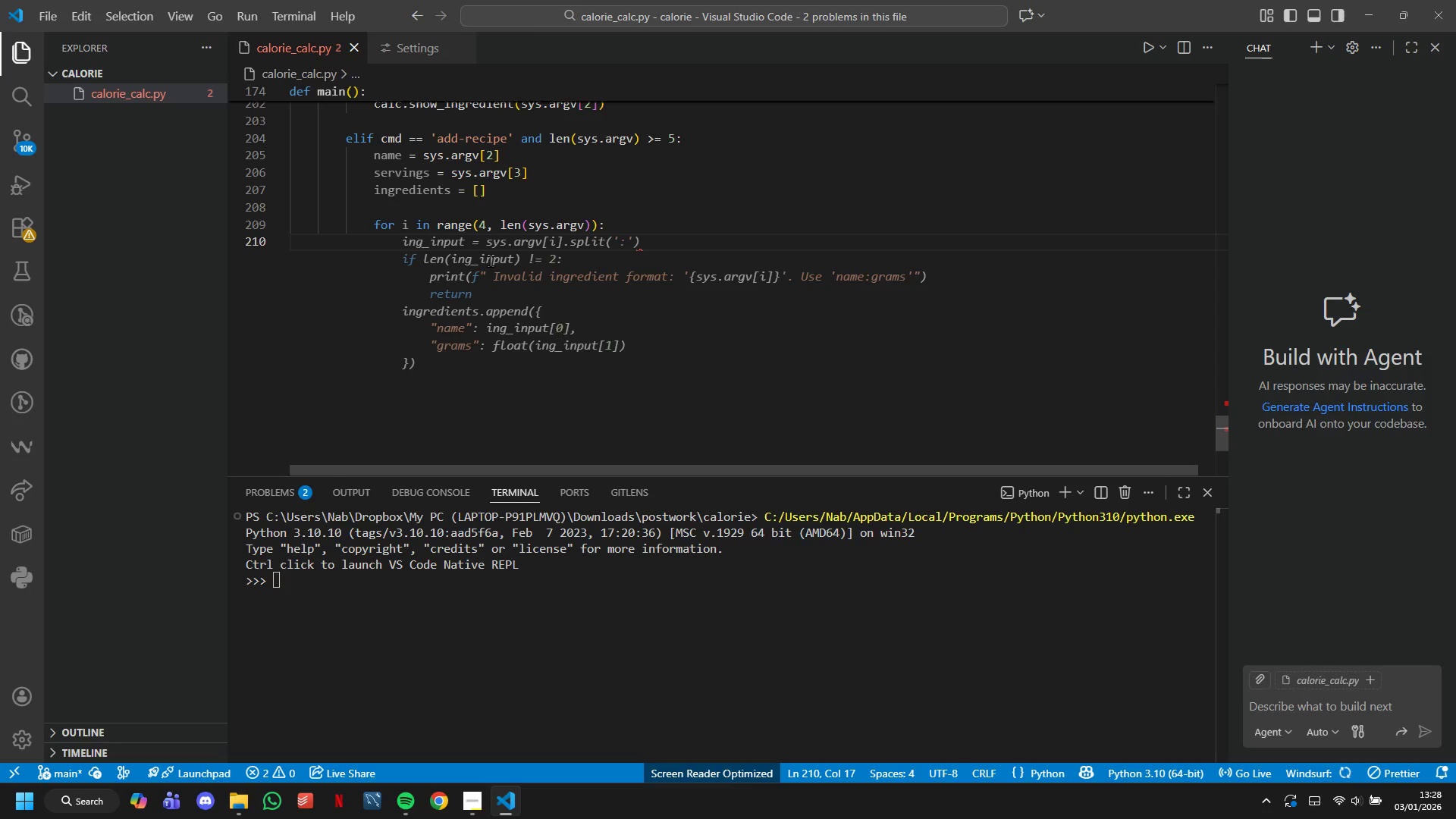 
wait(17.92)
 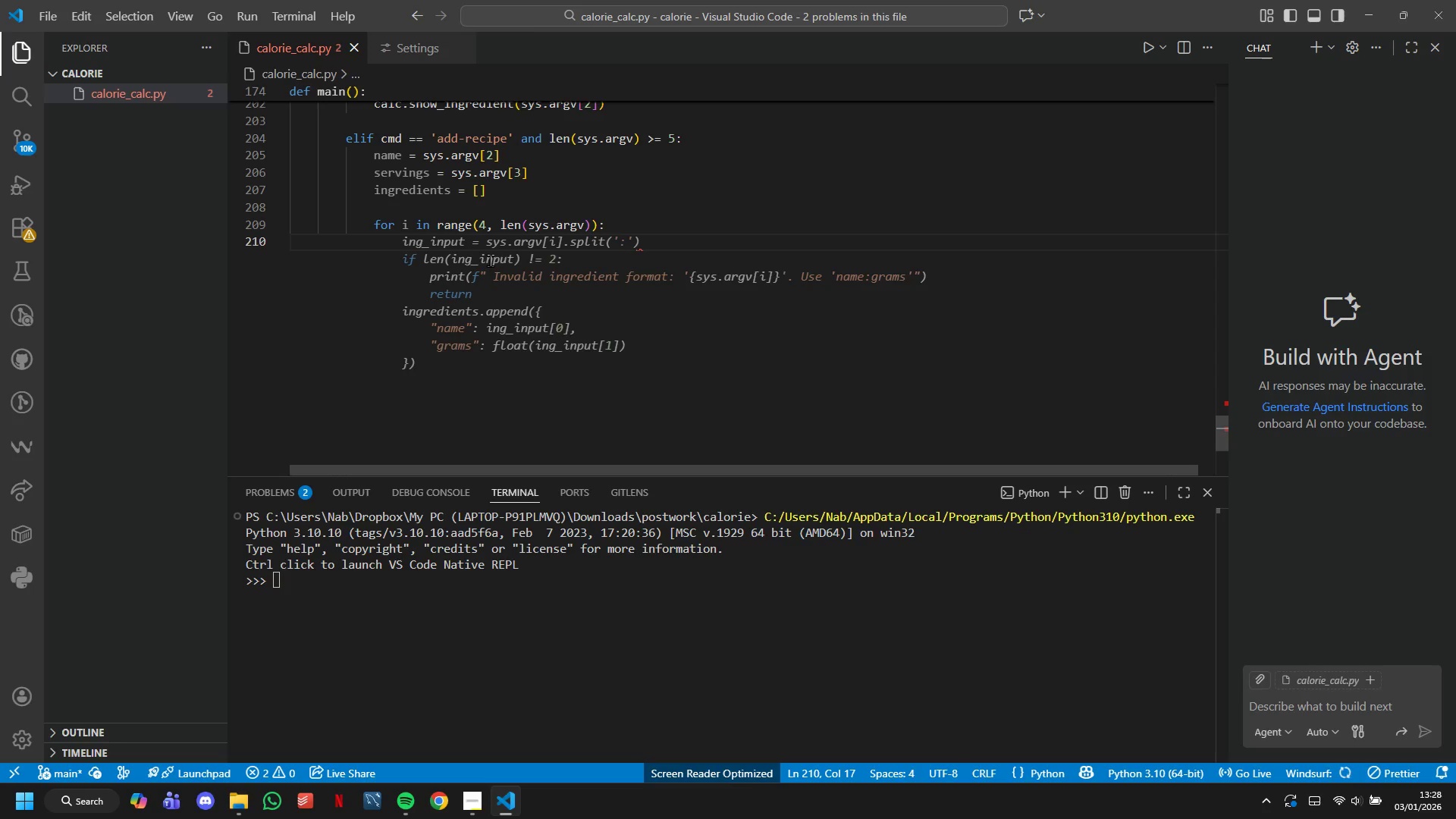 
type(PARTS = SYS.)
 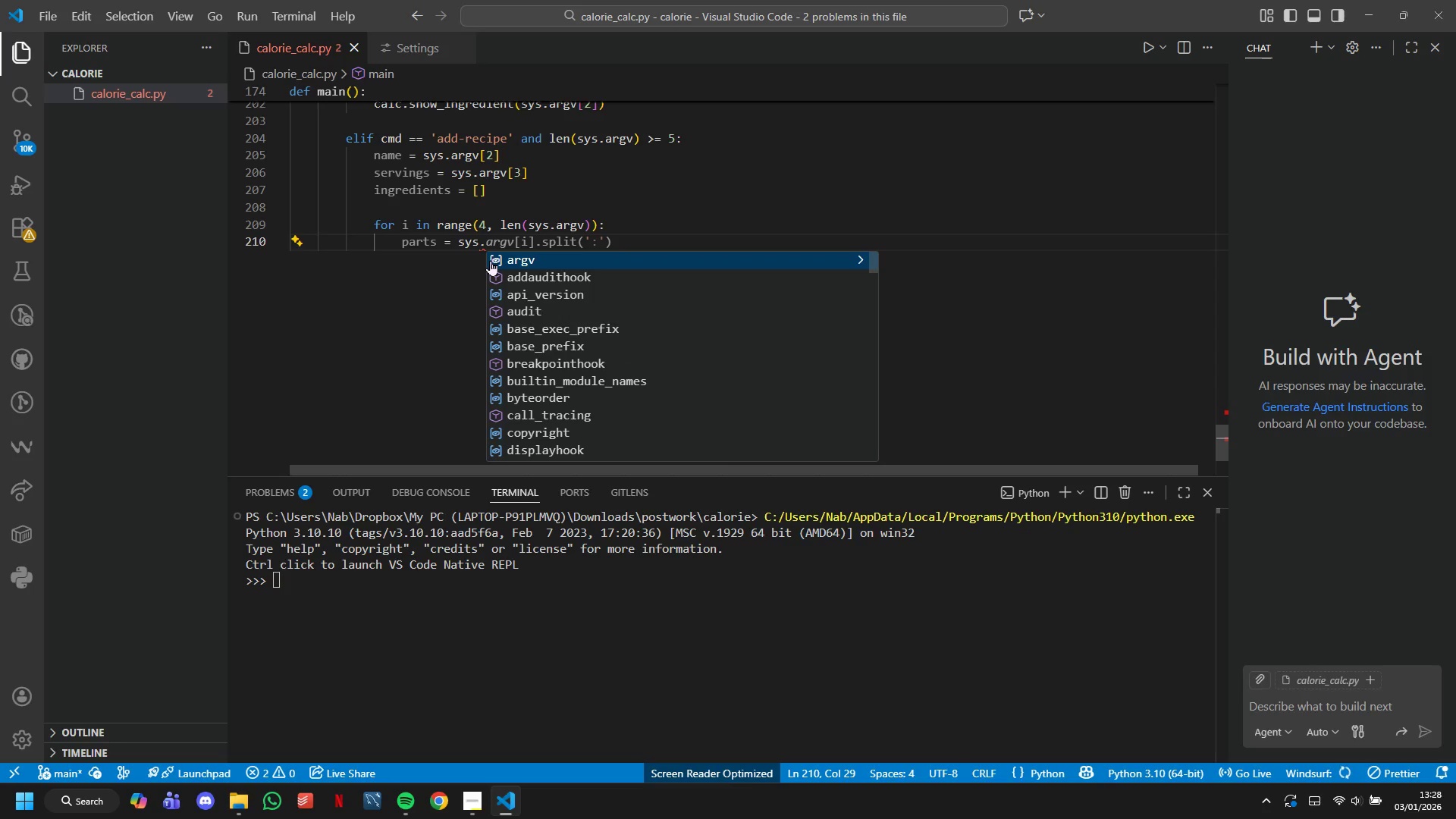 
wait(9.8)
 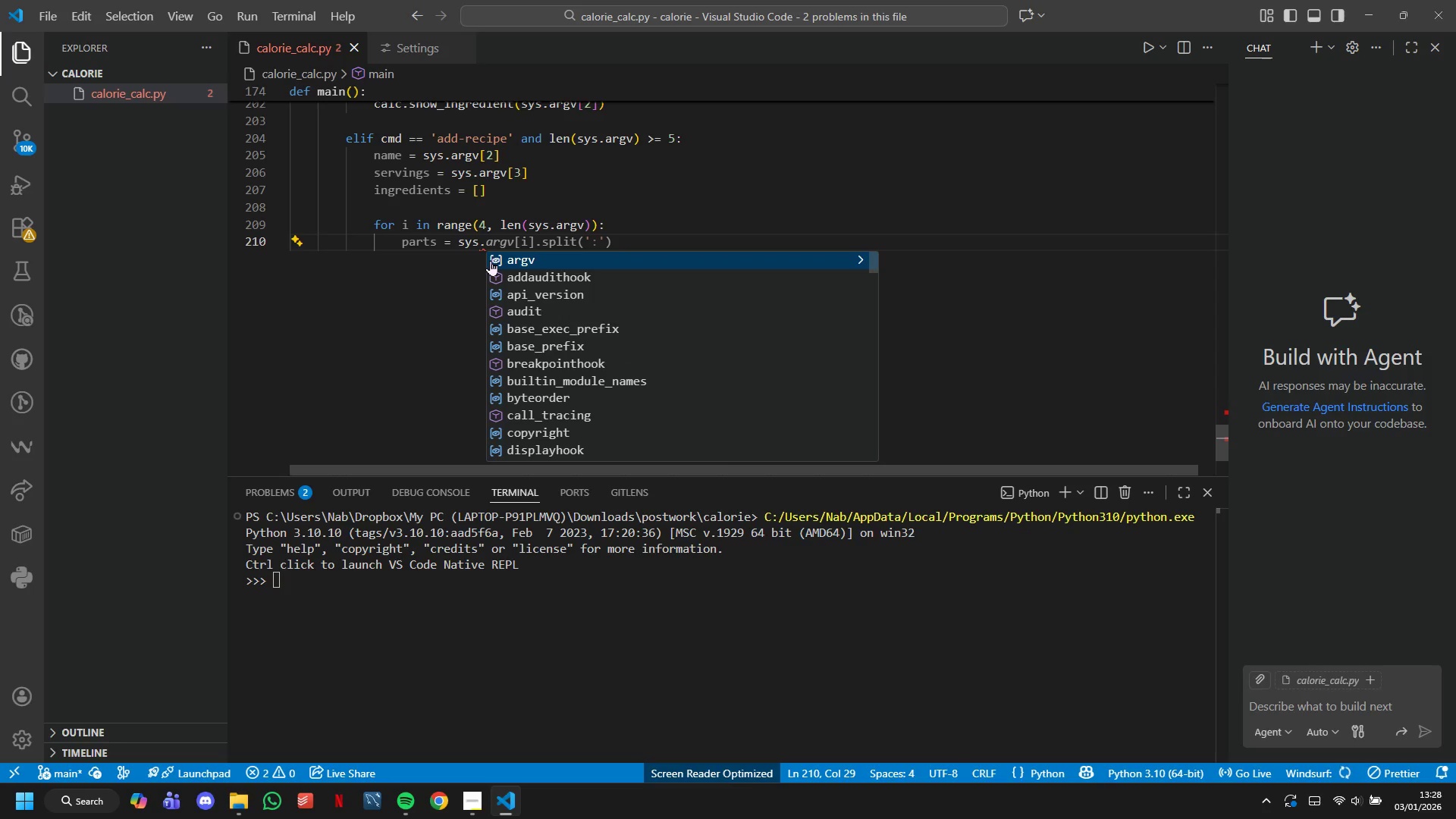 
key(Tab)
 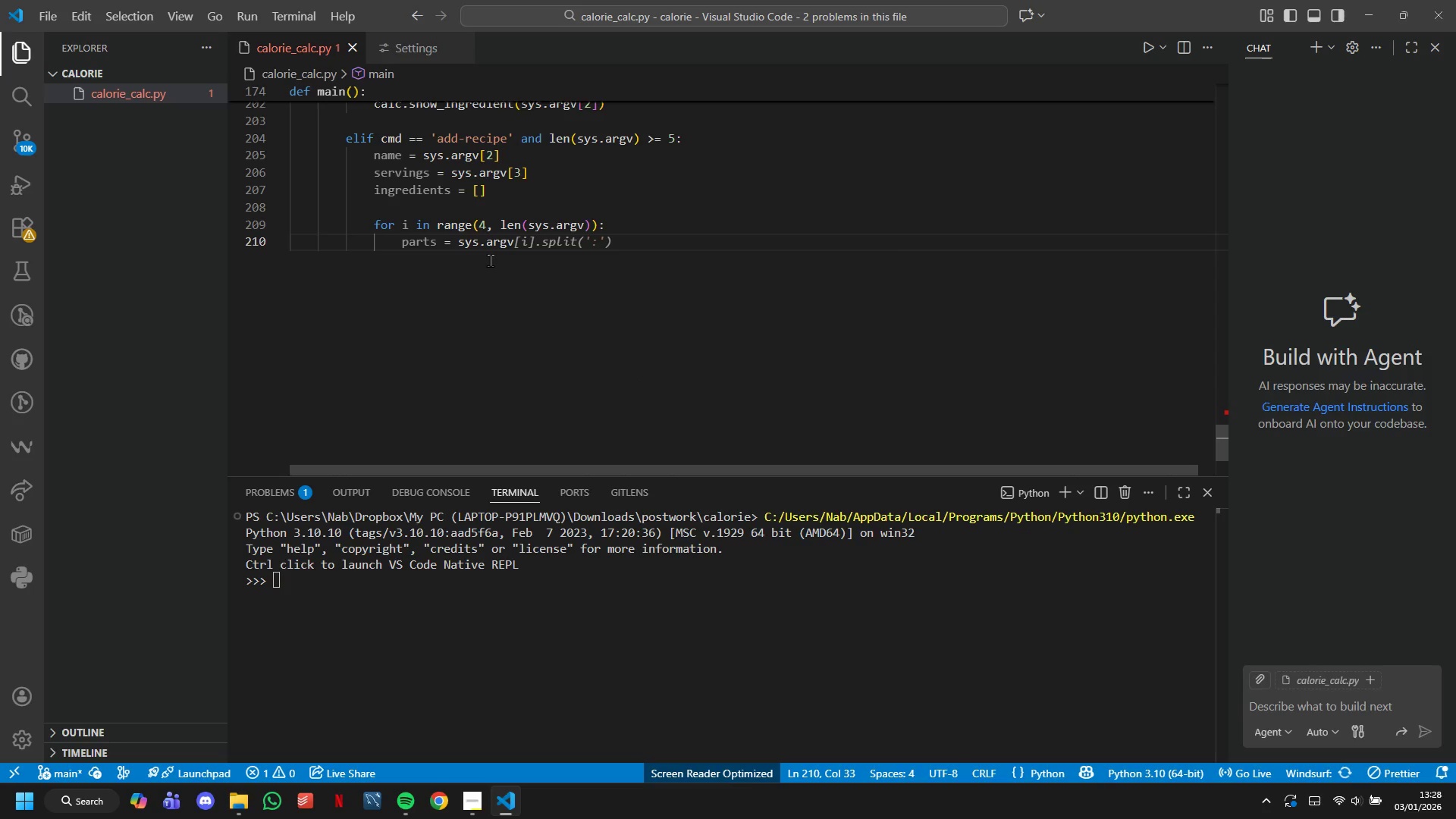 
key(Tab)
 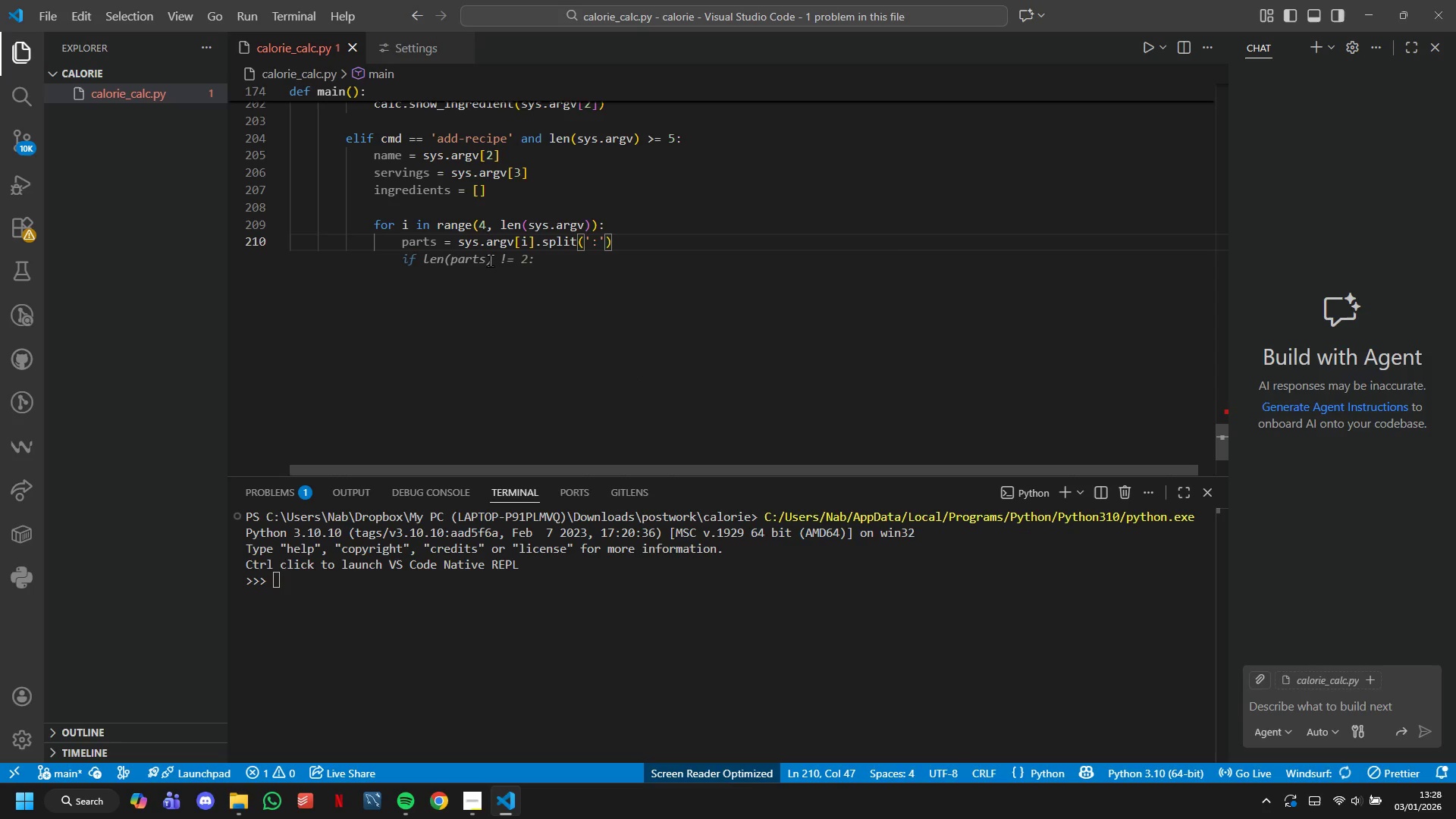 
key(Enter)
 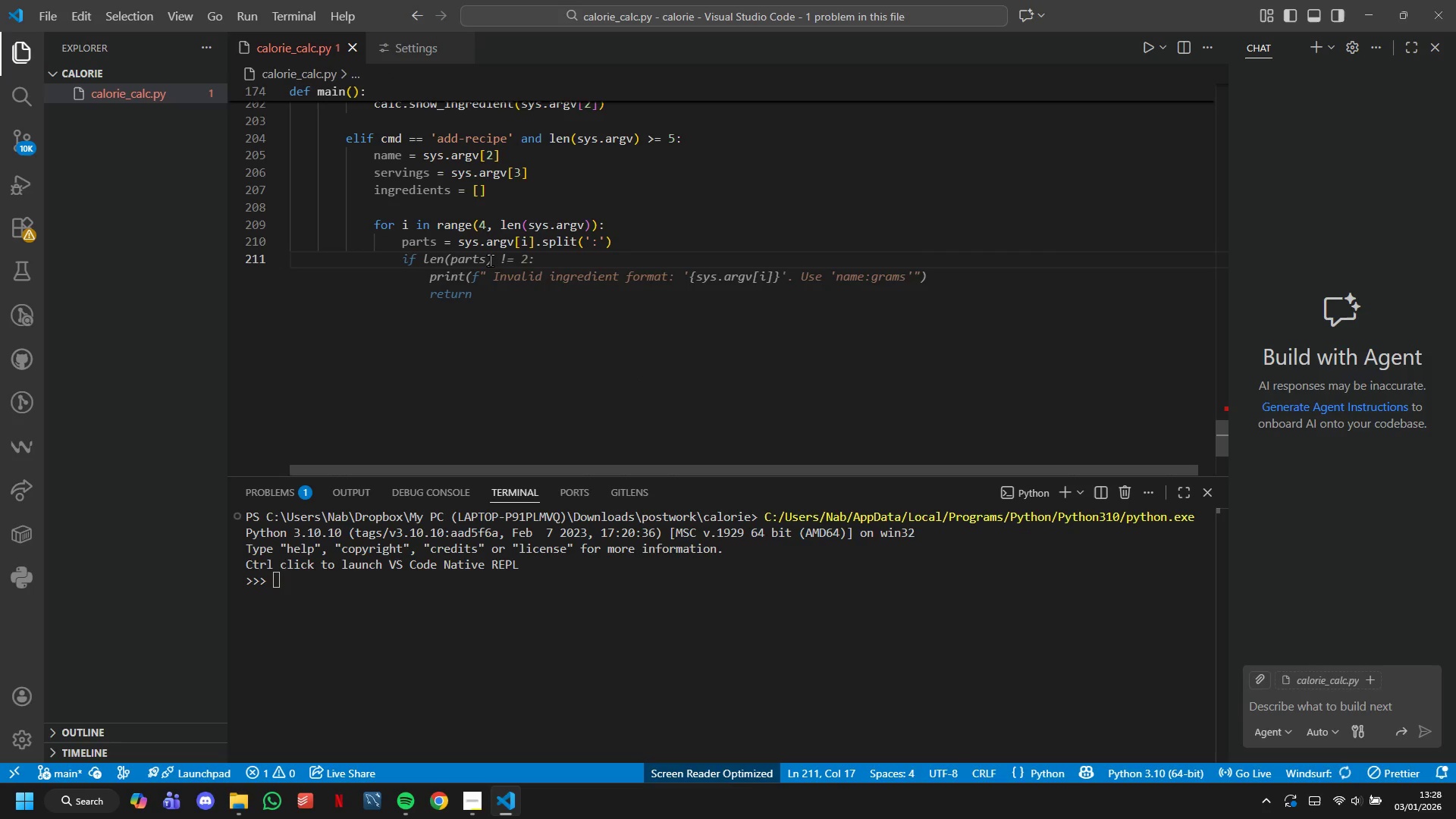 
key(Tab)
 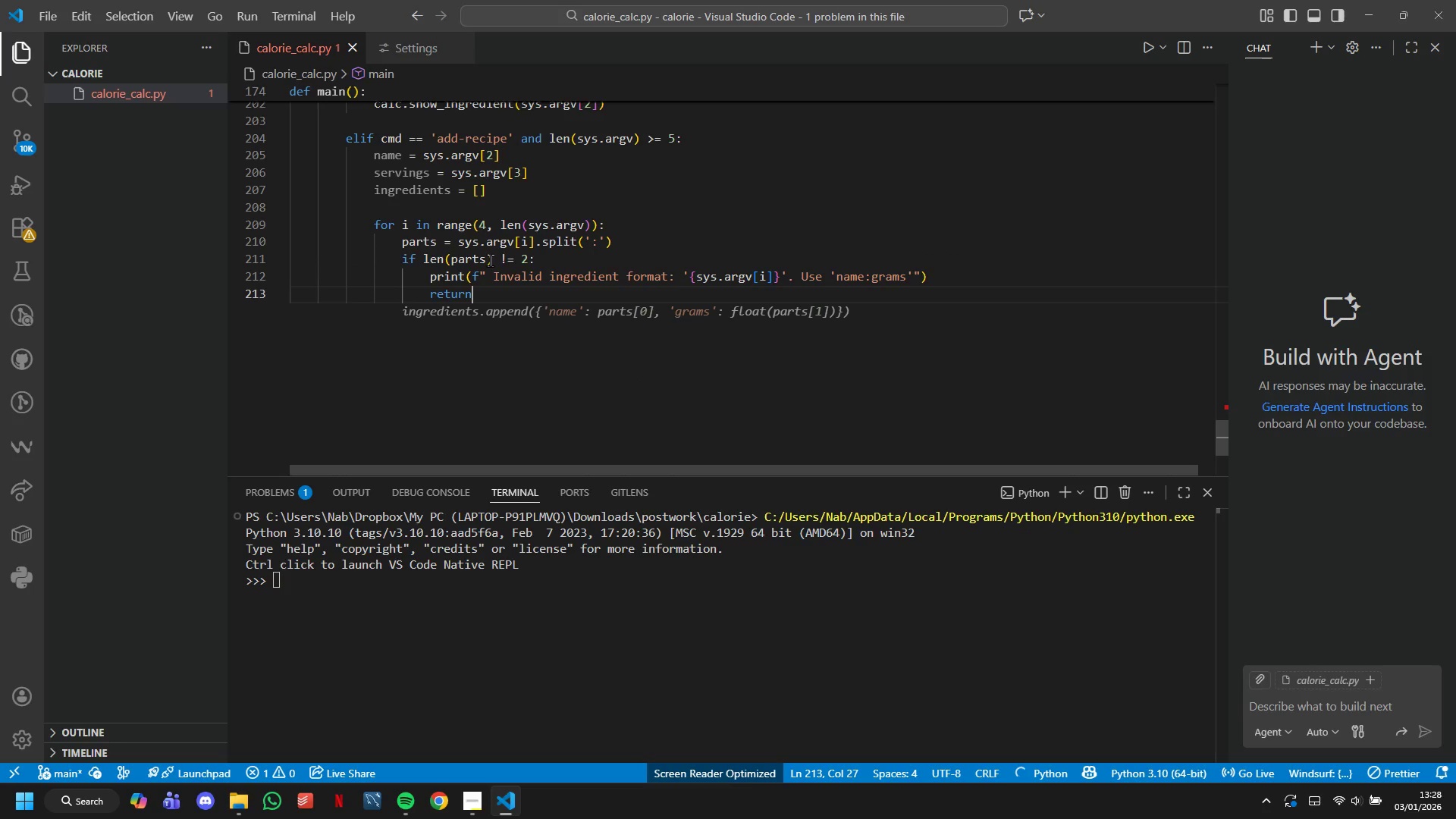 
key(ArrowUp)
 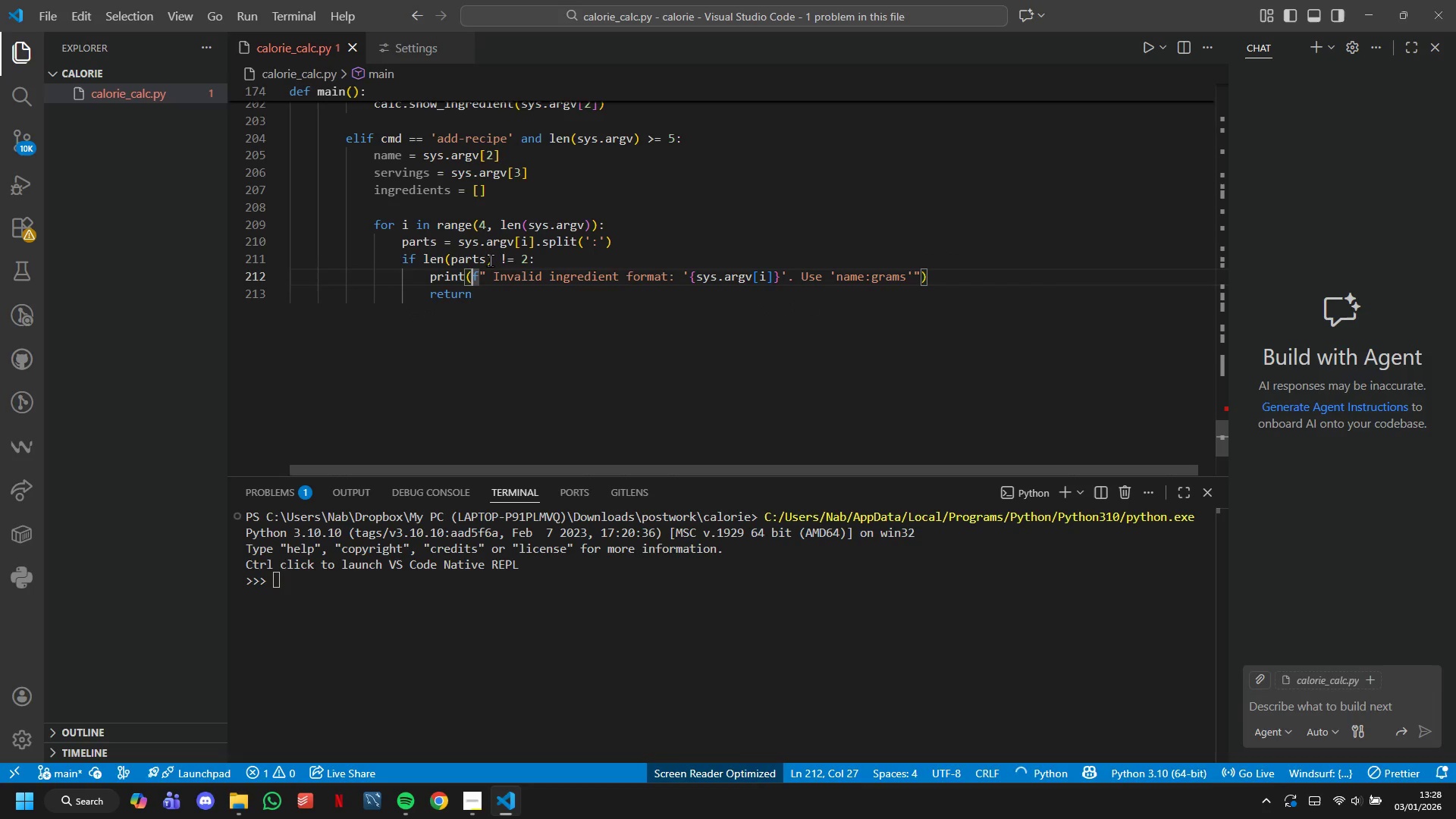 
key(ArrowLeft)
 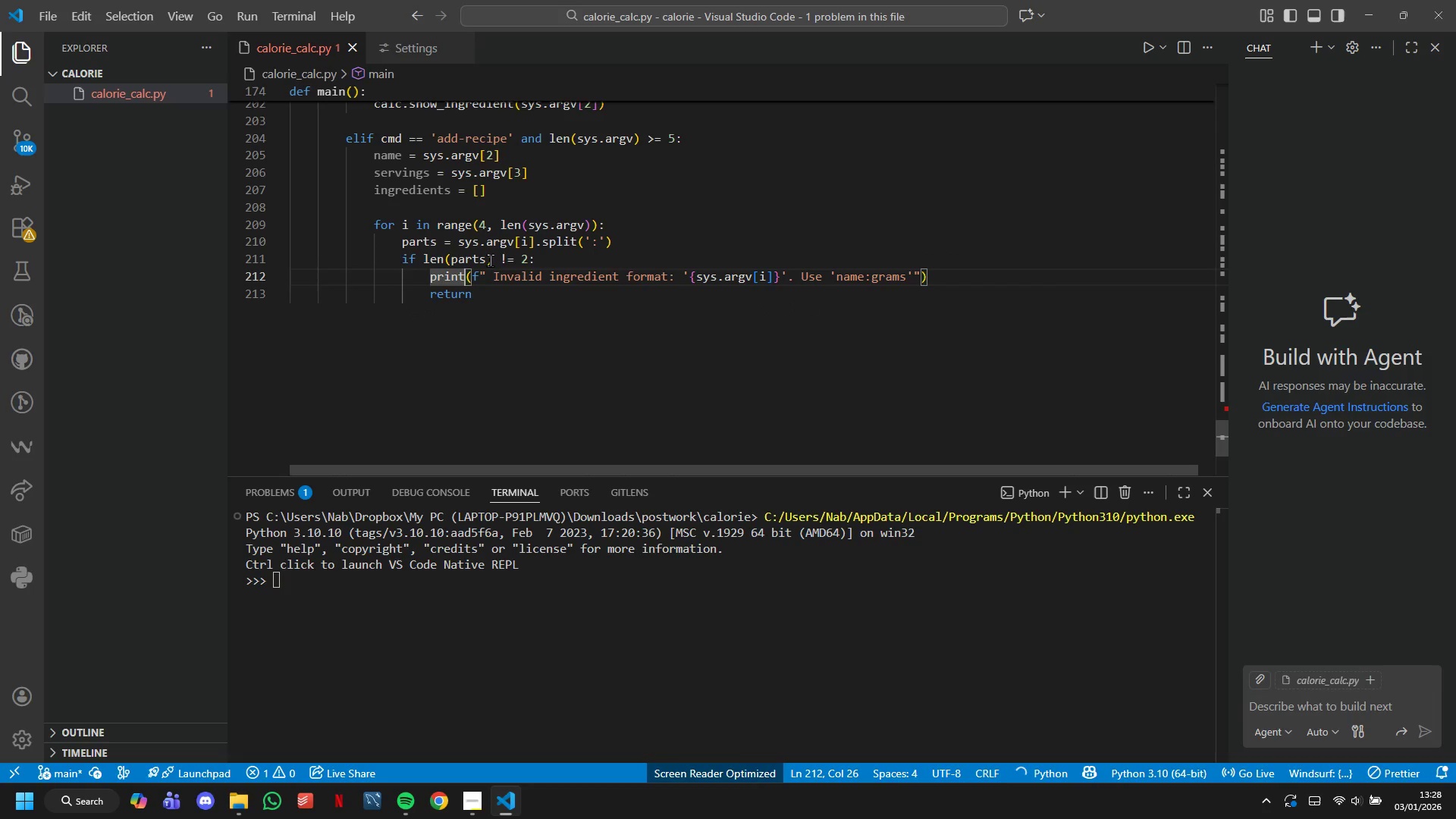 
hold_key(key=ArrowRight, duration=1.5)
 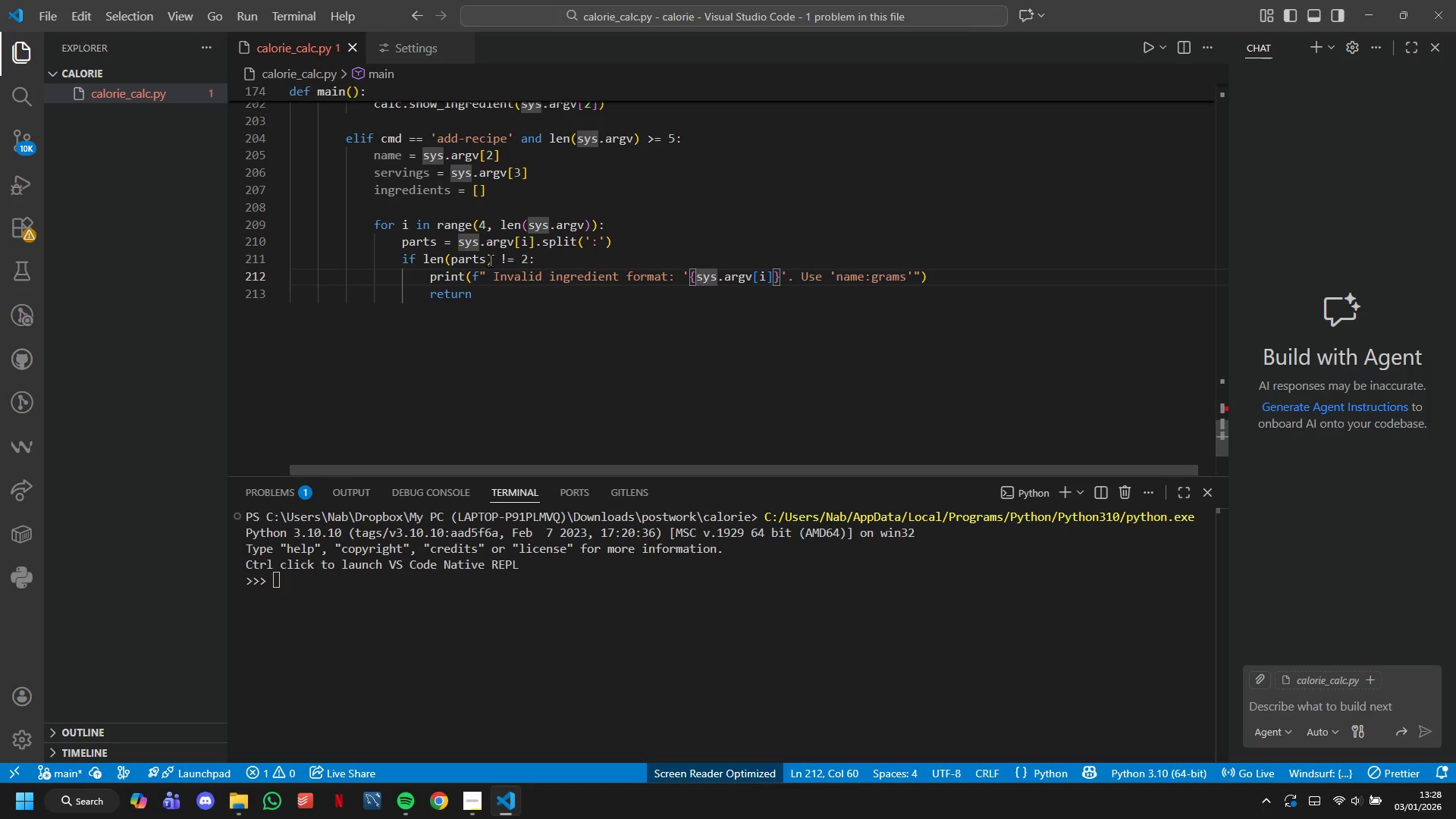 
hold_key(key=ArrowRight, duration=1.47)
 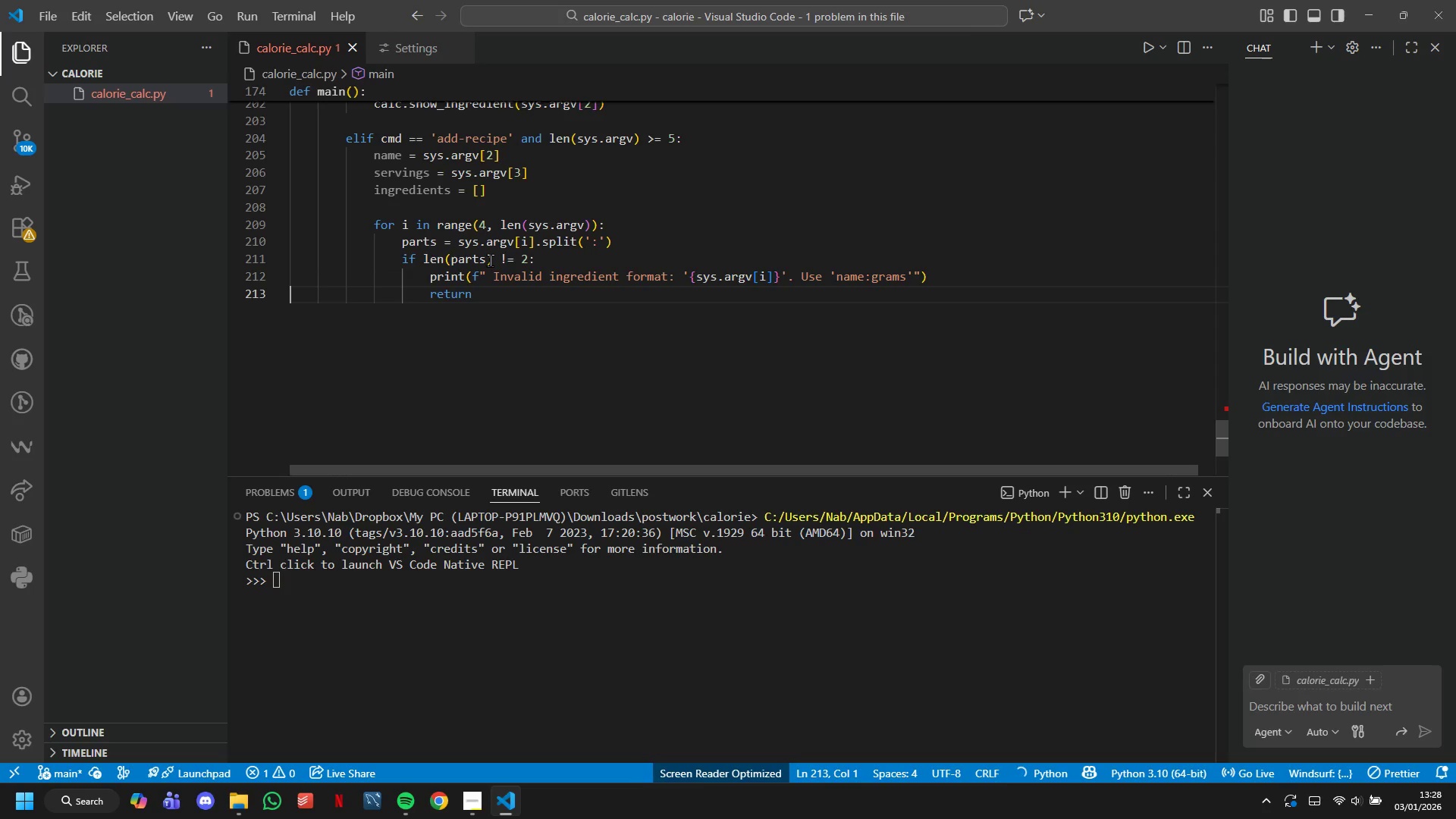 
key(ArrowDown)
 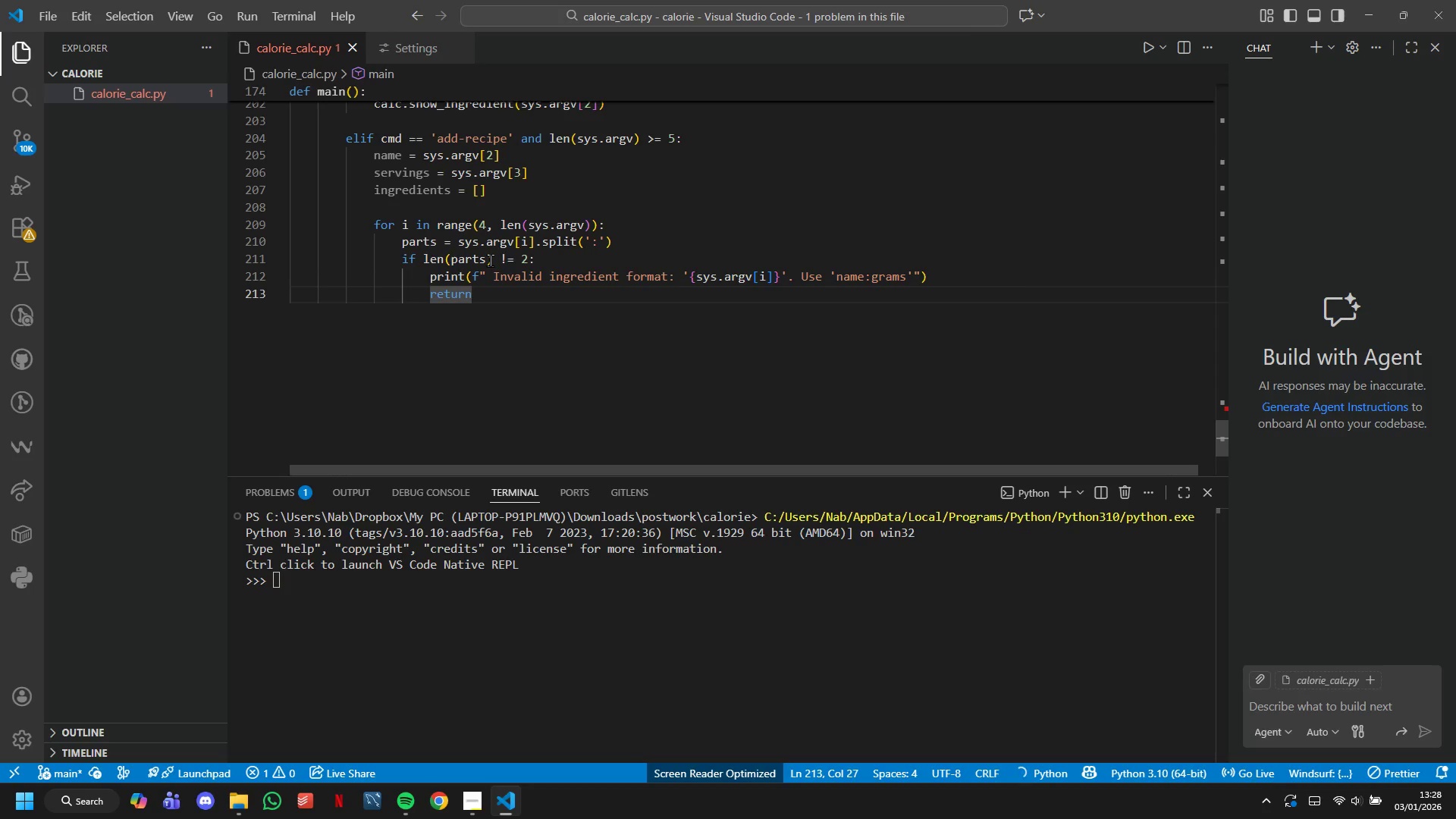 
key(Enter)
 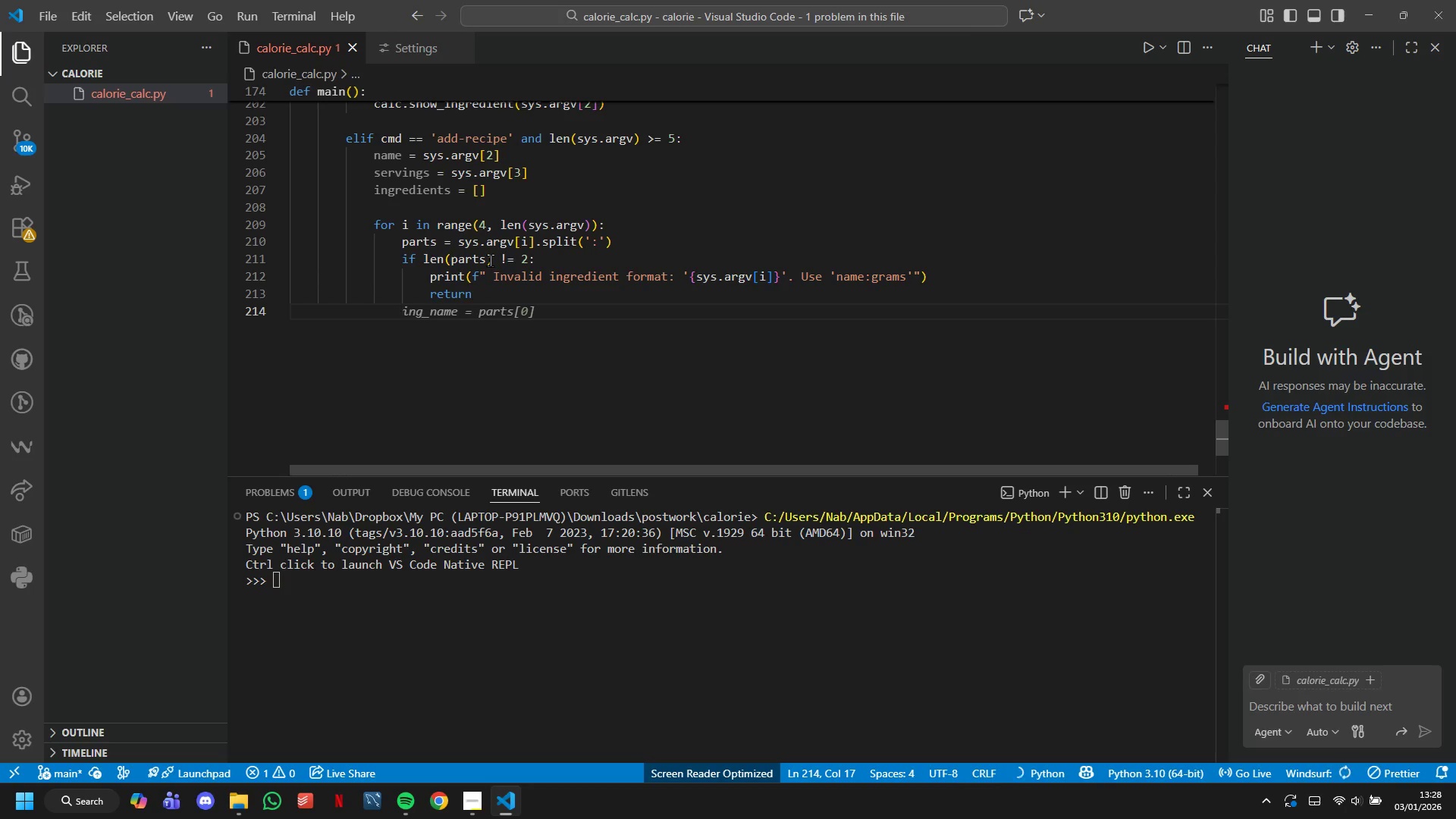 
type(INGREDIENTS.APPEND({"NAME)
 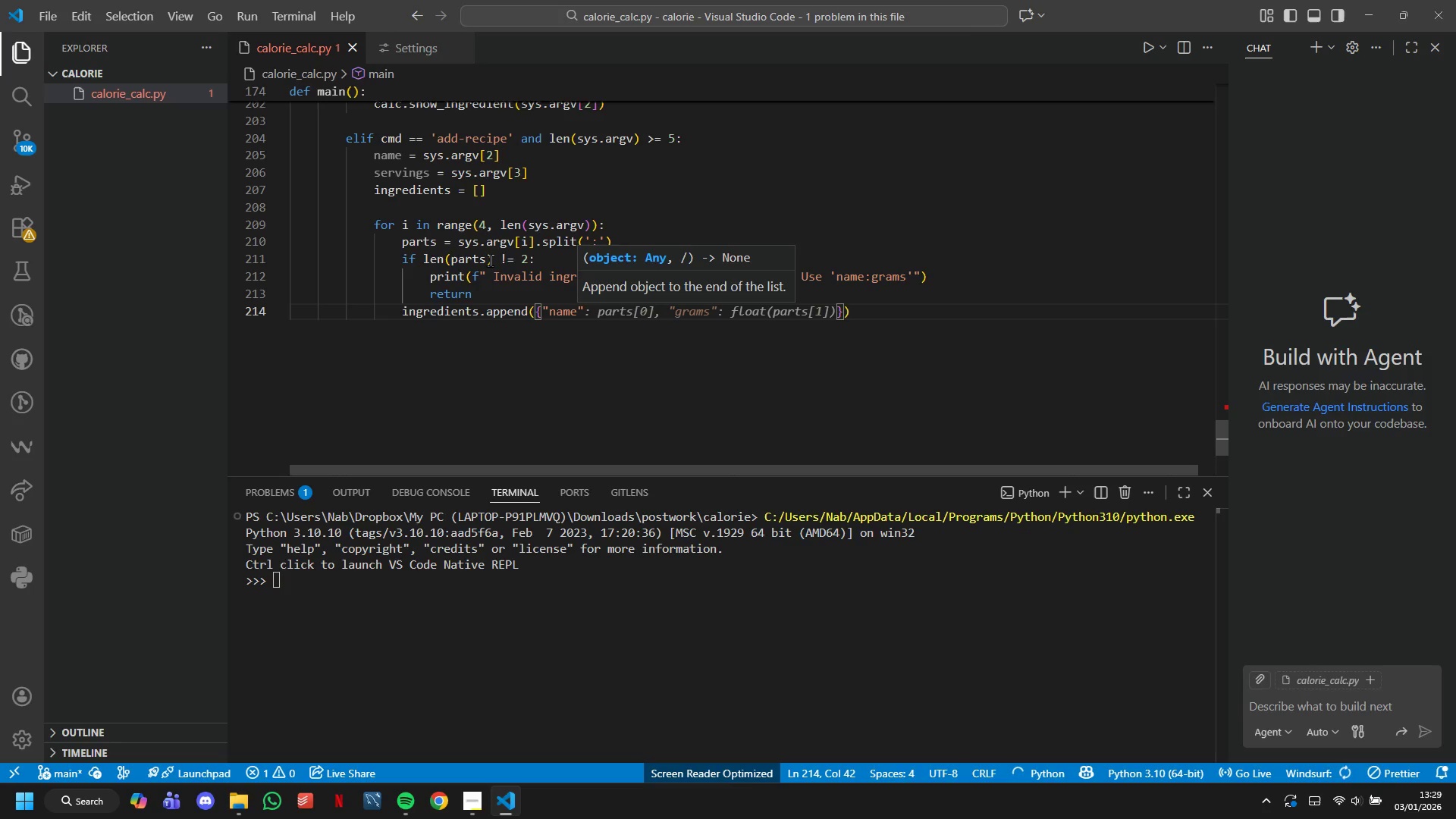 
key(ArrowRight)
 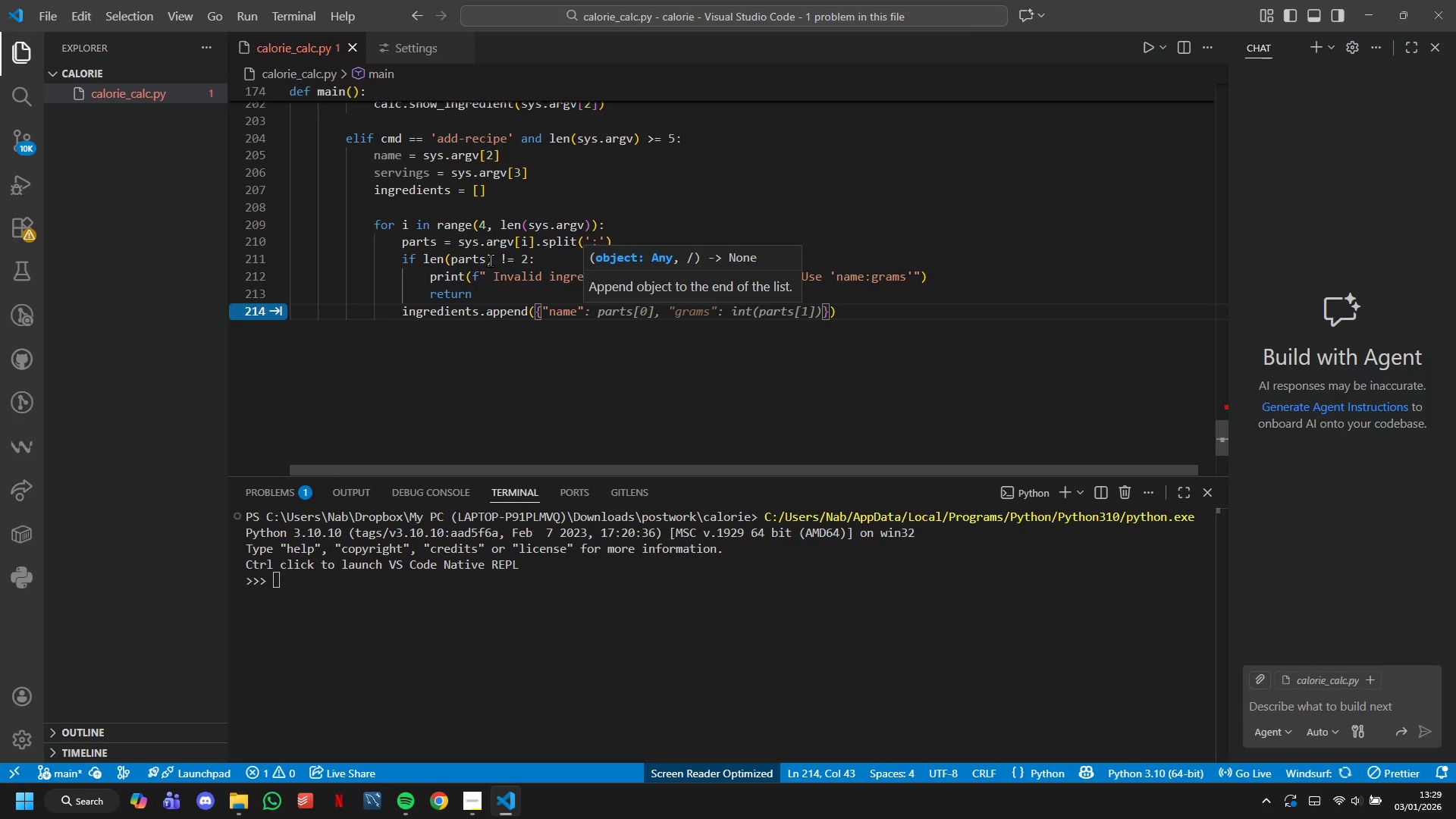 
type(: PARTS[0)
 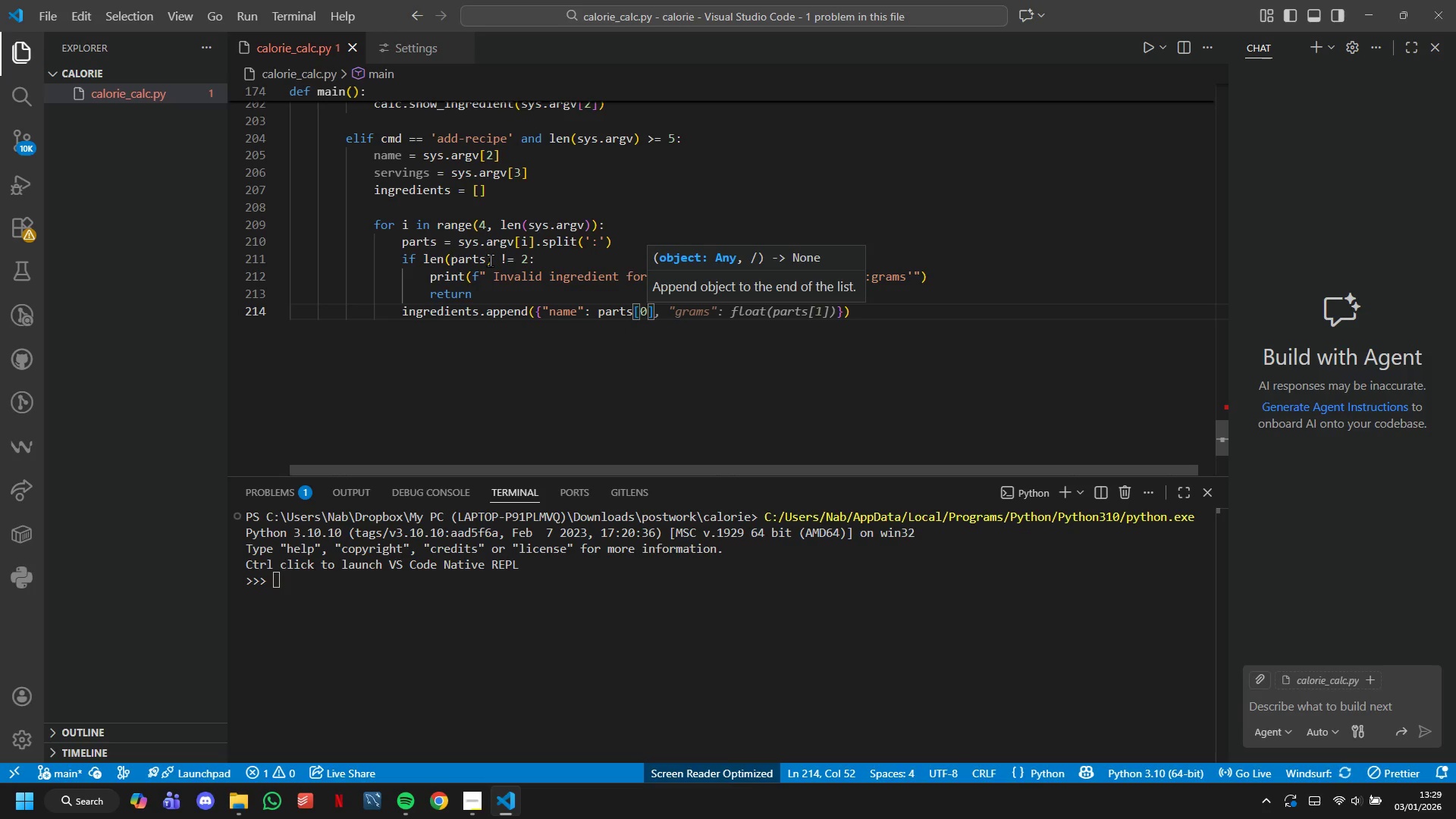 
key(ArrowRight)
 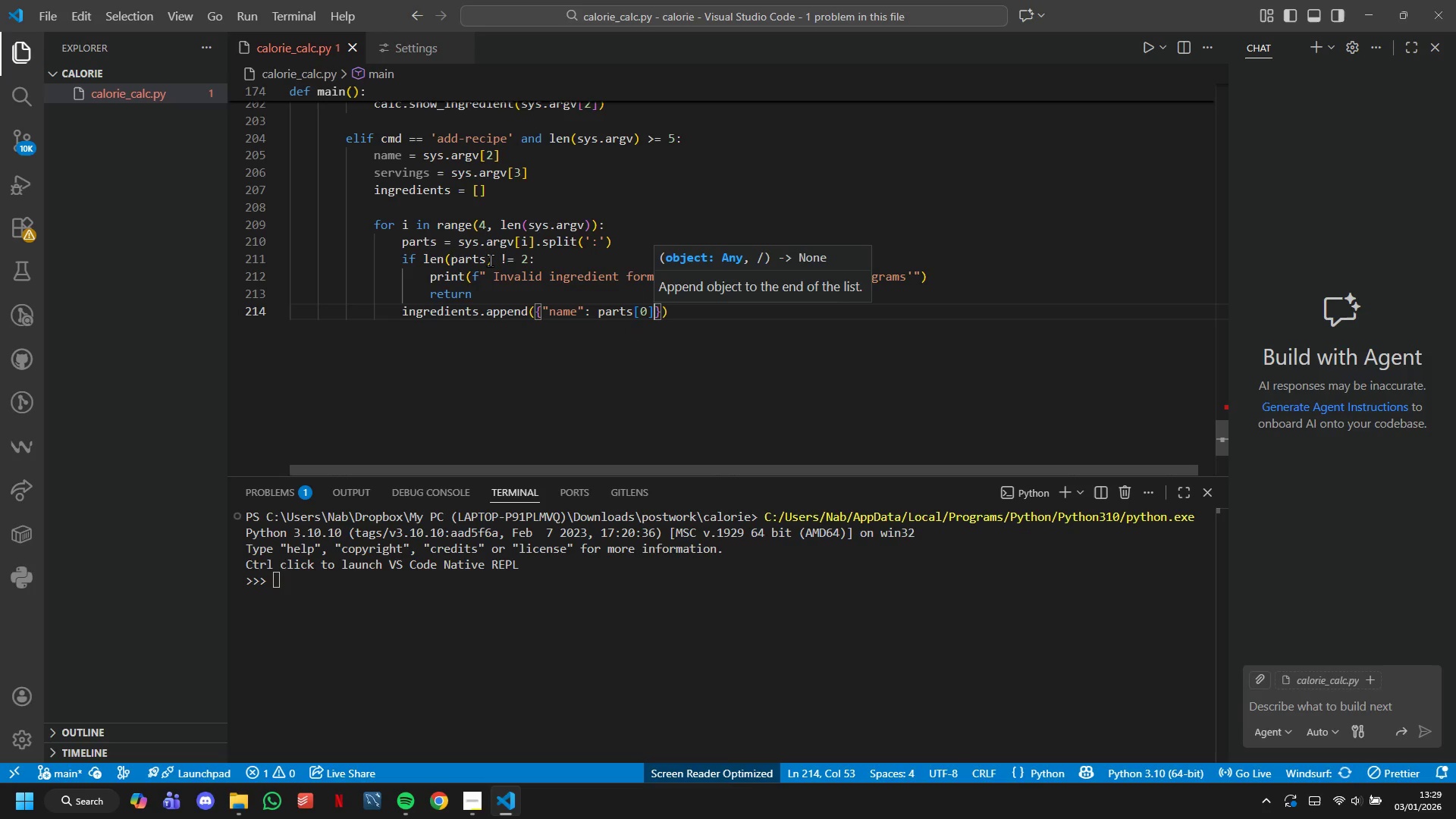 
type(, 'GRAMS)
 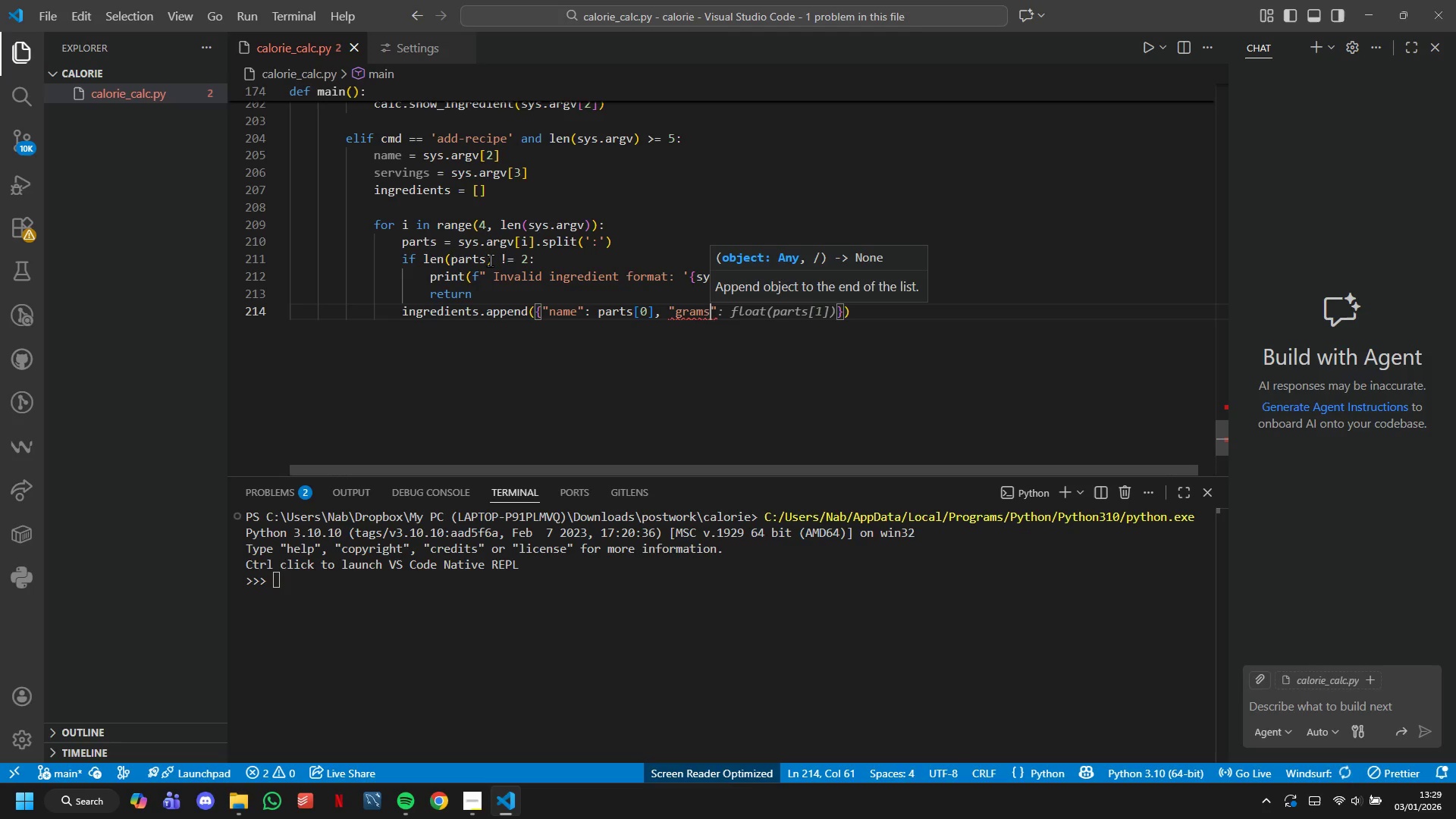 
key(ArrowRight)
 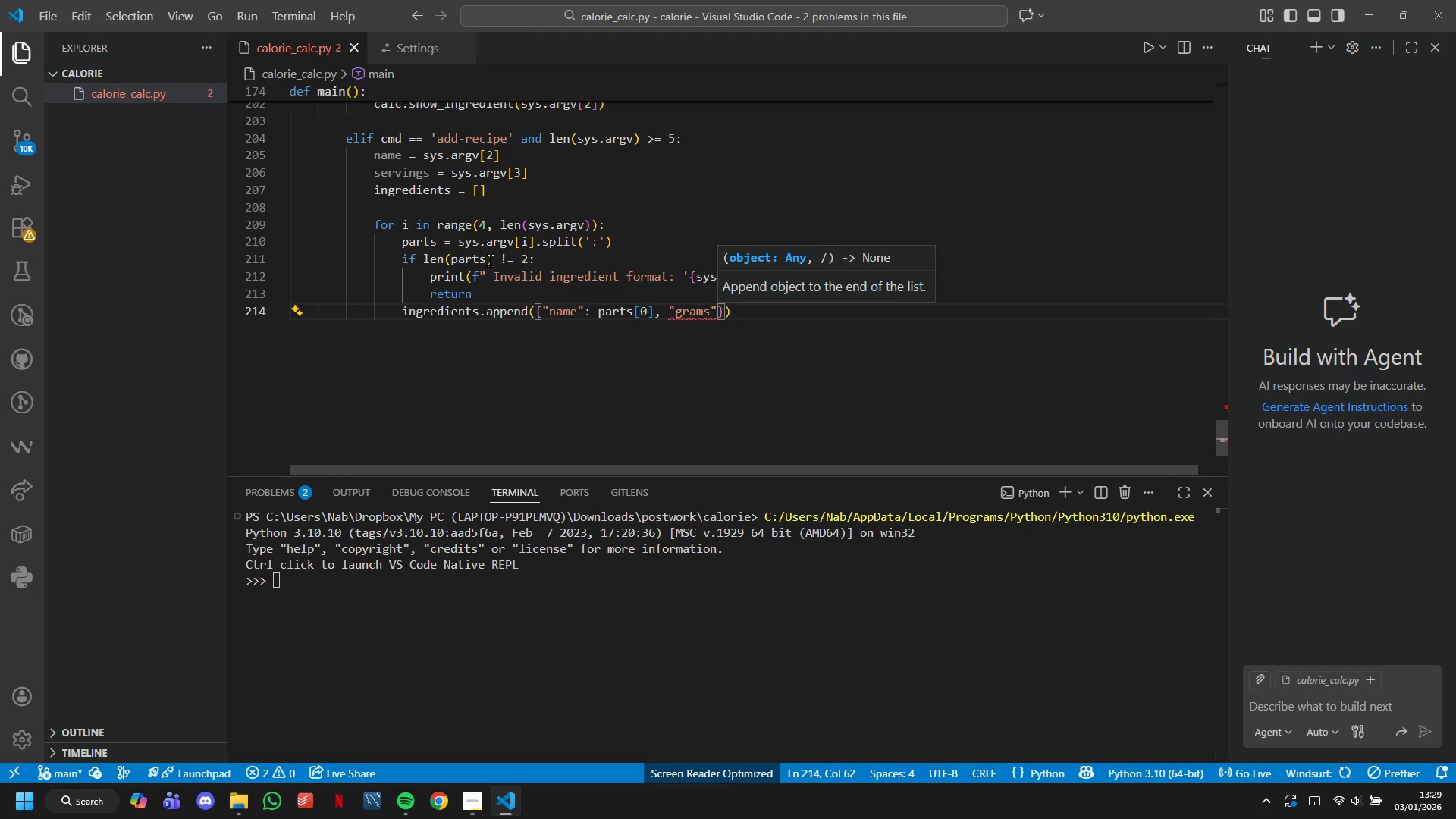 
type(: FLOAT)
key(Tab)
key(Tab)
 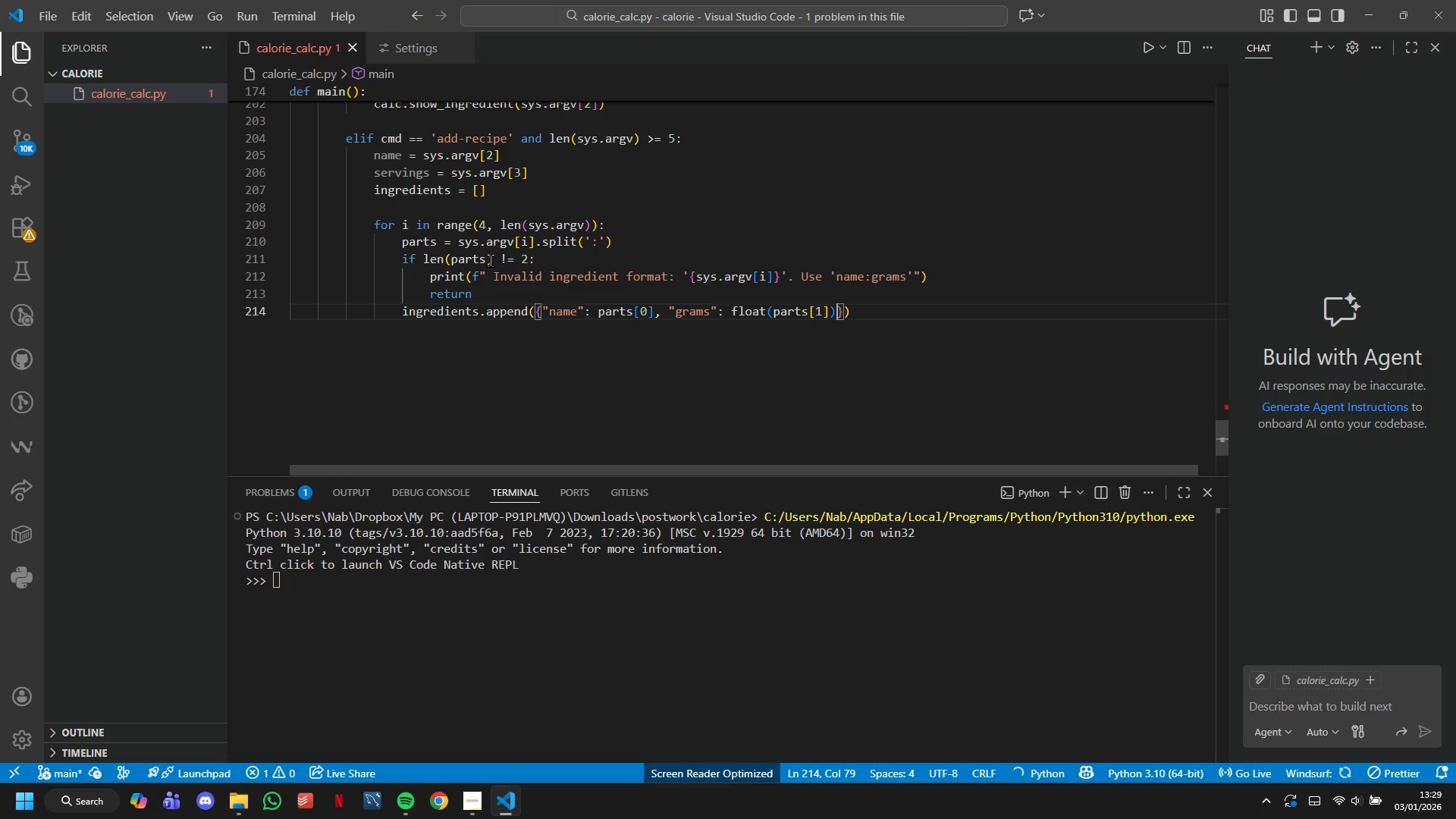 
key(ArrowRight)
 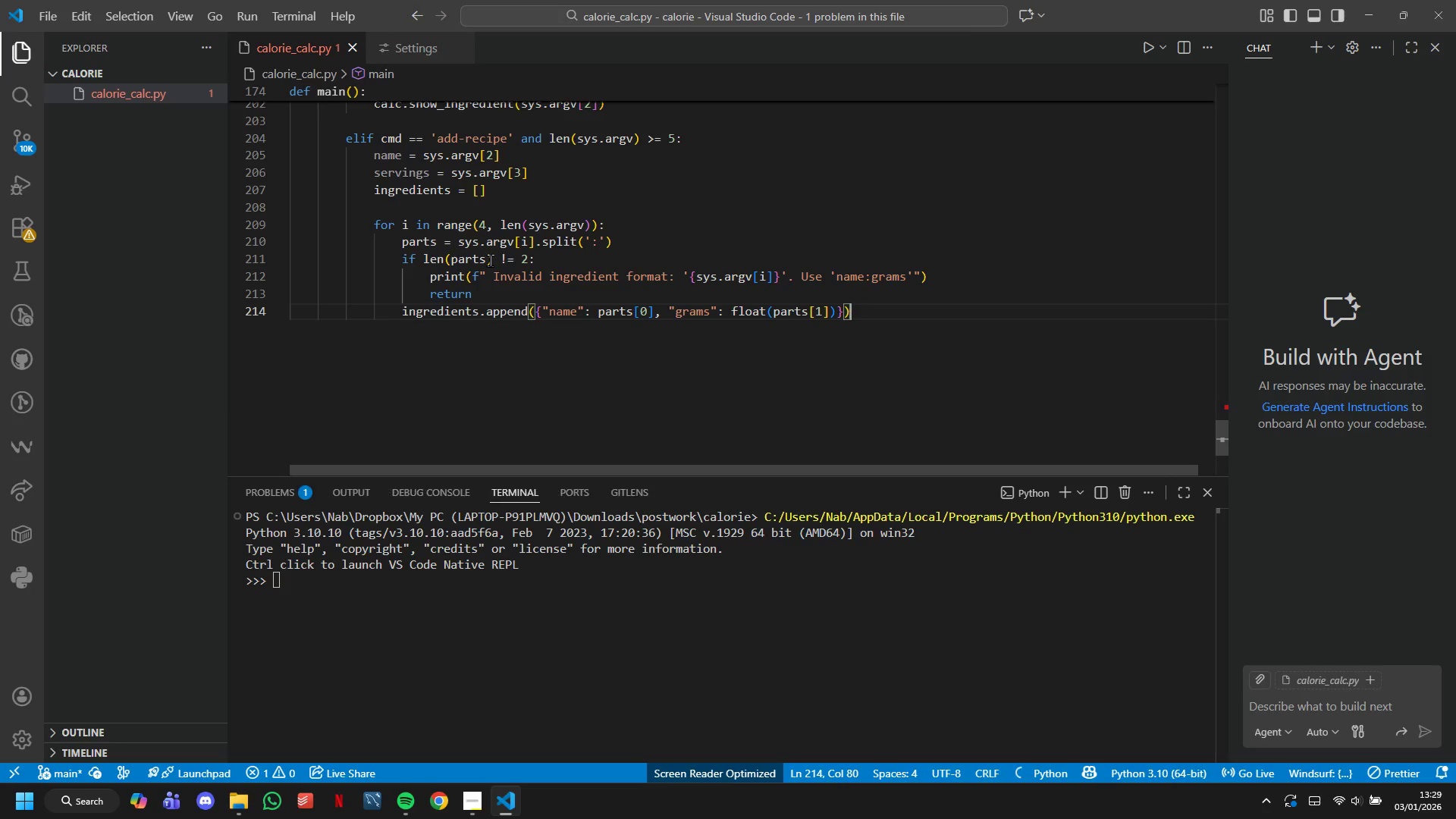 
key(ArrowRight)
 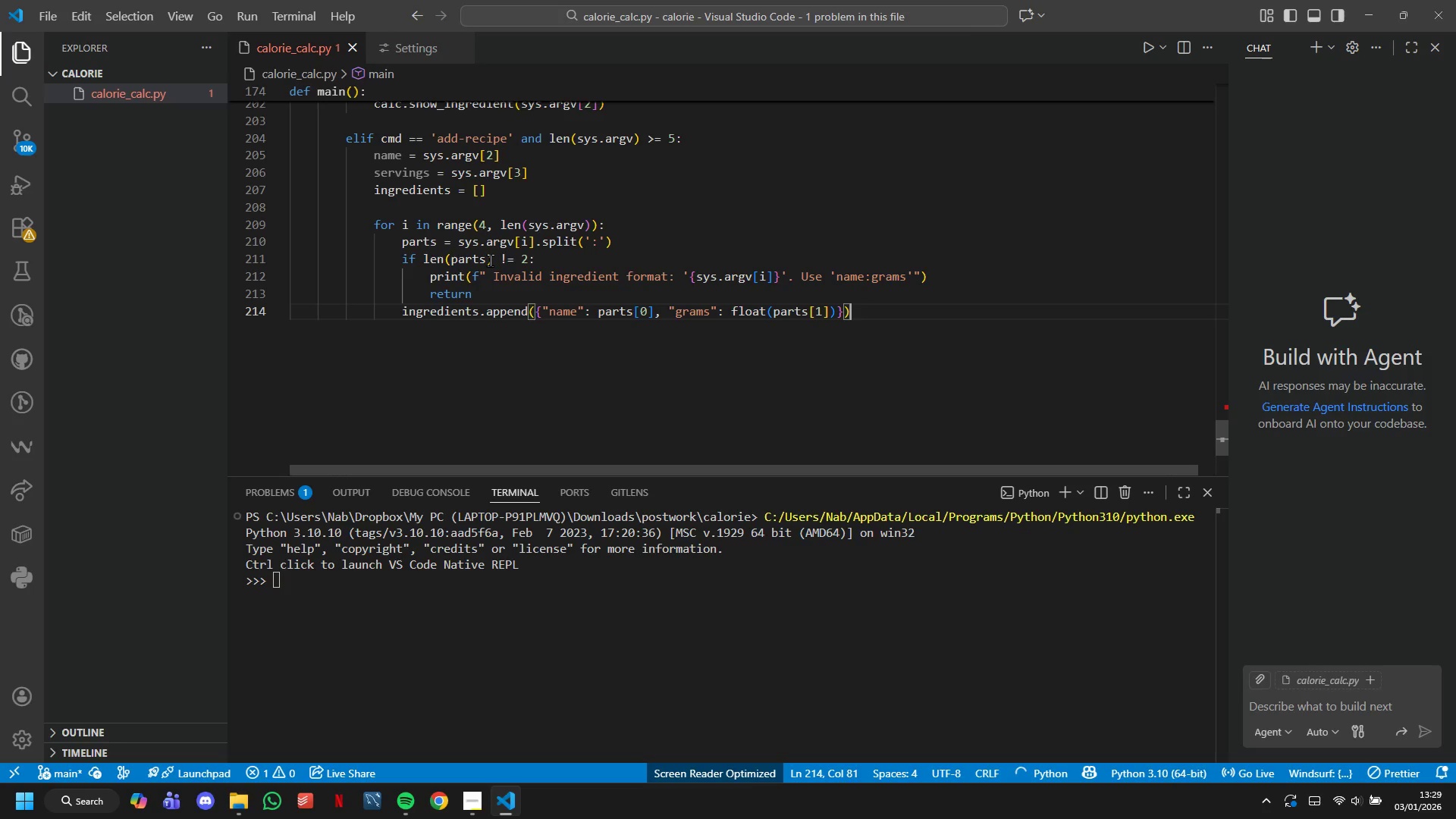 
key(Enter)
 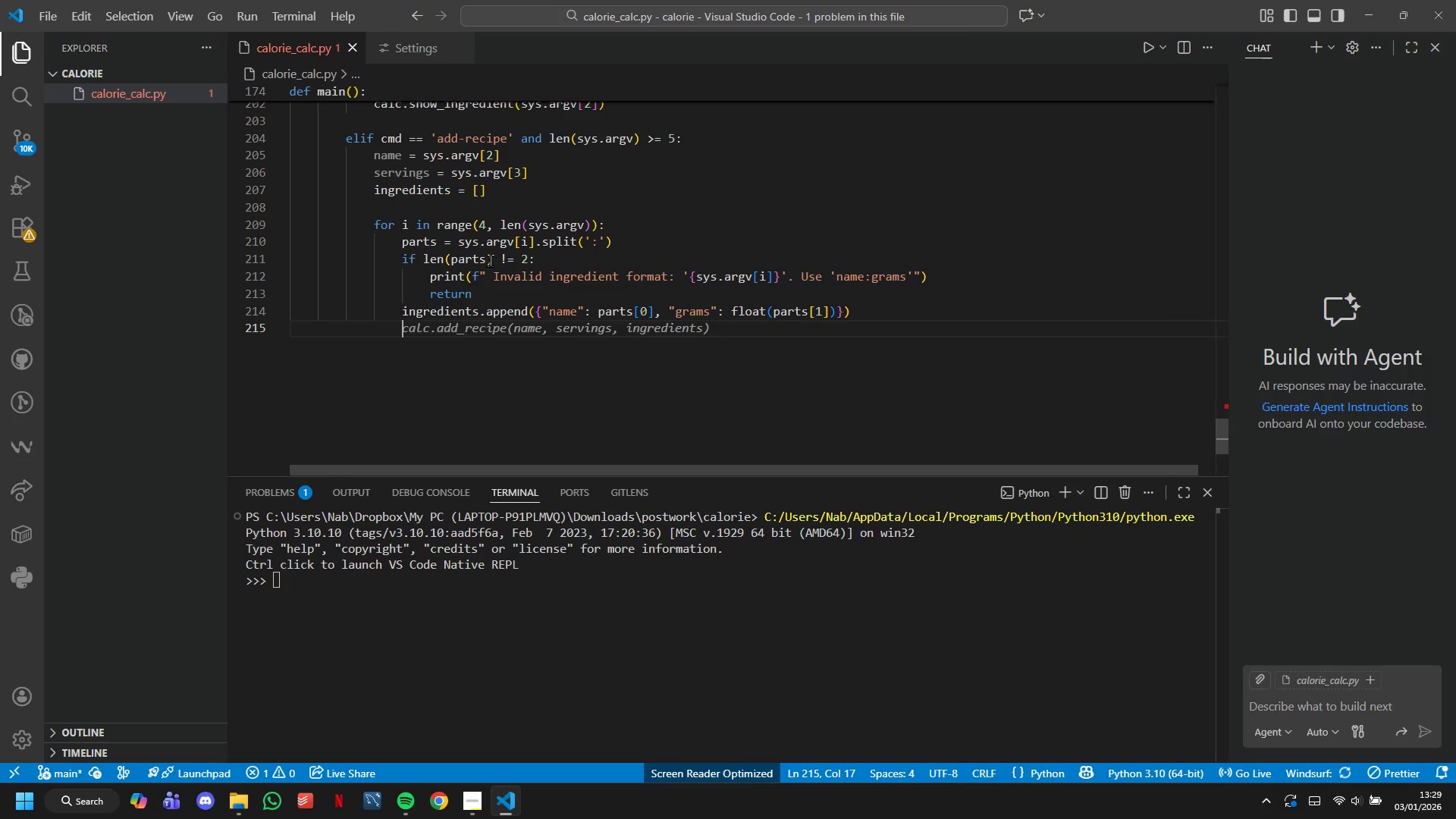 
key(Backspace)
 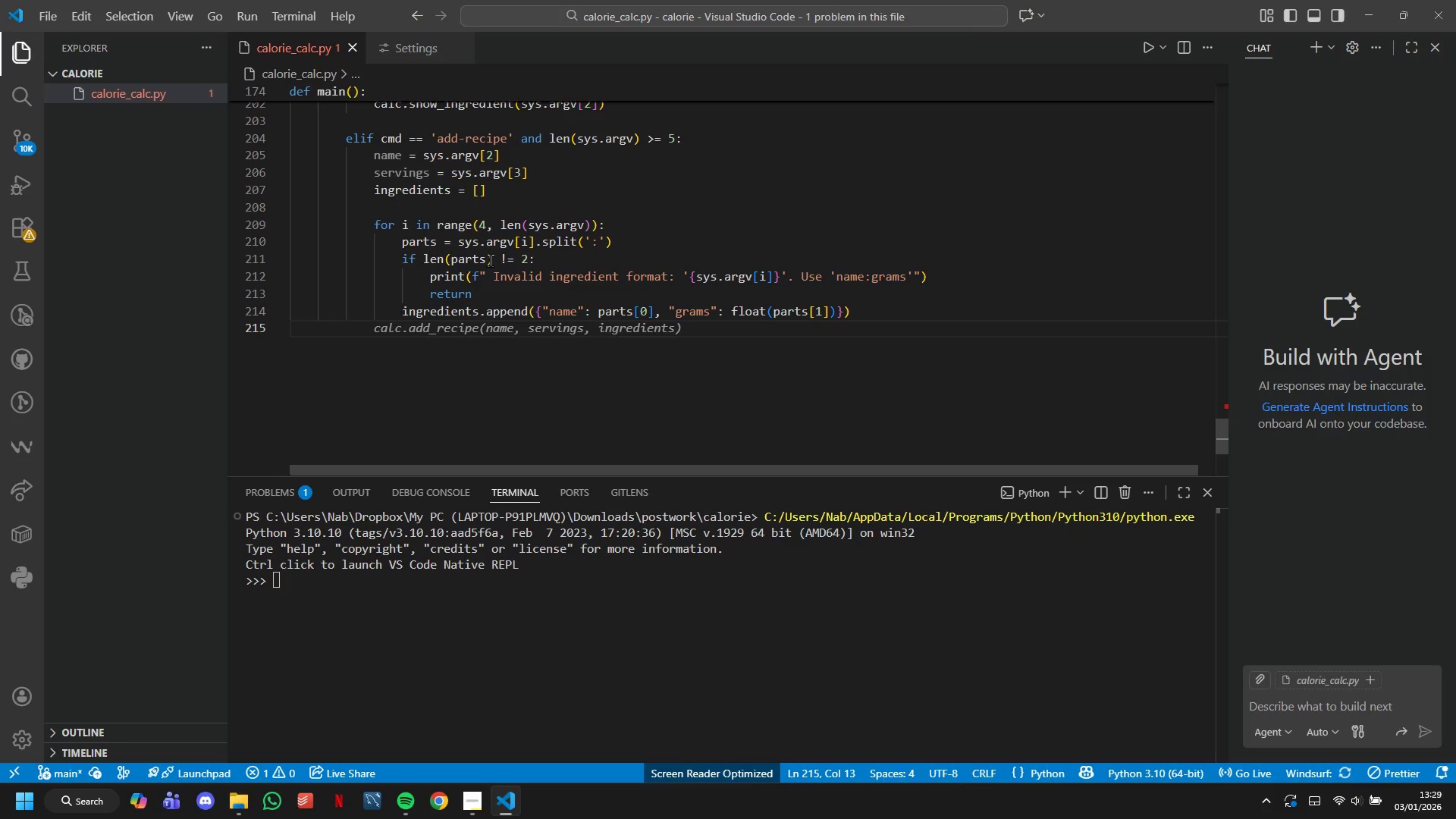 
key(Tab)
 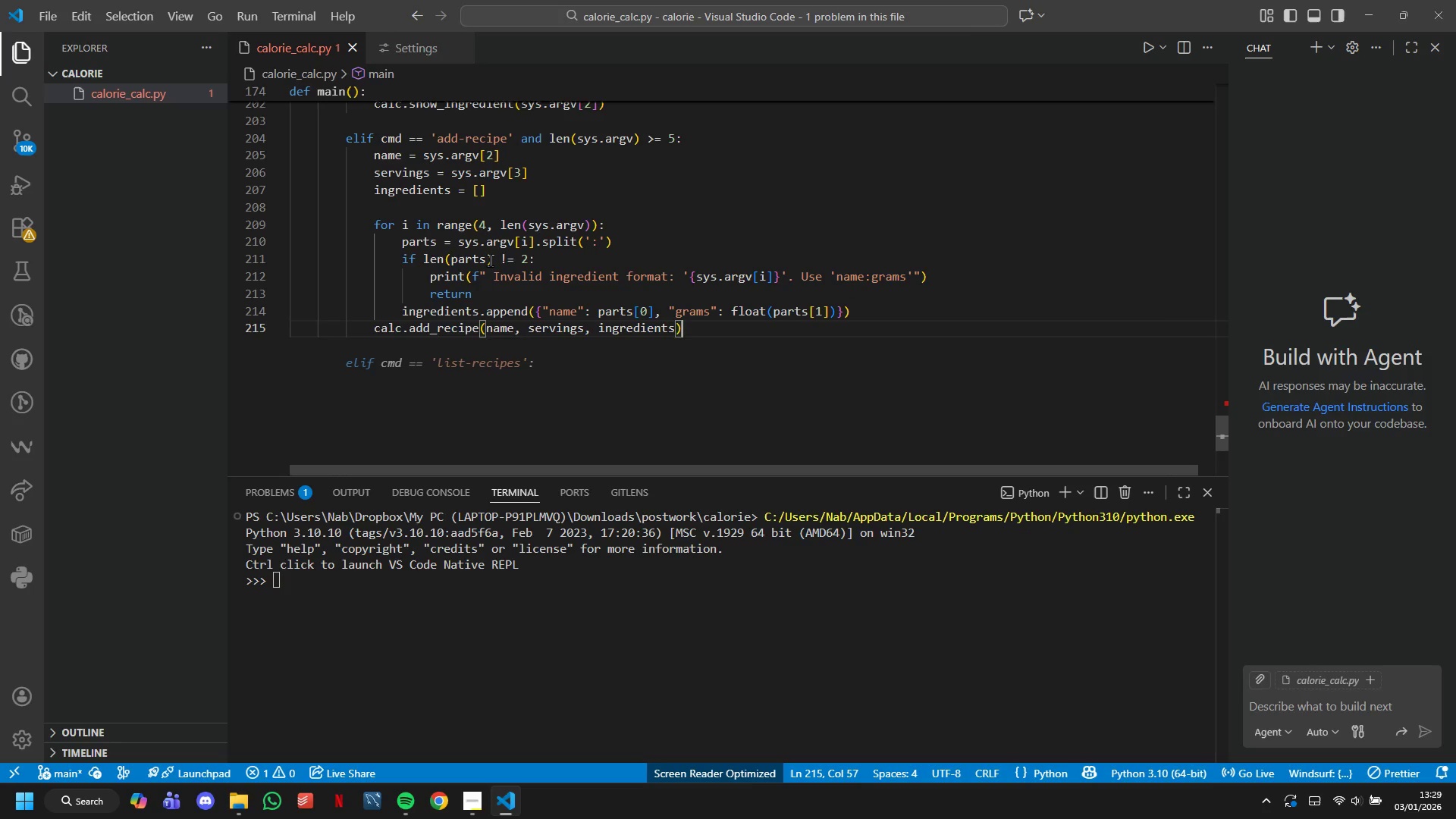 
key(Enter)
 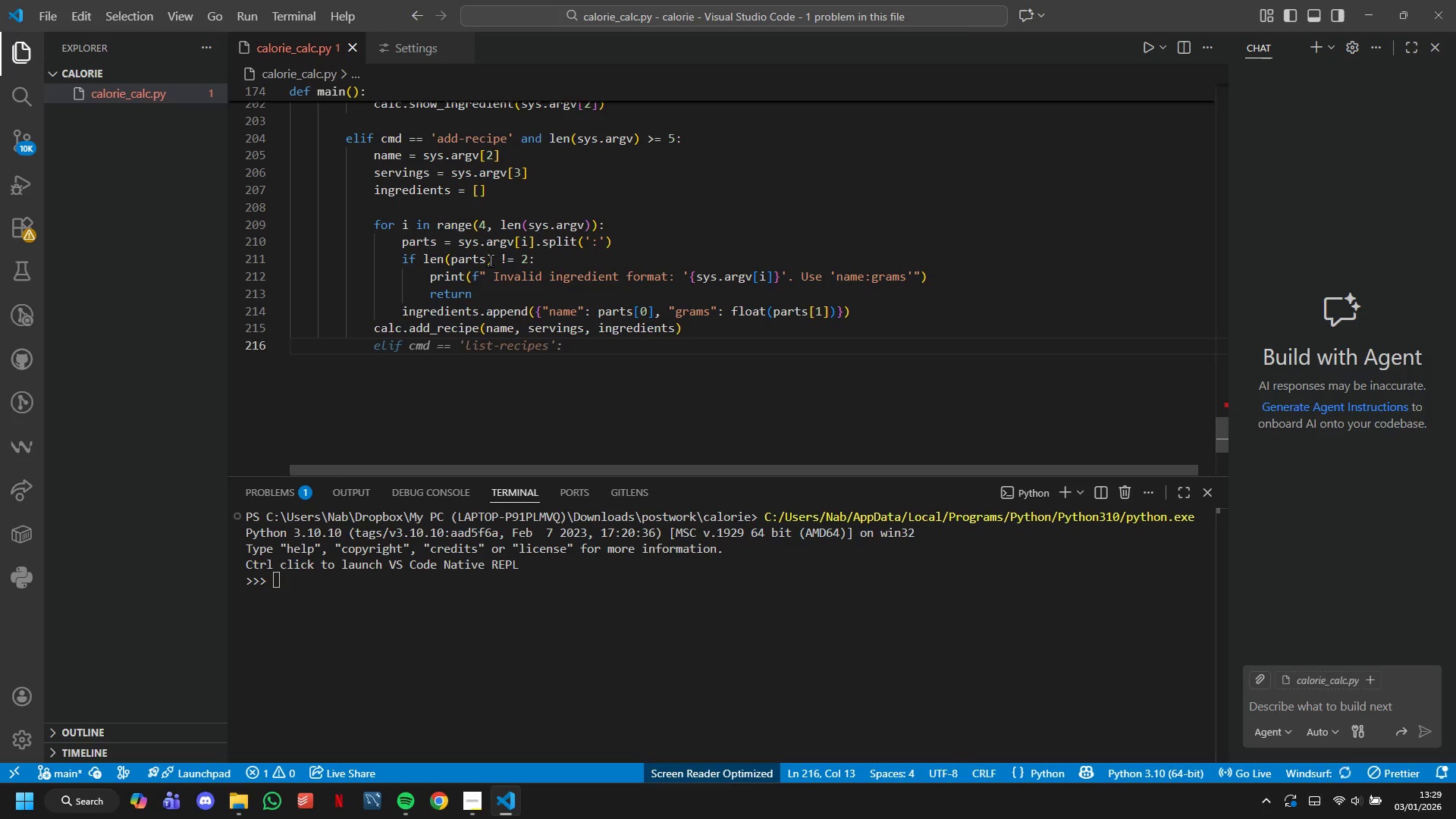 
key(Backspace)
 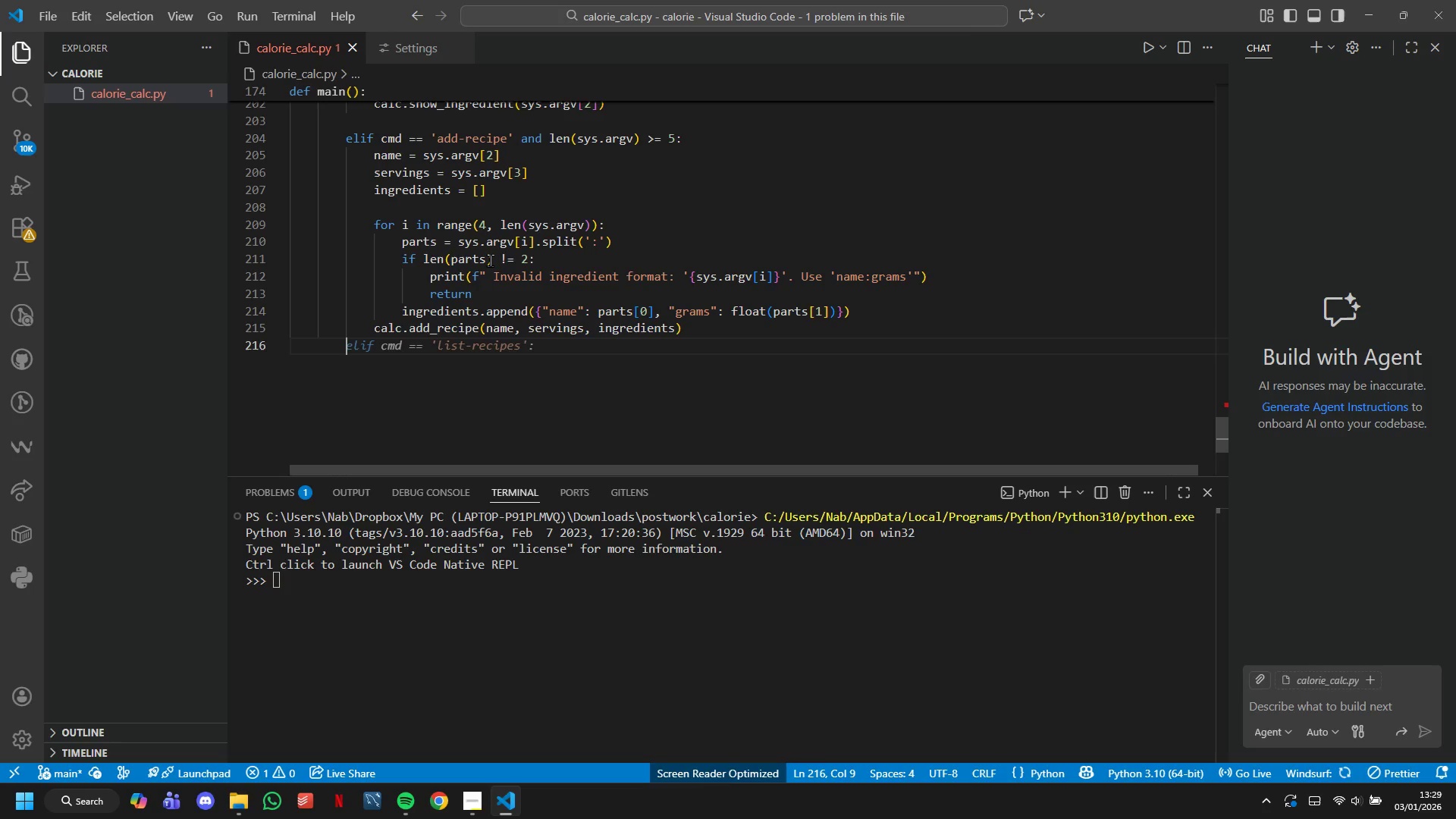 
key(Enter)
 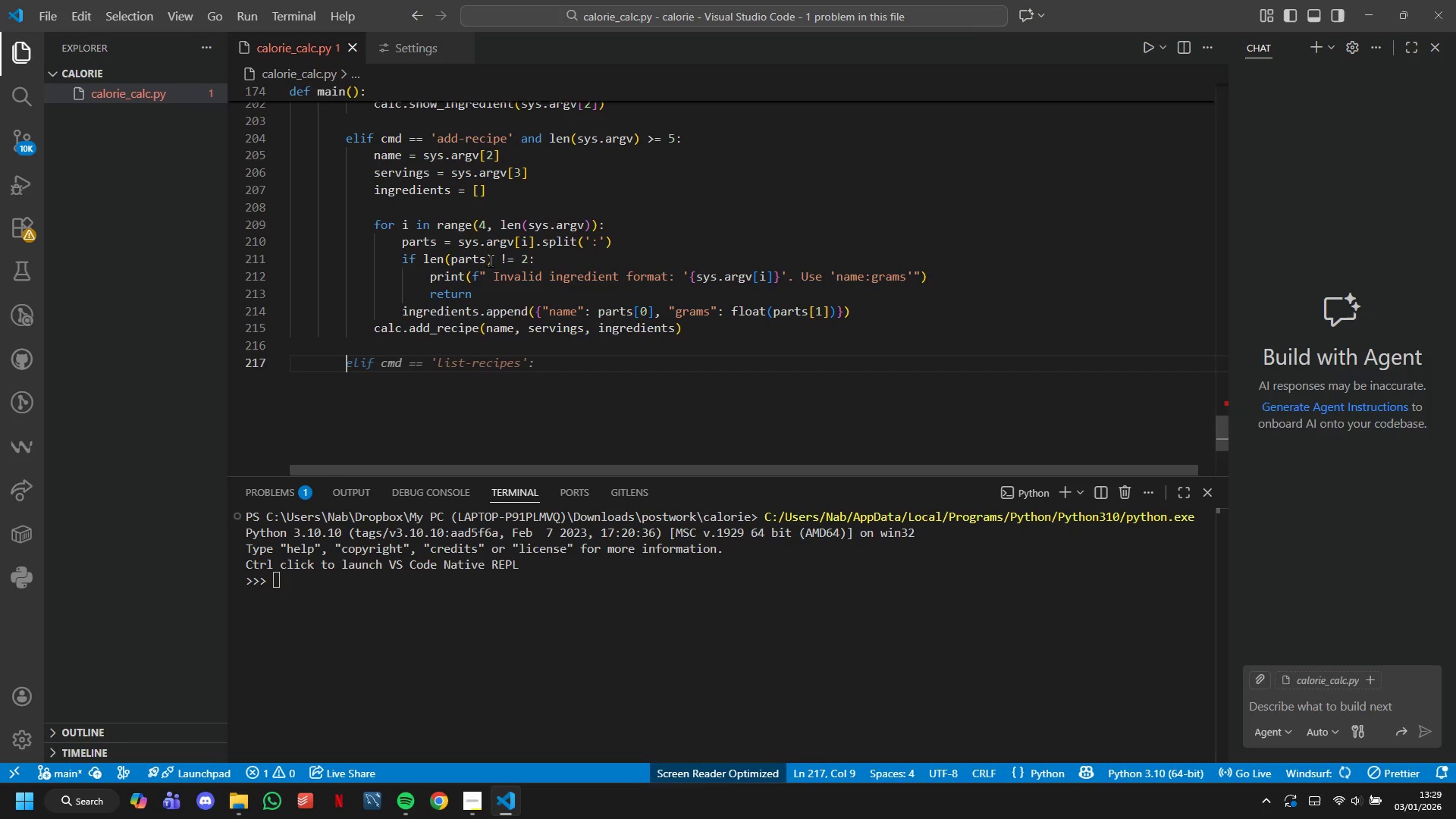 
key(Tab)
 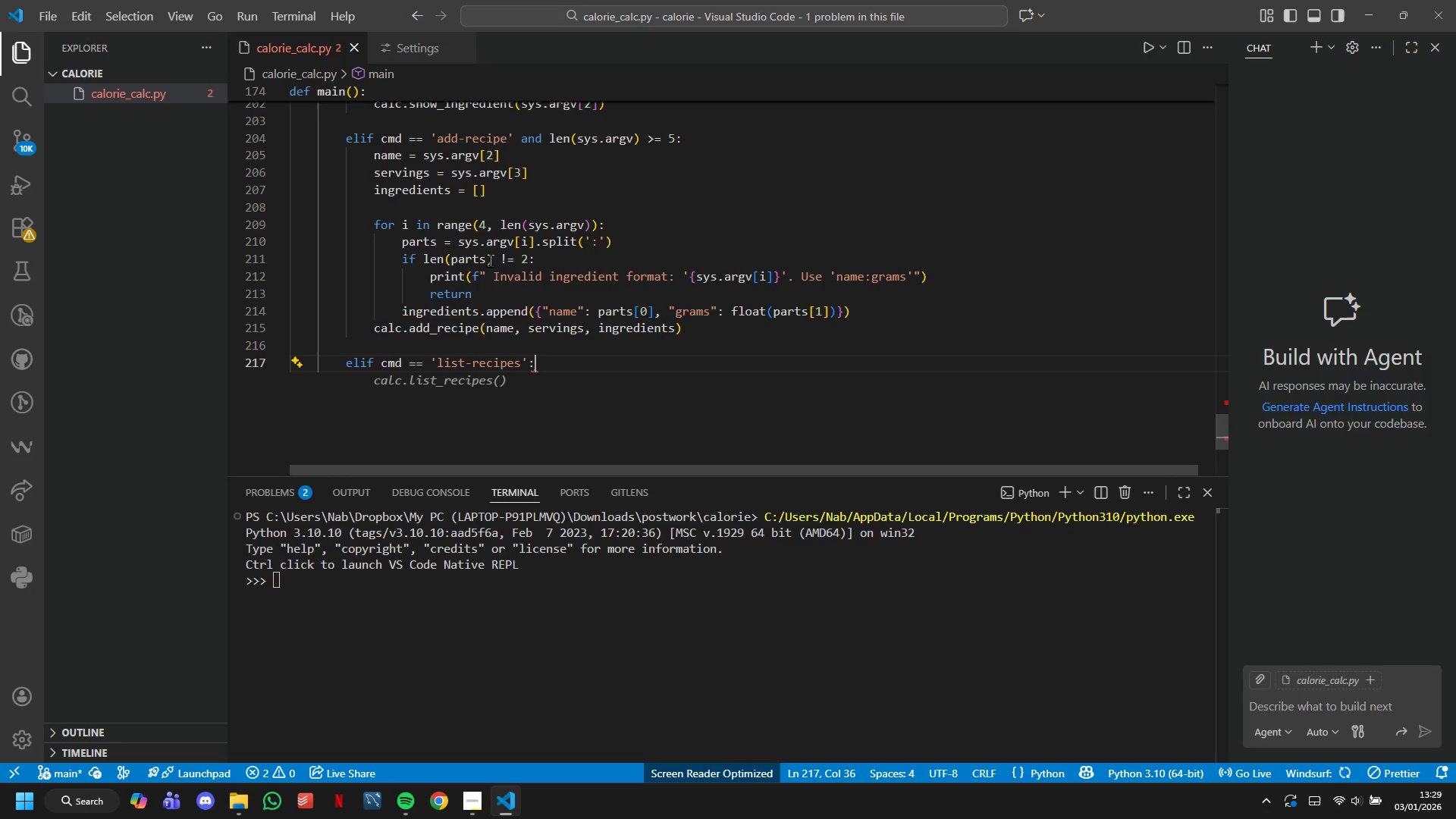 
key(Enter)
 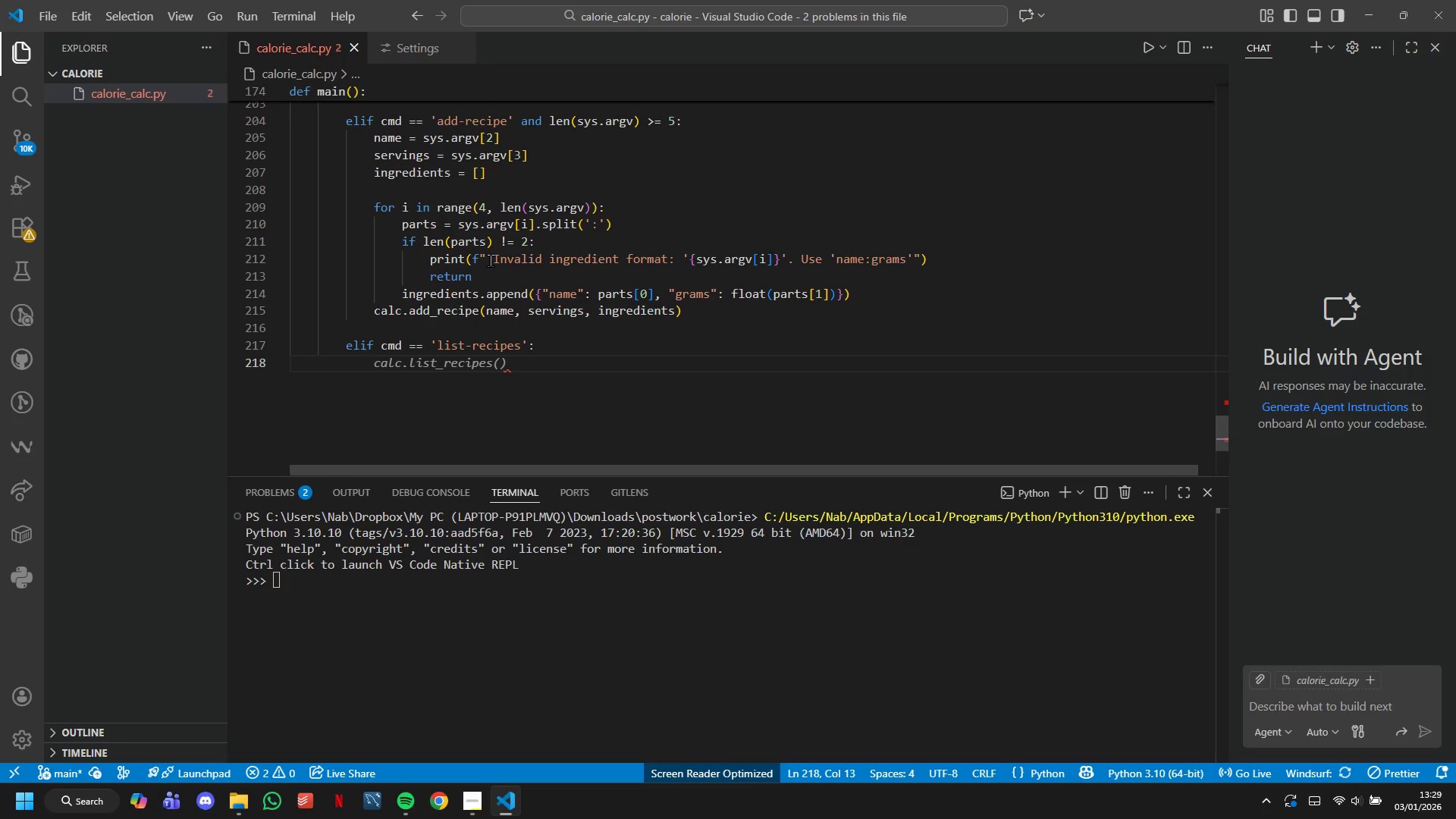 
key(Tab)
 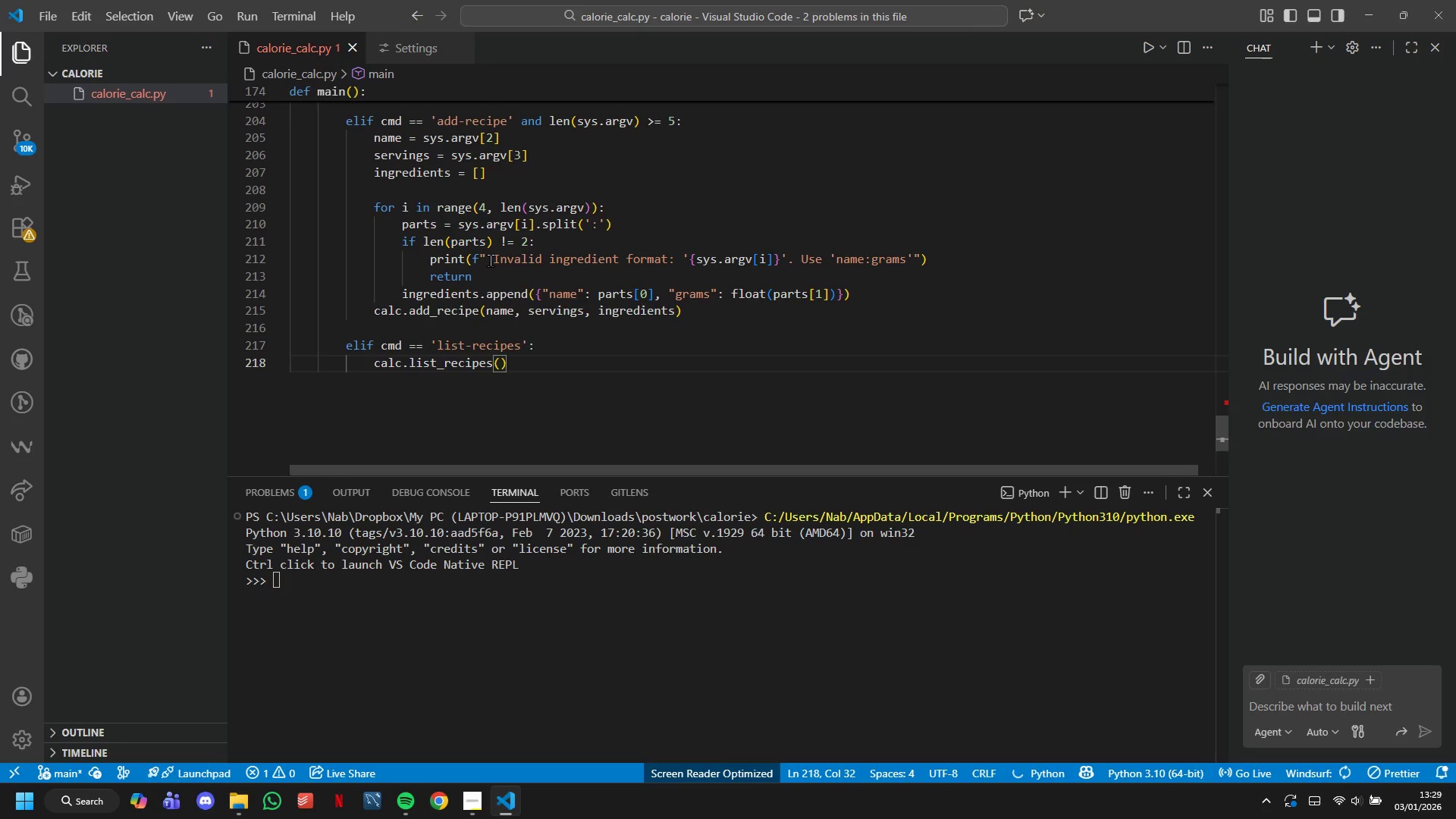 
key(Enter)
 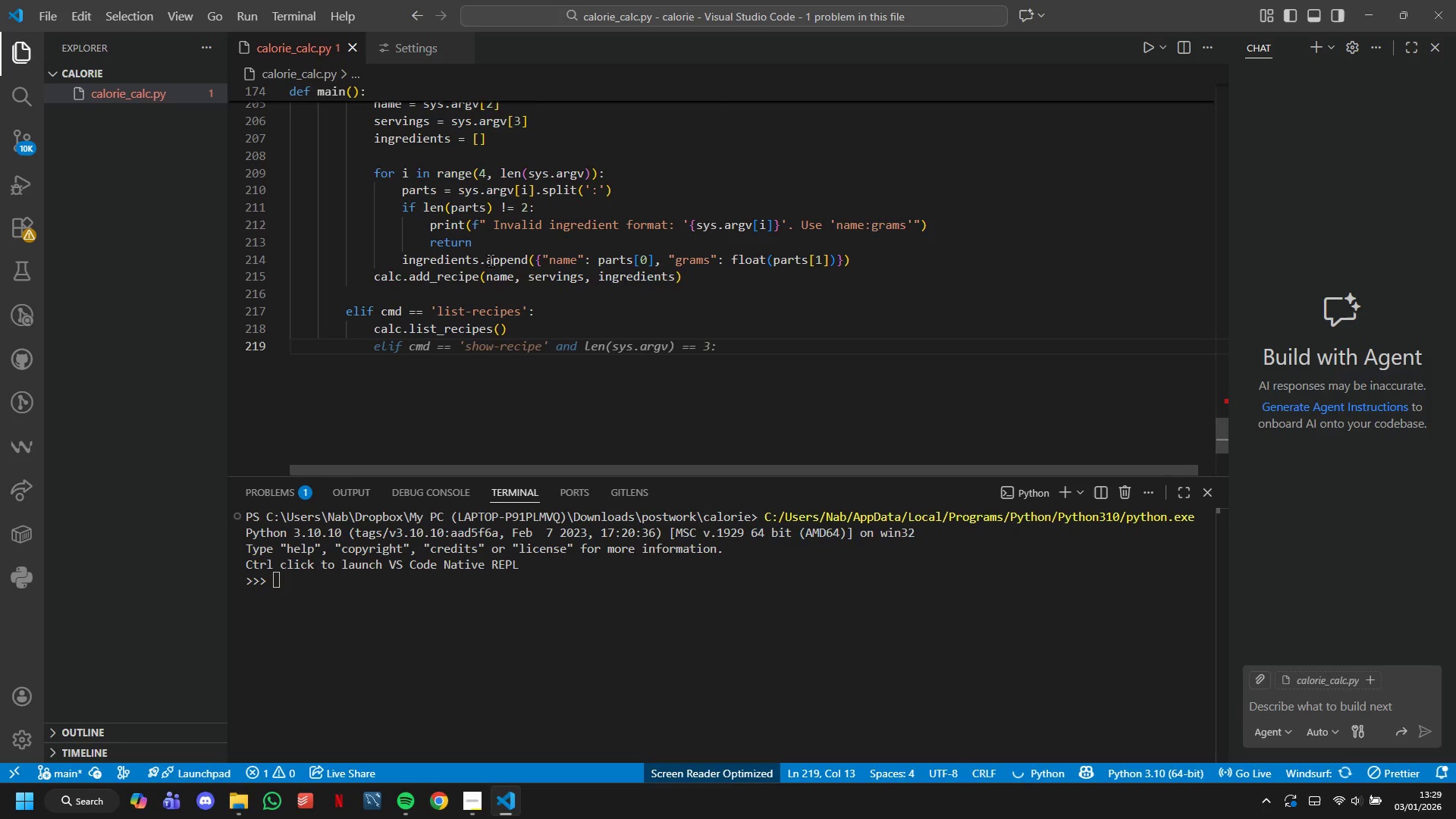 
key(Enter)
 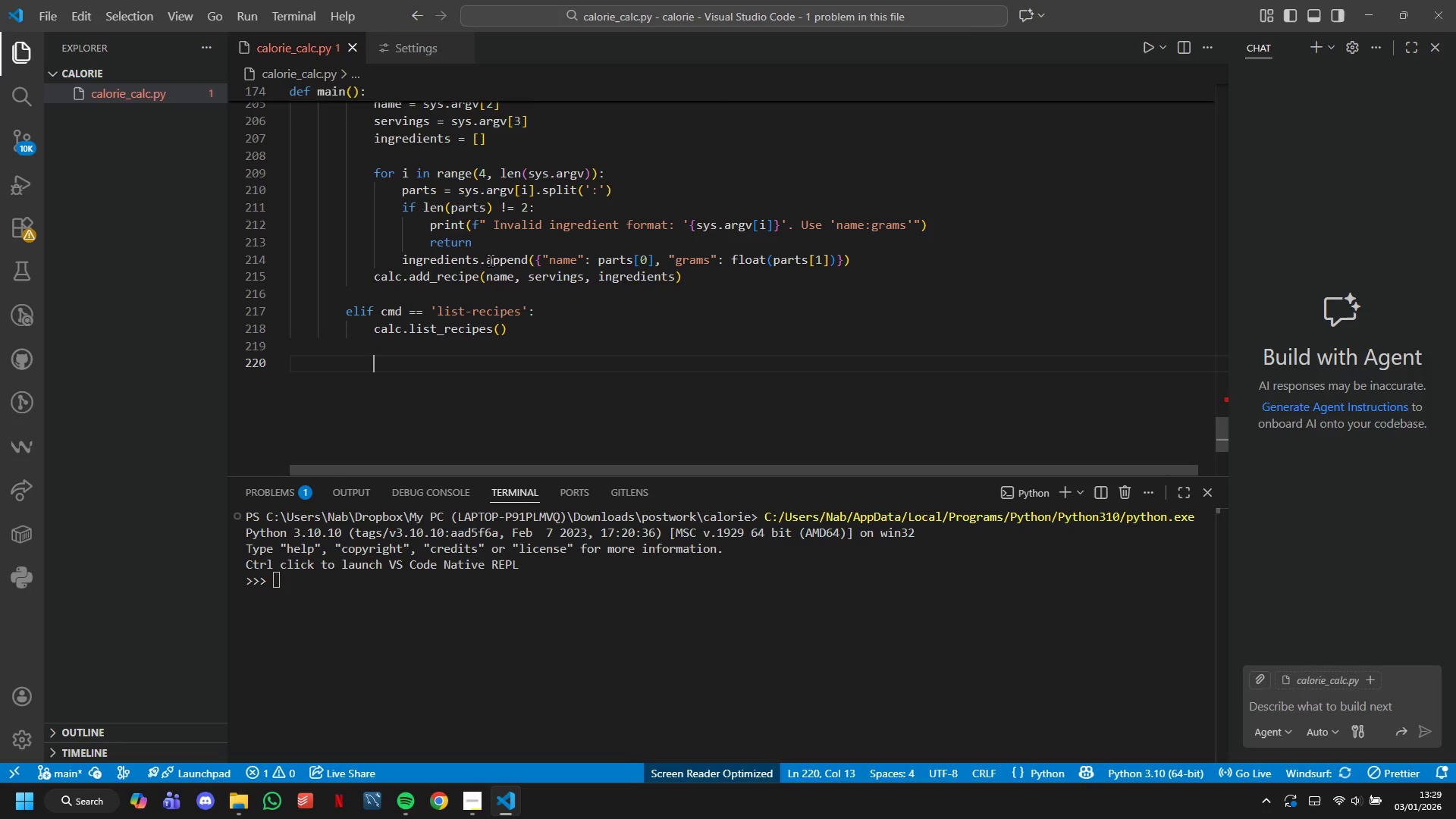 
key(Backspace)
 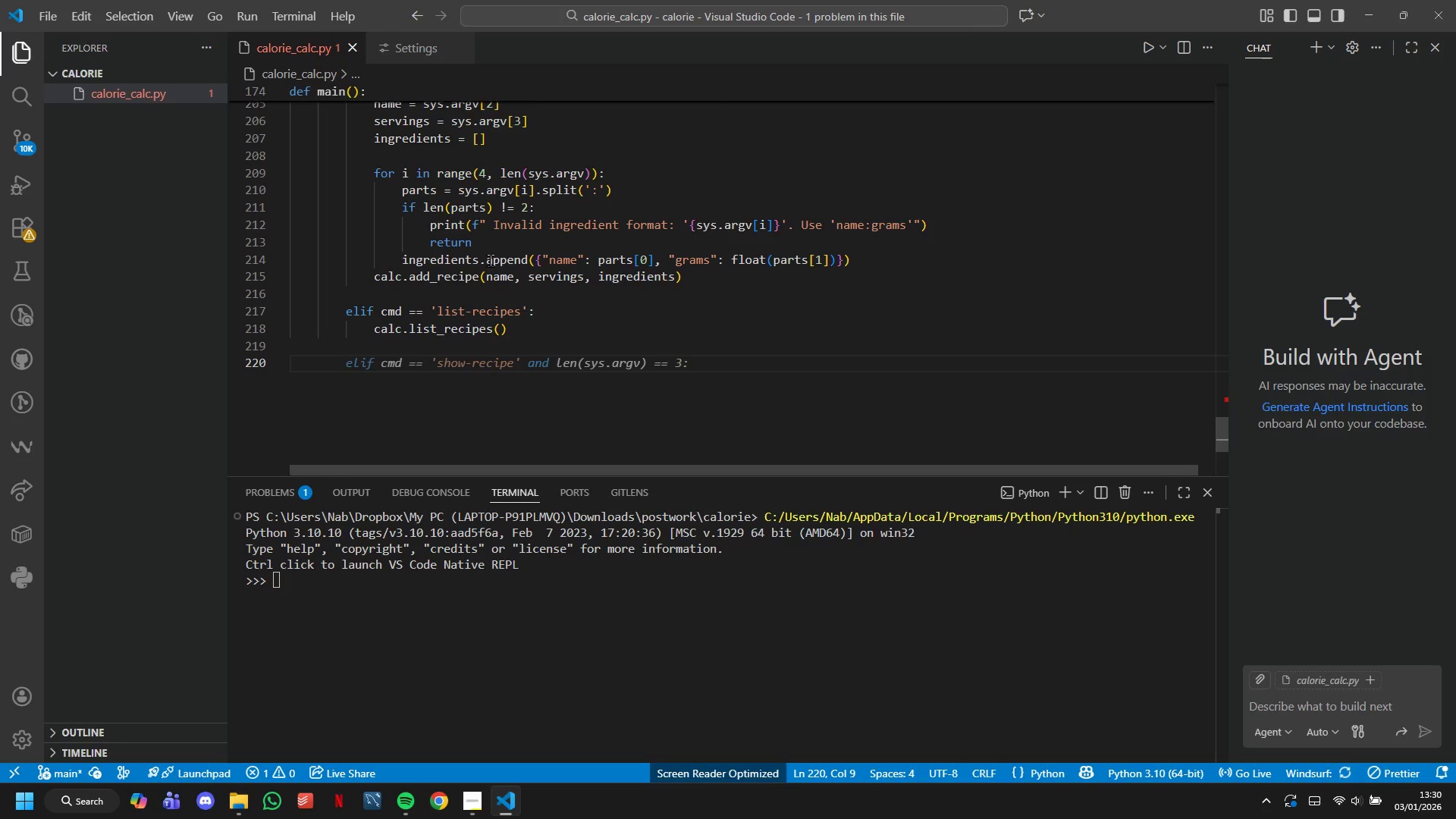 
wait(17.56)
 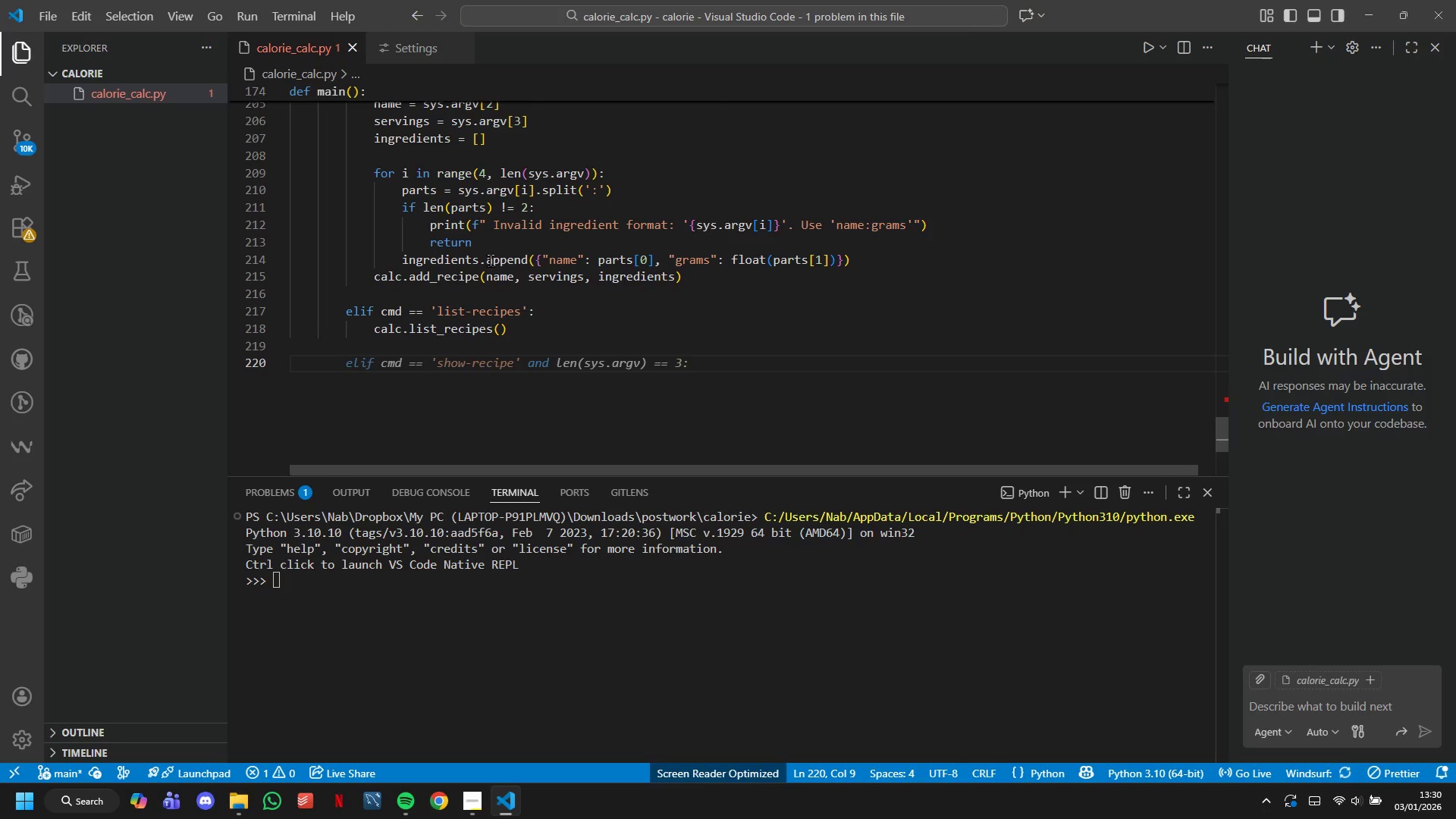 
key(Tab)
 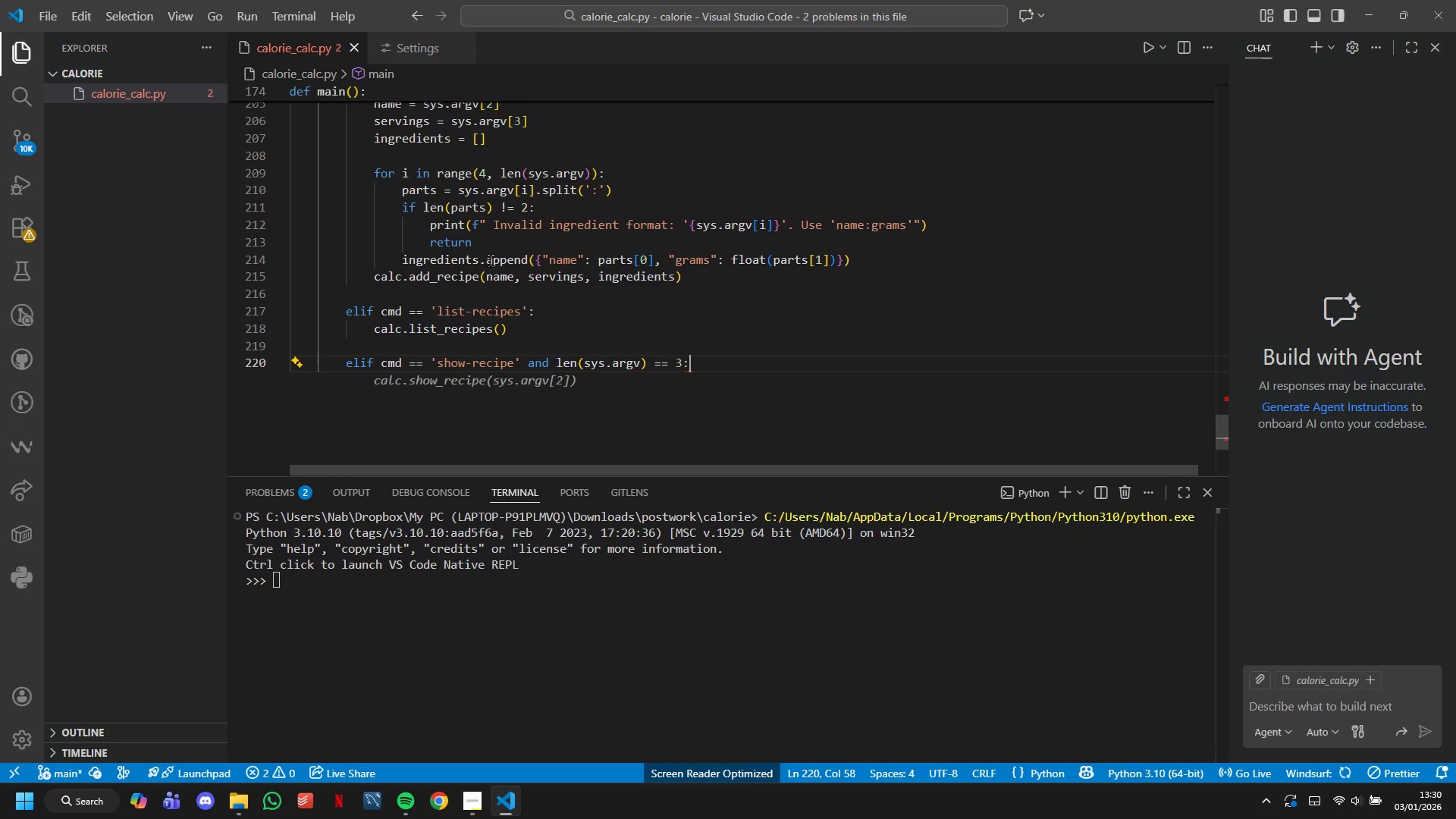 
key(Tab)
 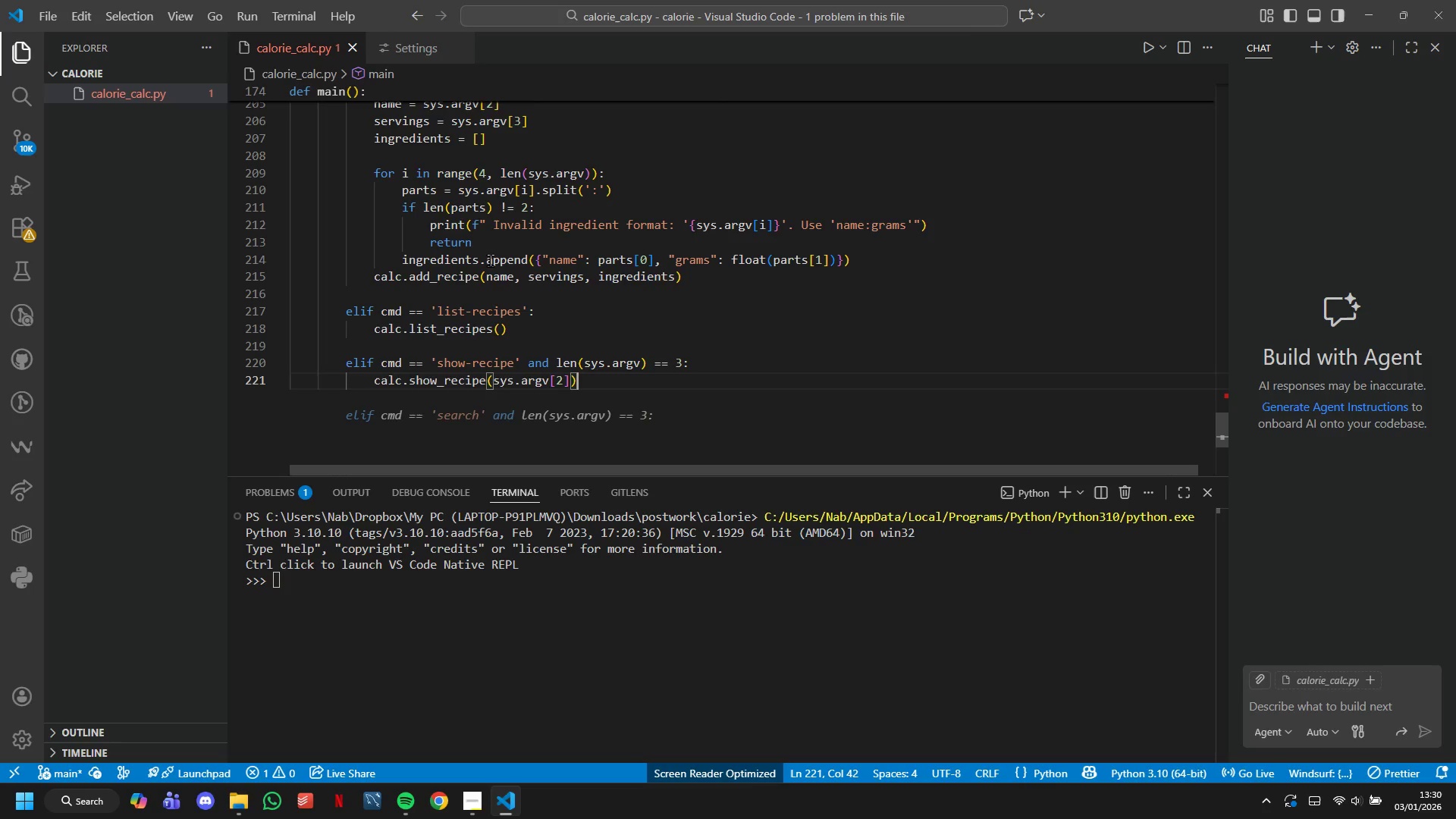 
key(Tab)
 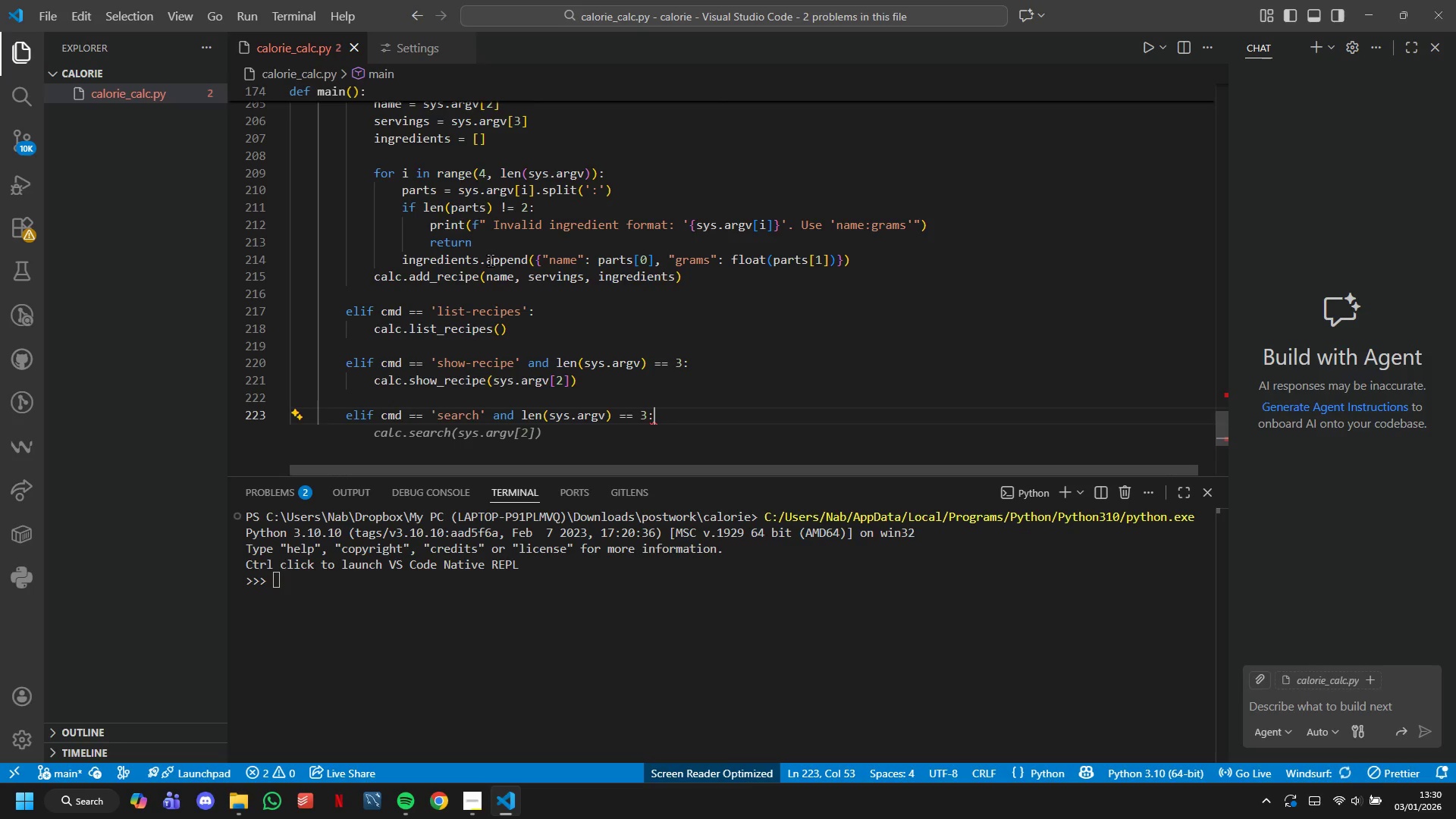 
wait(5.5)
 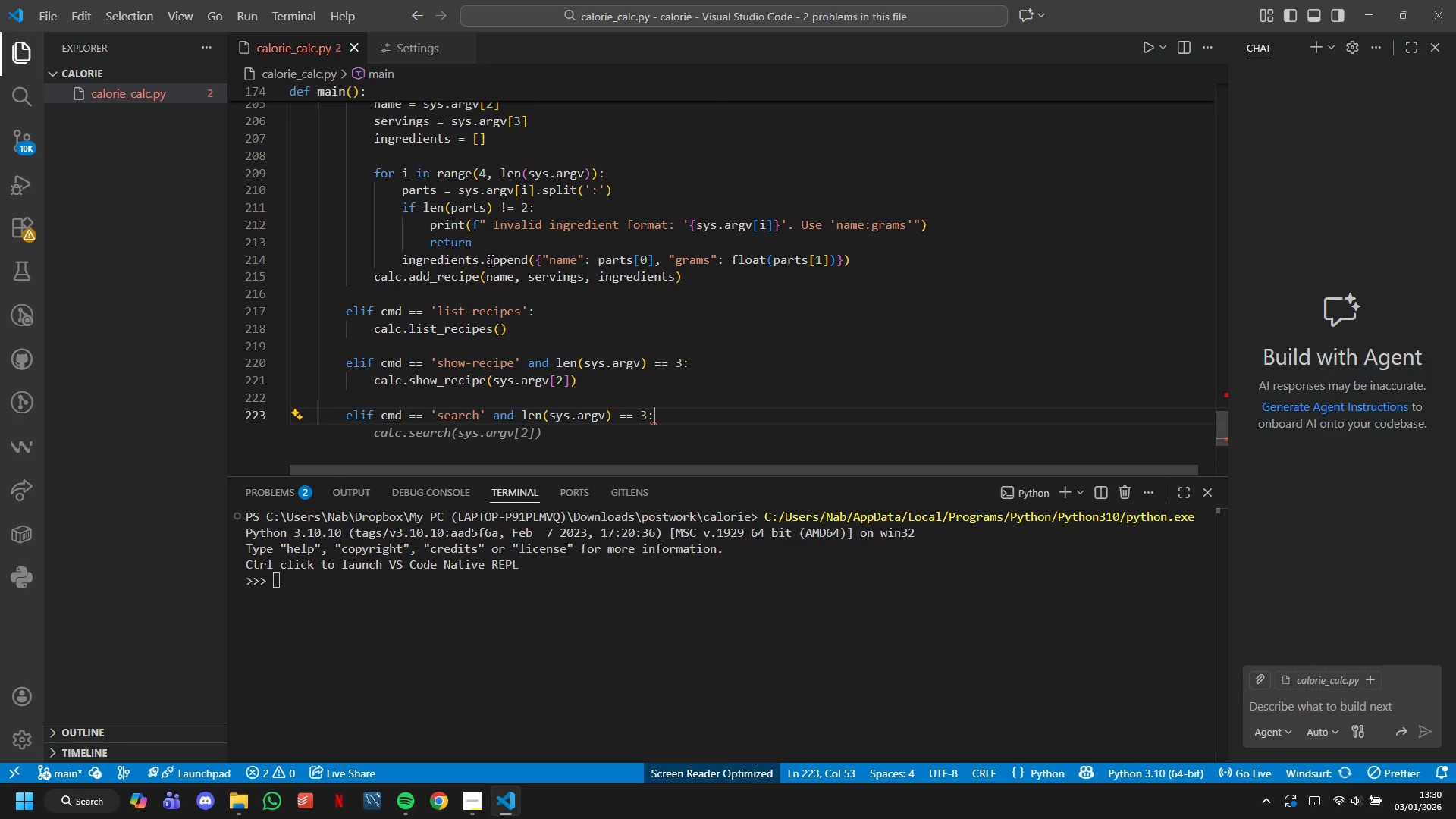 
key(CapsLock)
 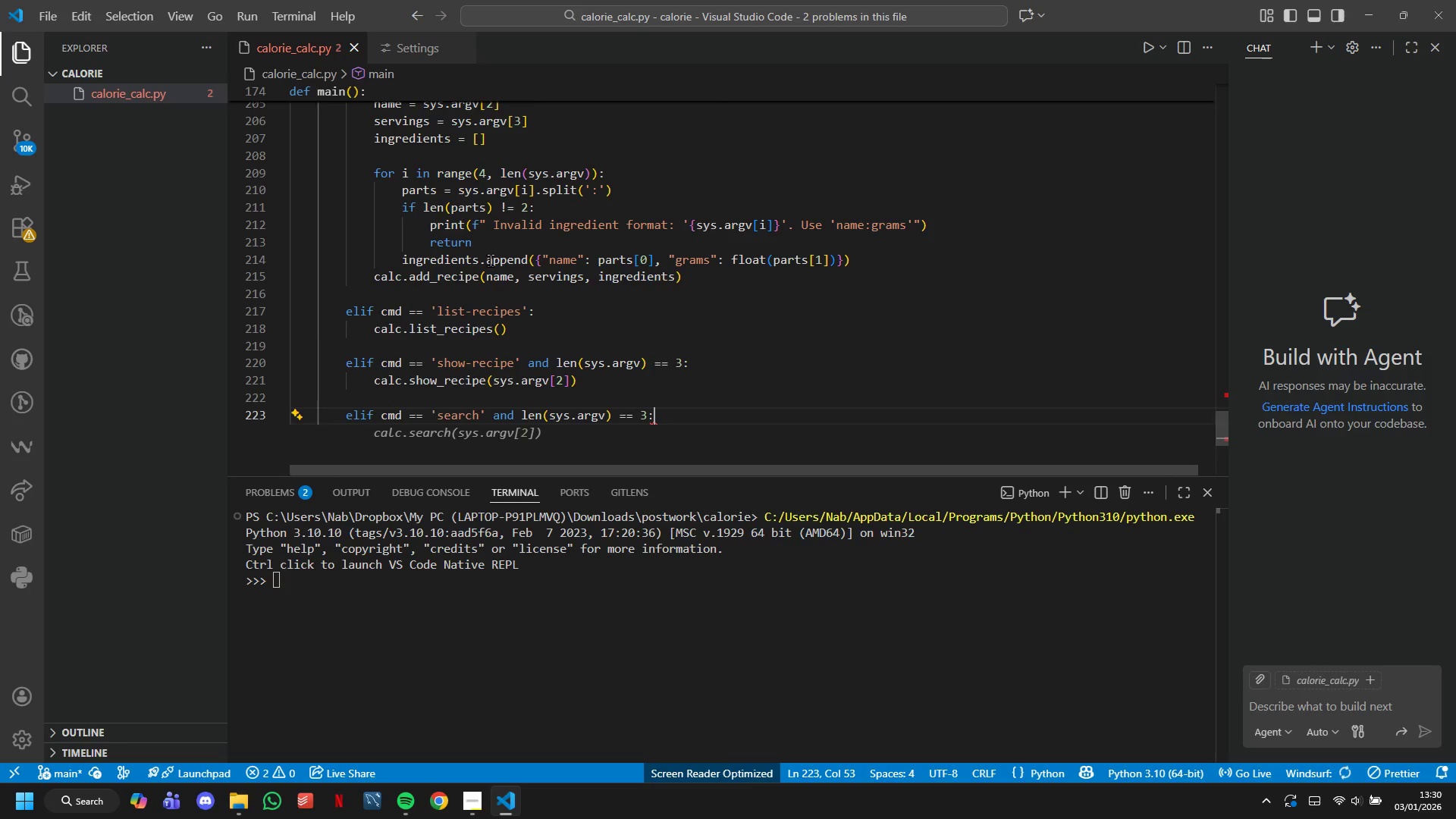 
key(Tab)
 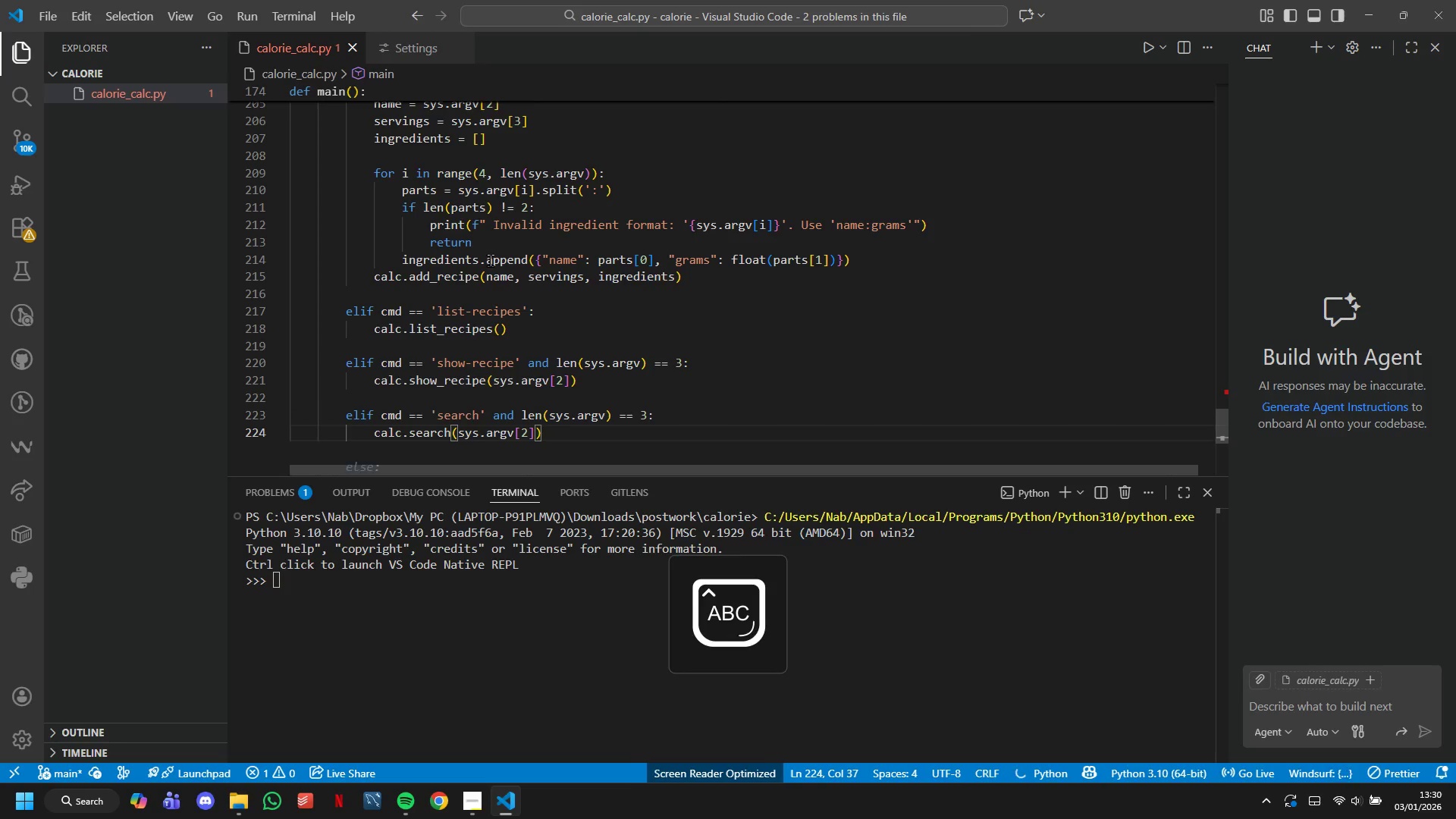 
key(CapsLock)
 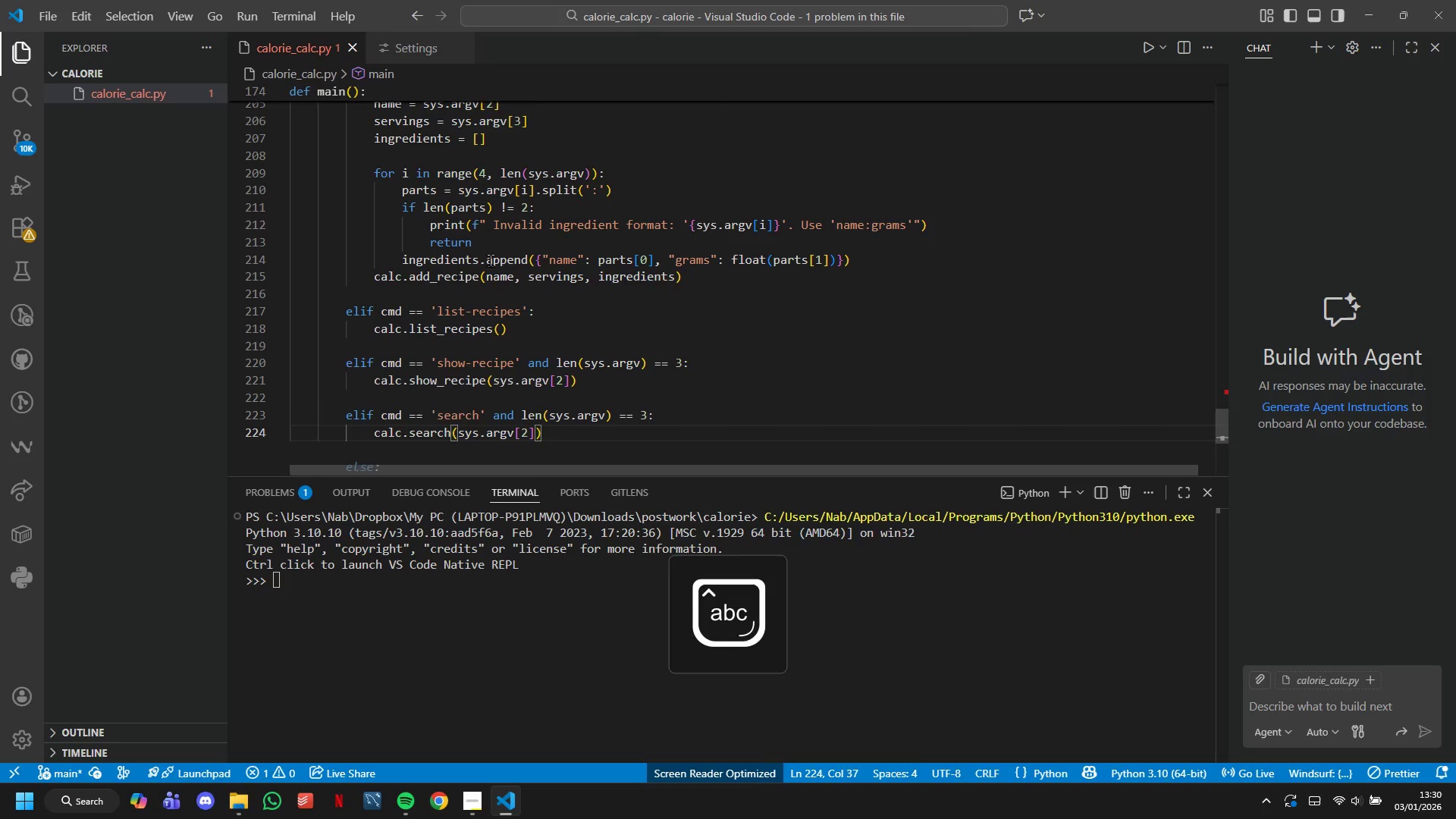 
key(Enter)
 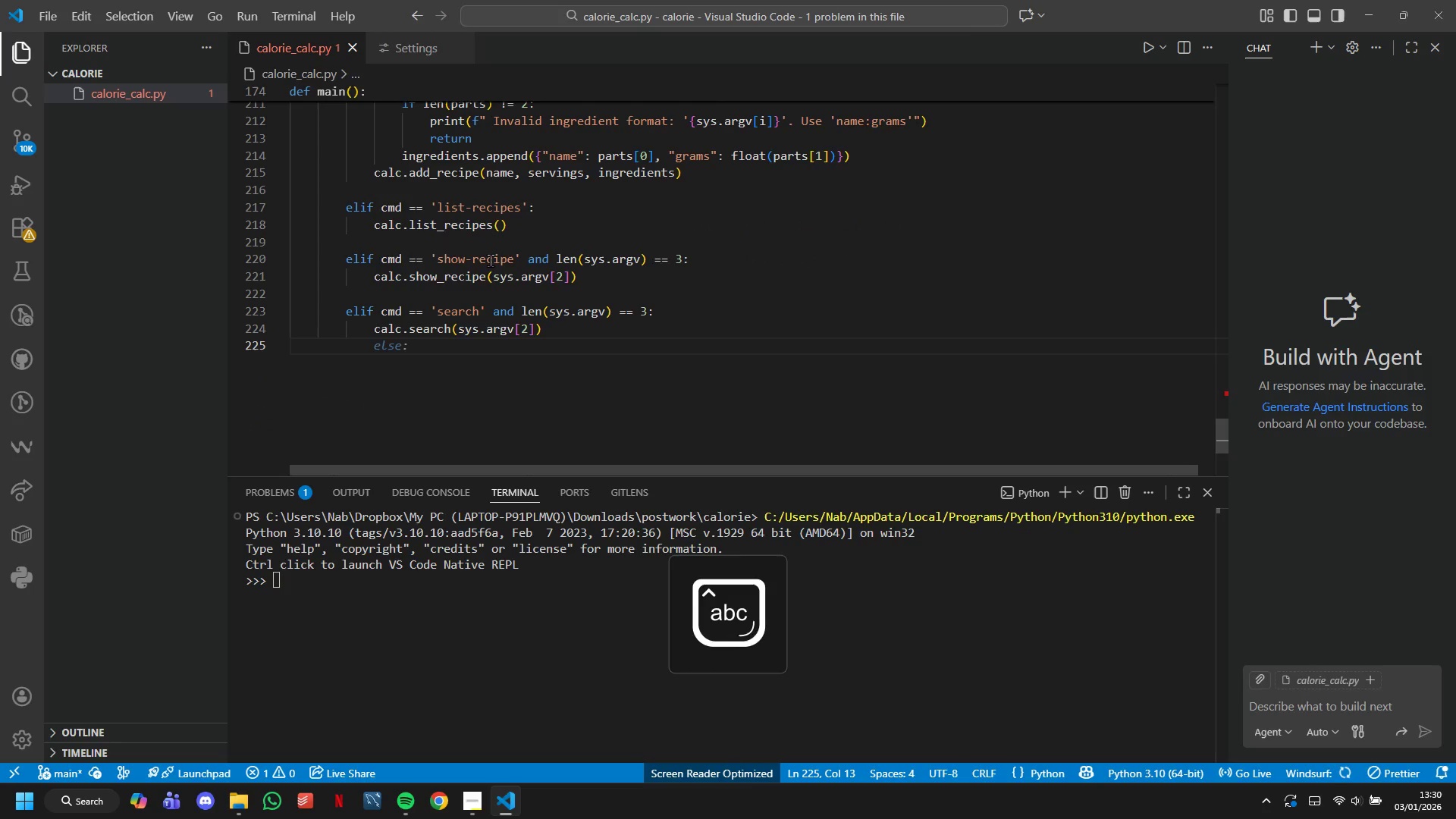 
key(Enter)
 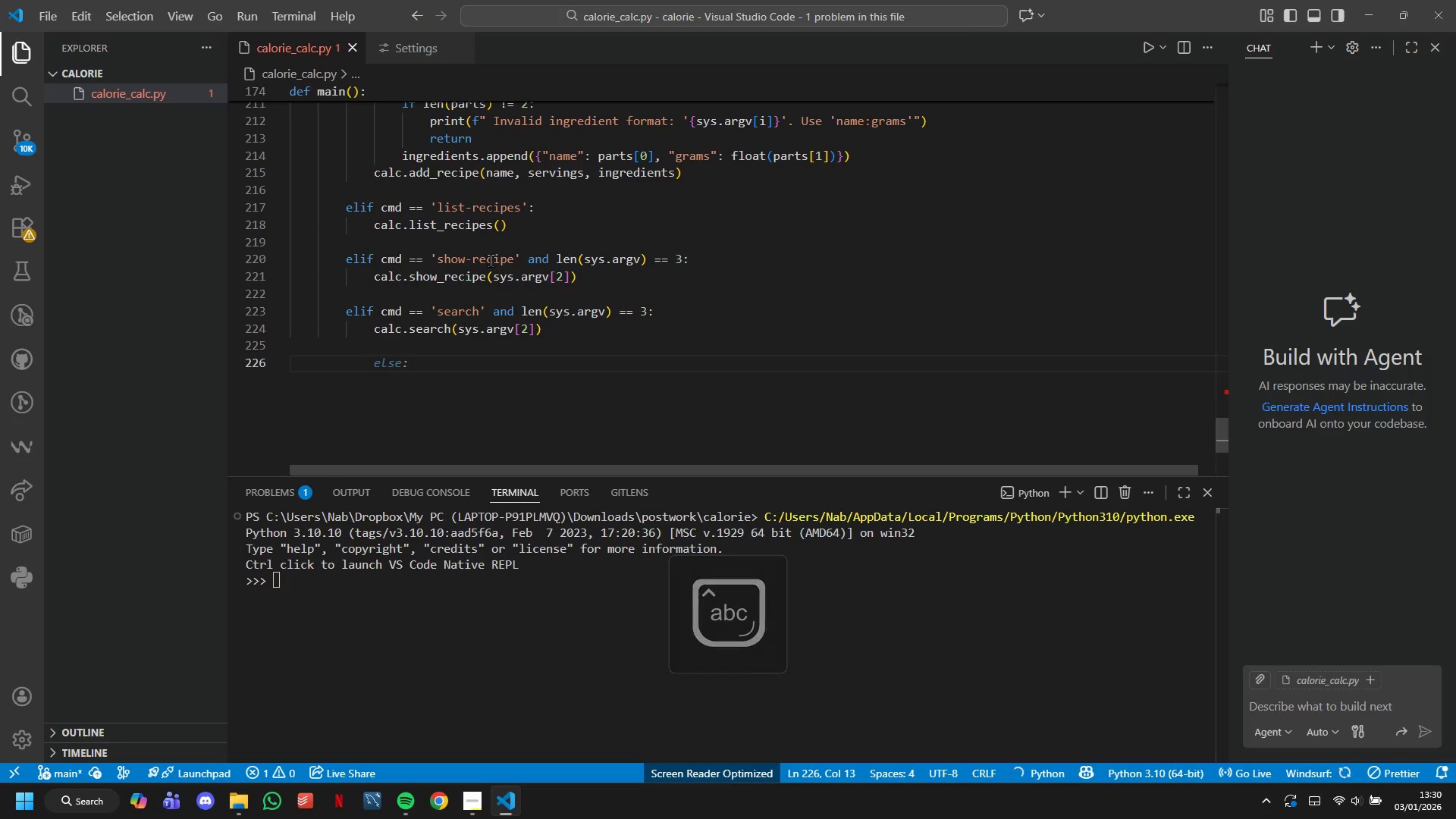 
key(Backspace)
type(ELSE:)
 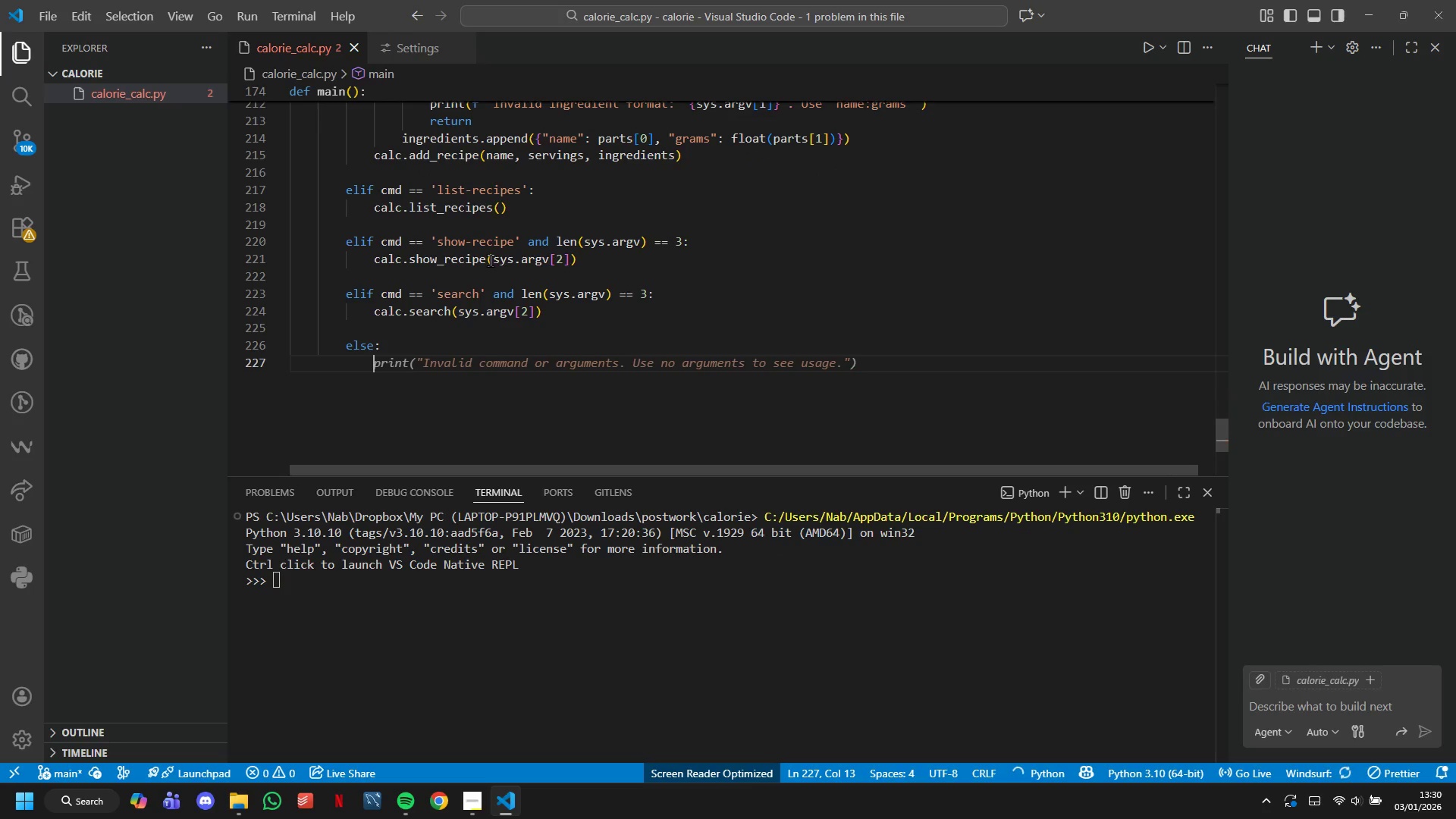 
 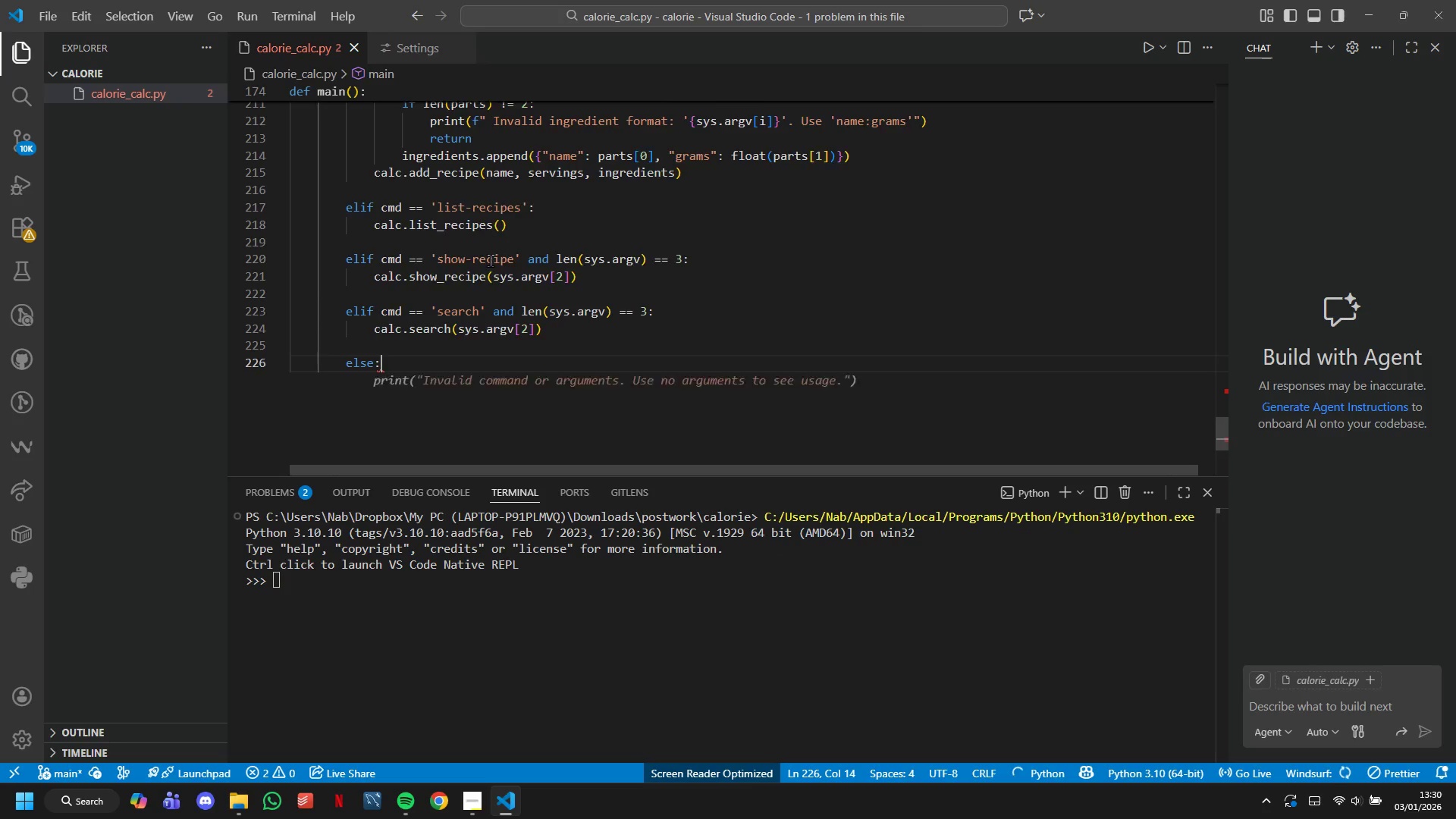 
key(Enter)
 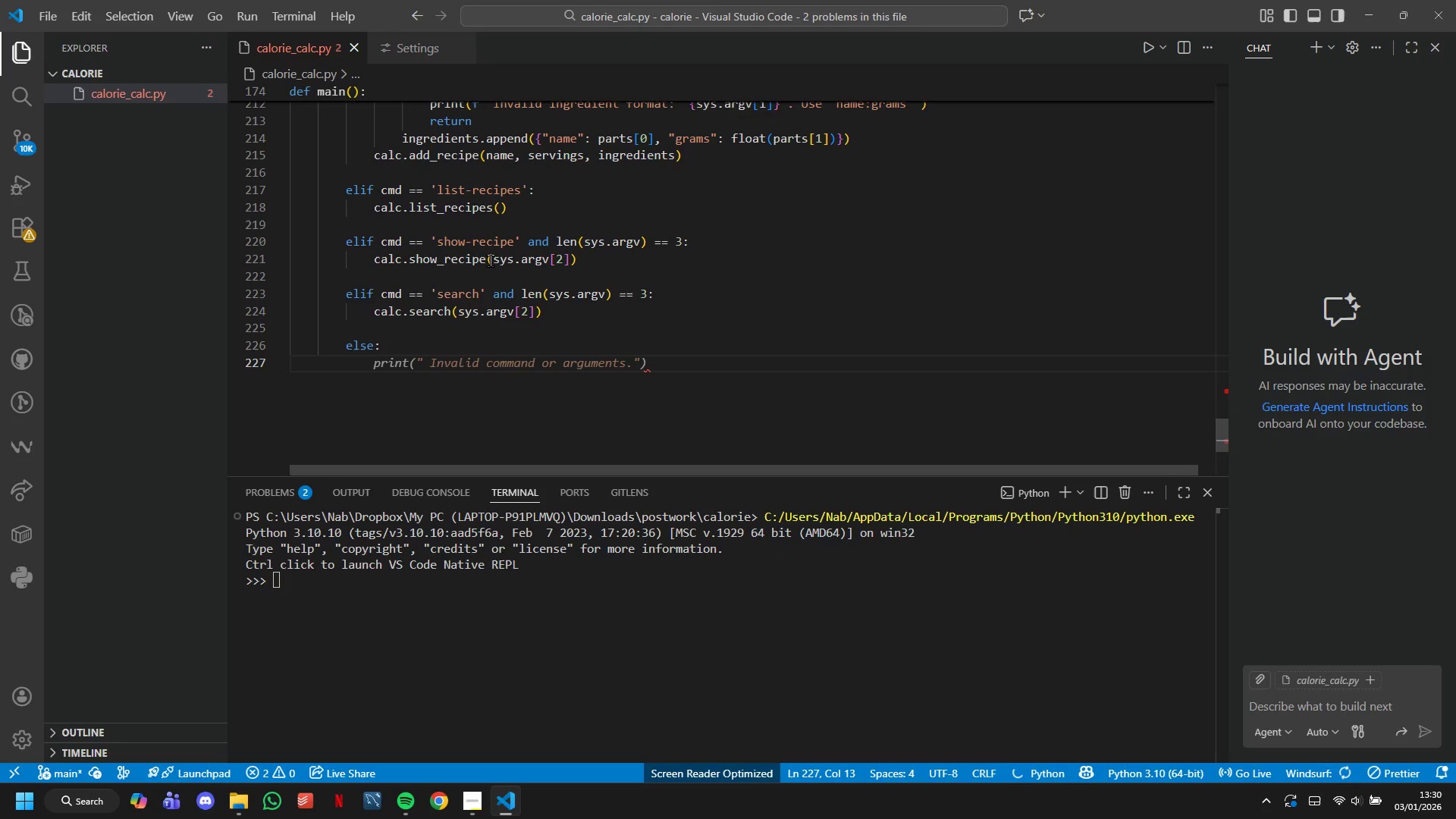 
key(Tab)
 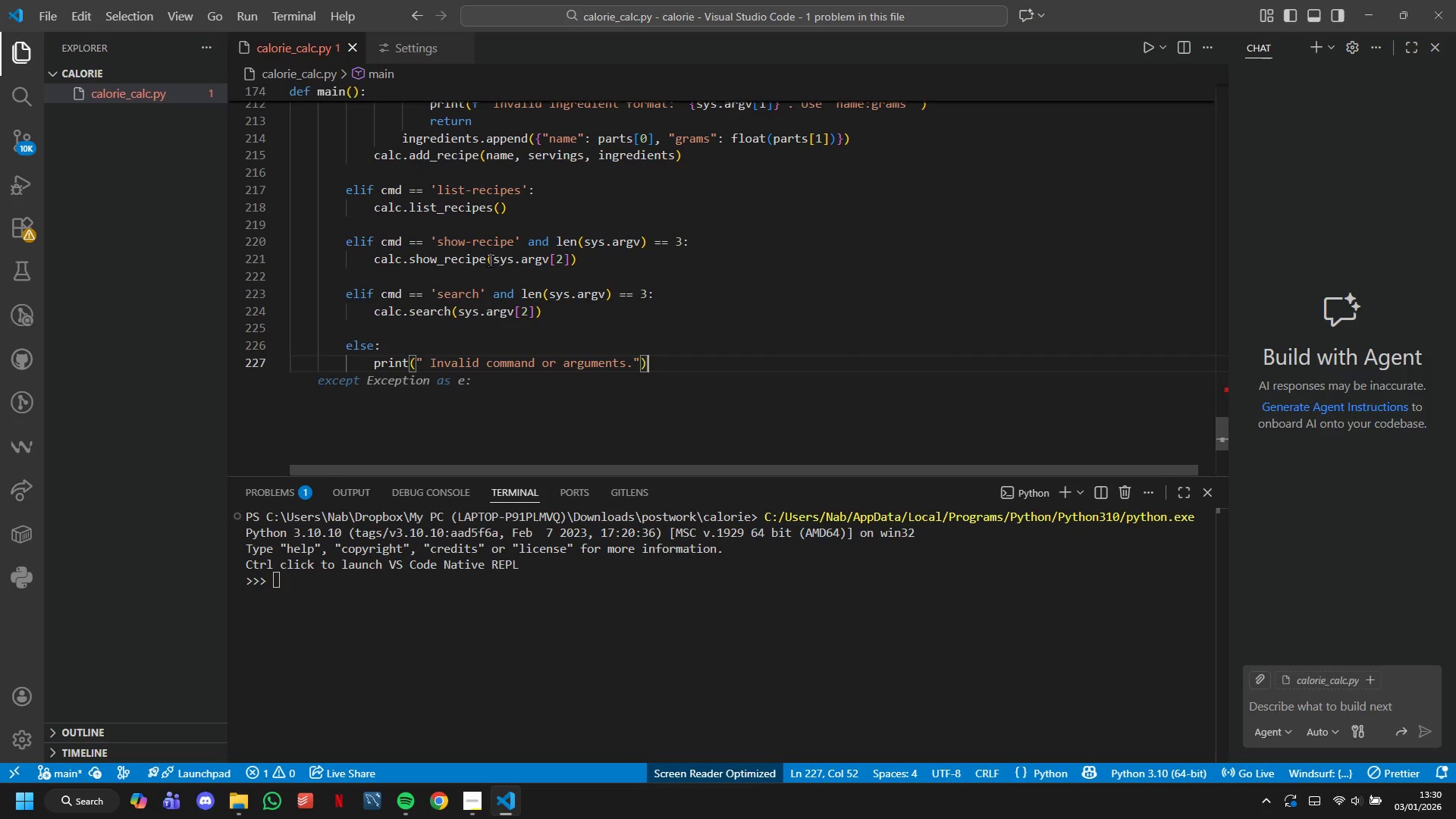 
key(Enter)
 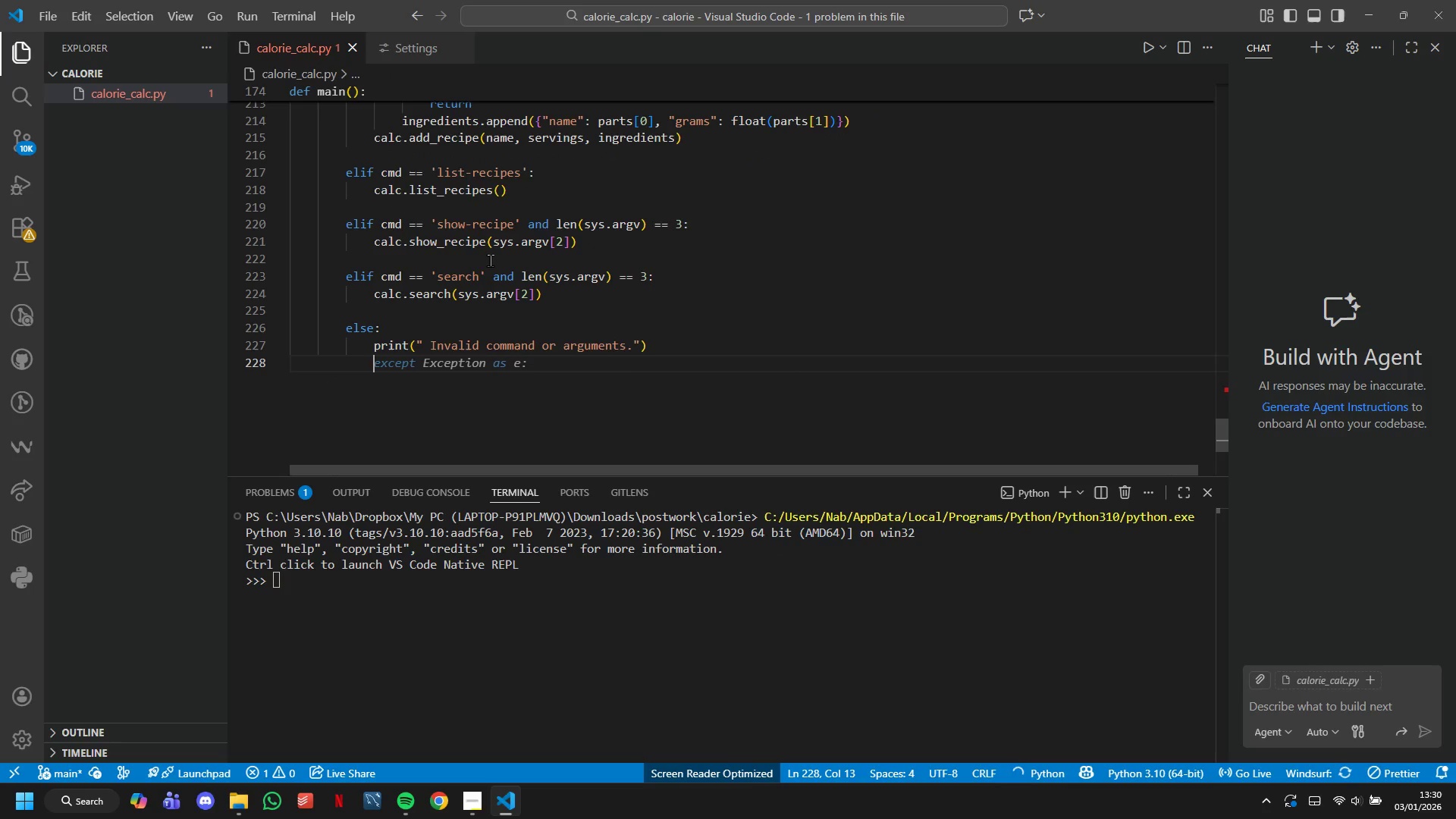 
key(Backspace)
 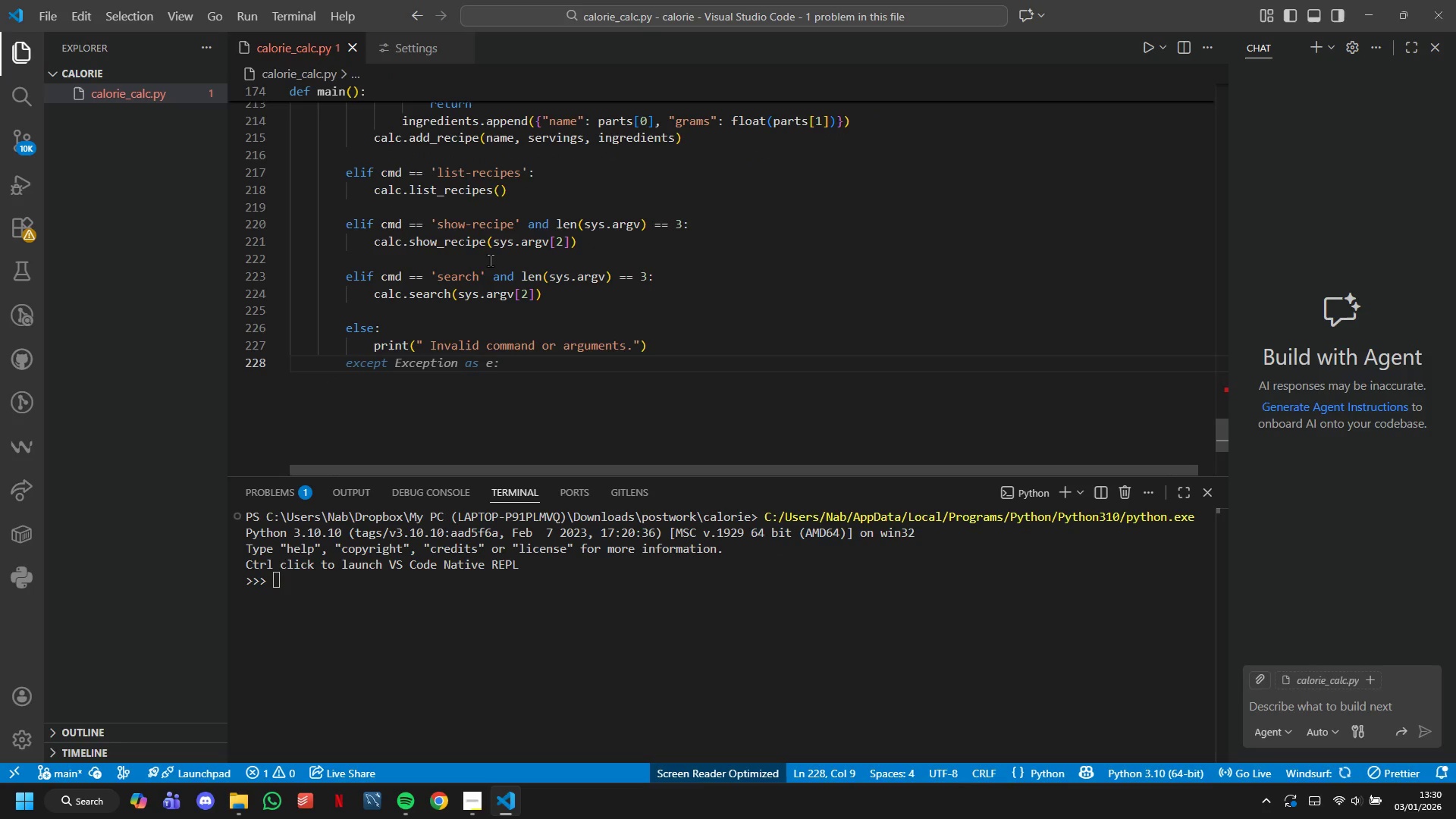 
key(Backspace)
 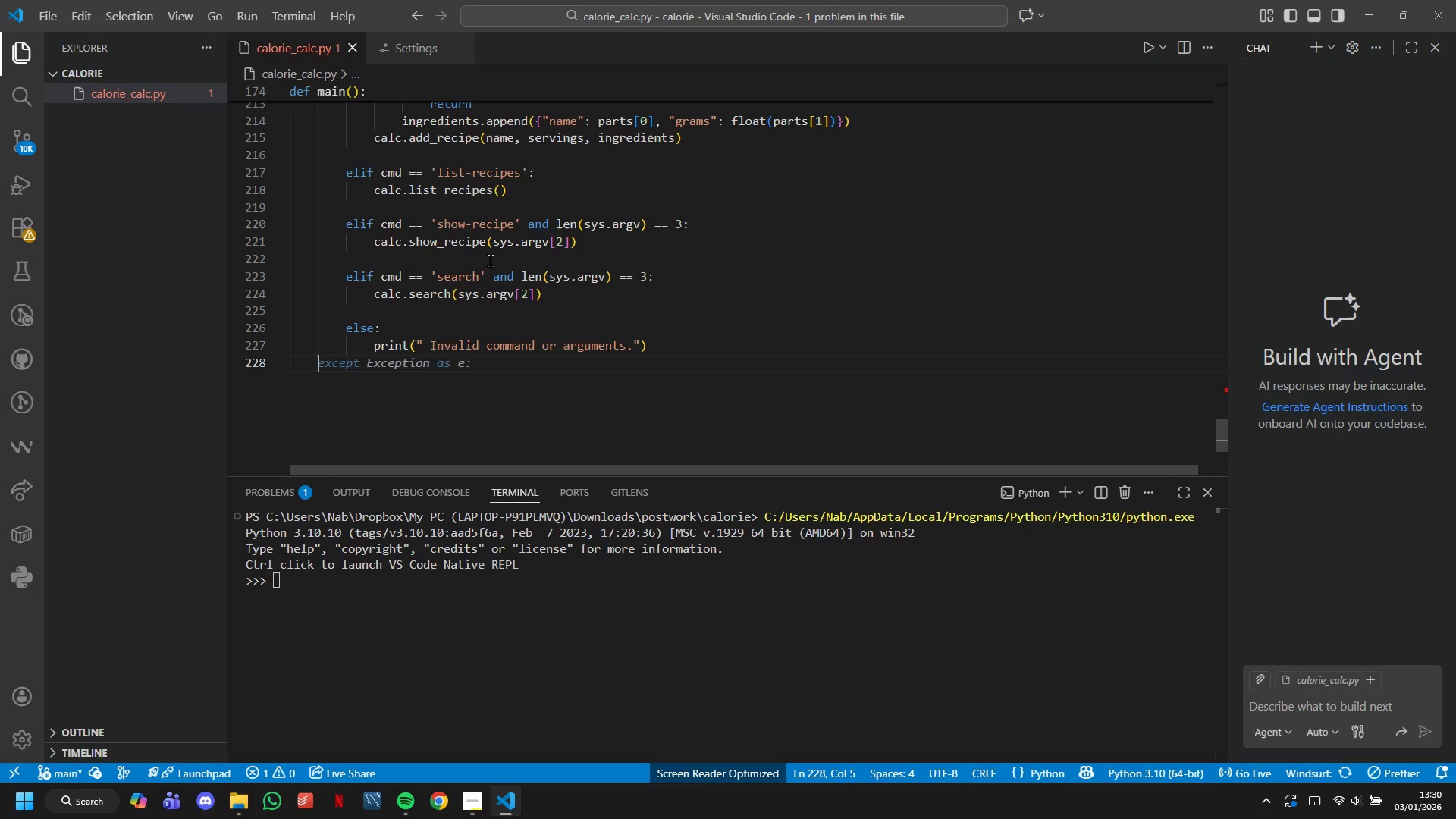 
key(Enter)
 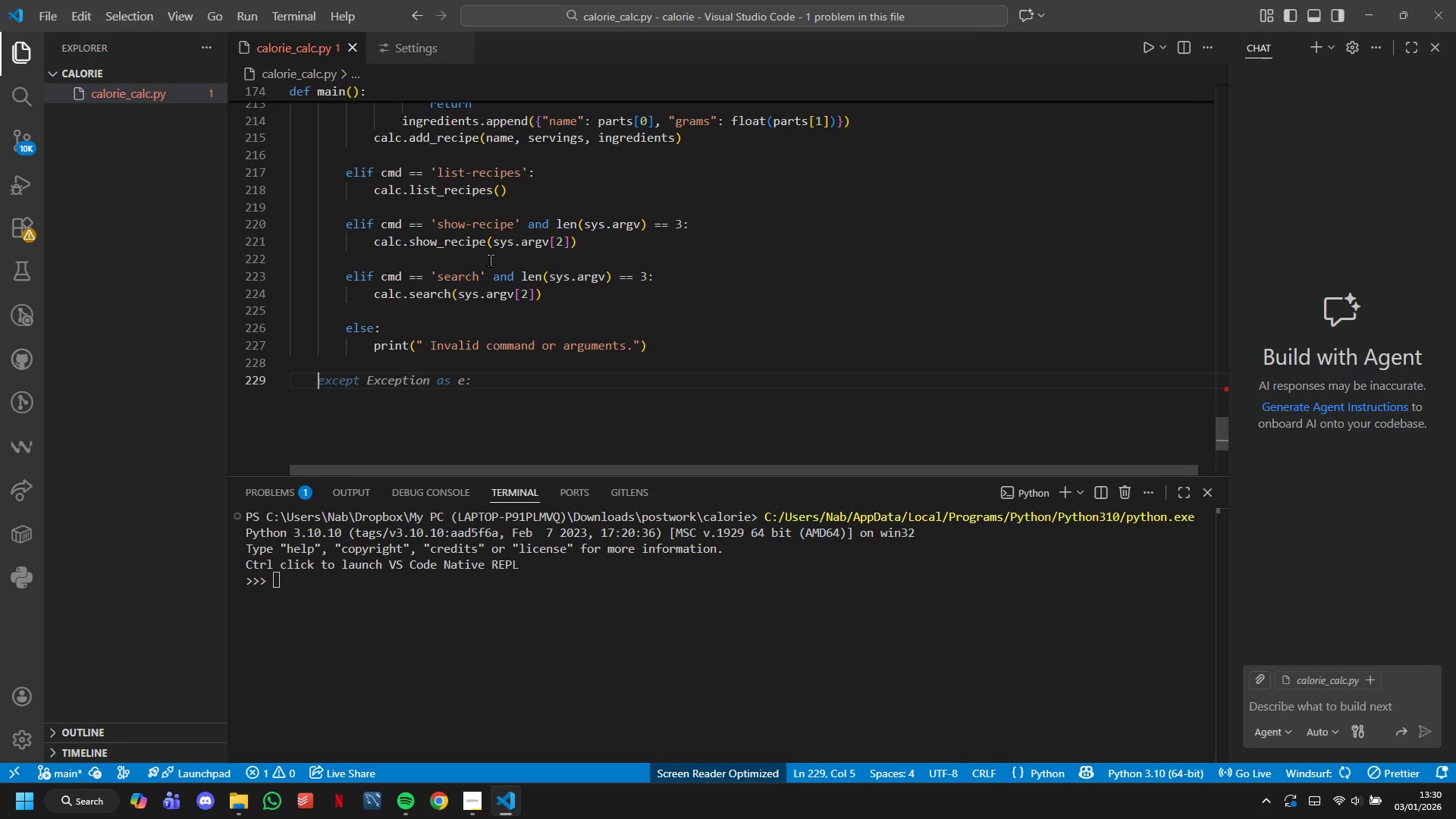 
wait(7.14)
 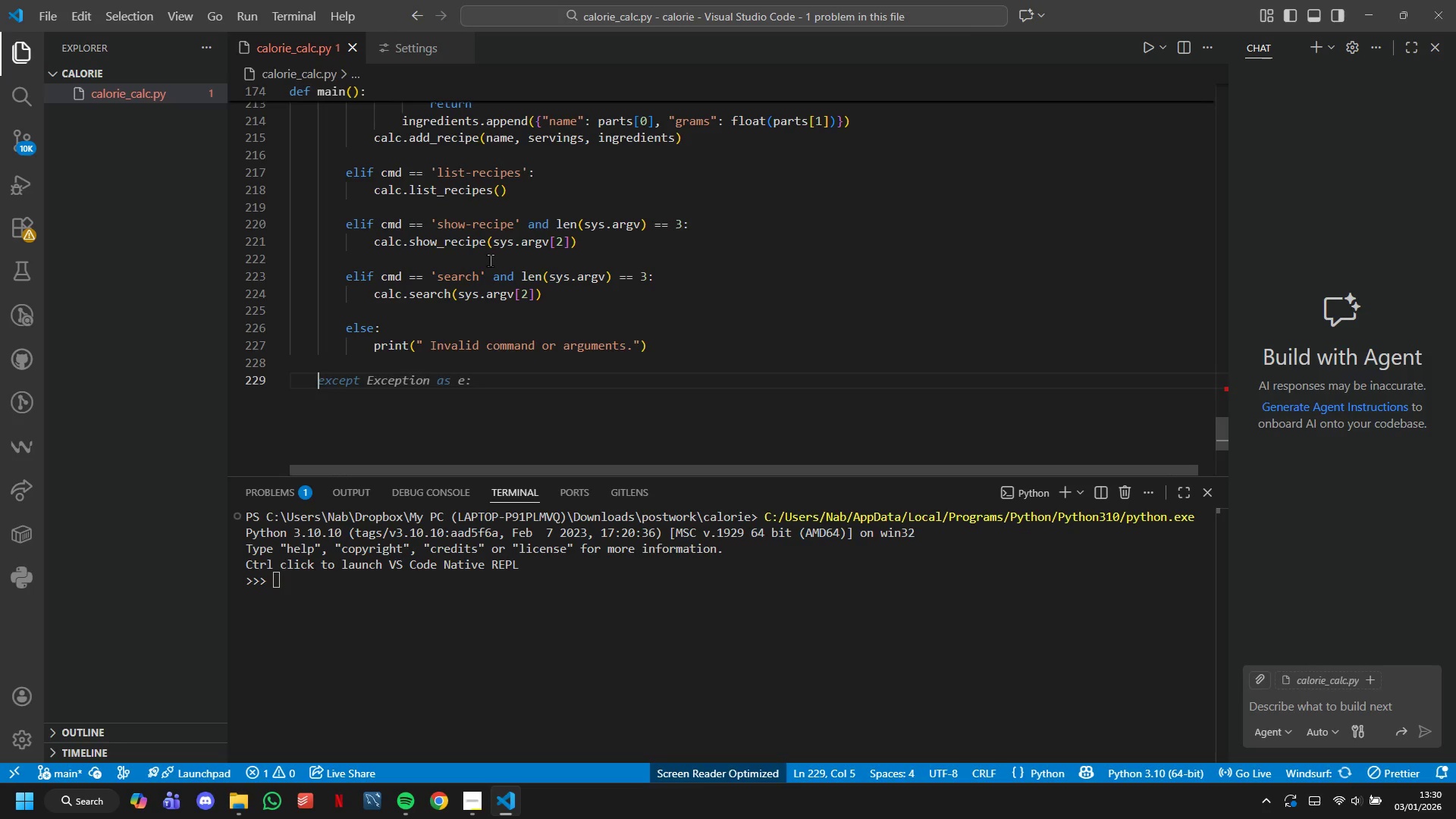 
type(except Exception as e:)
 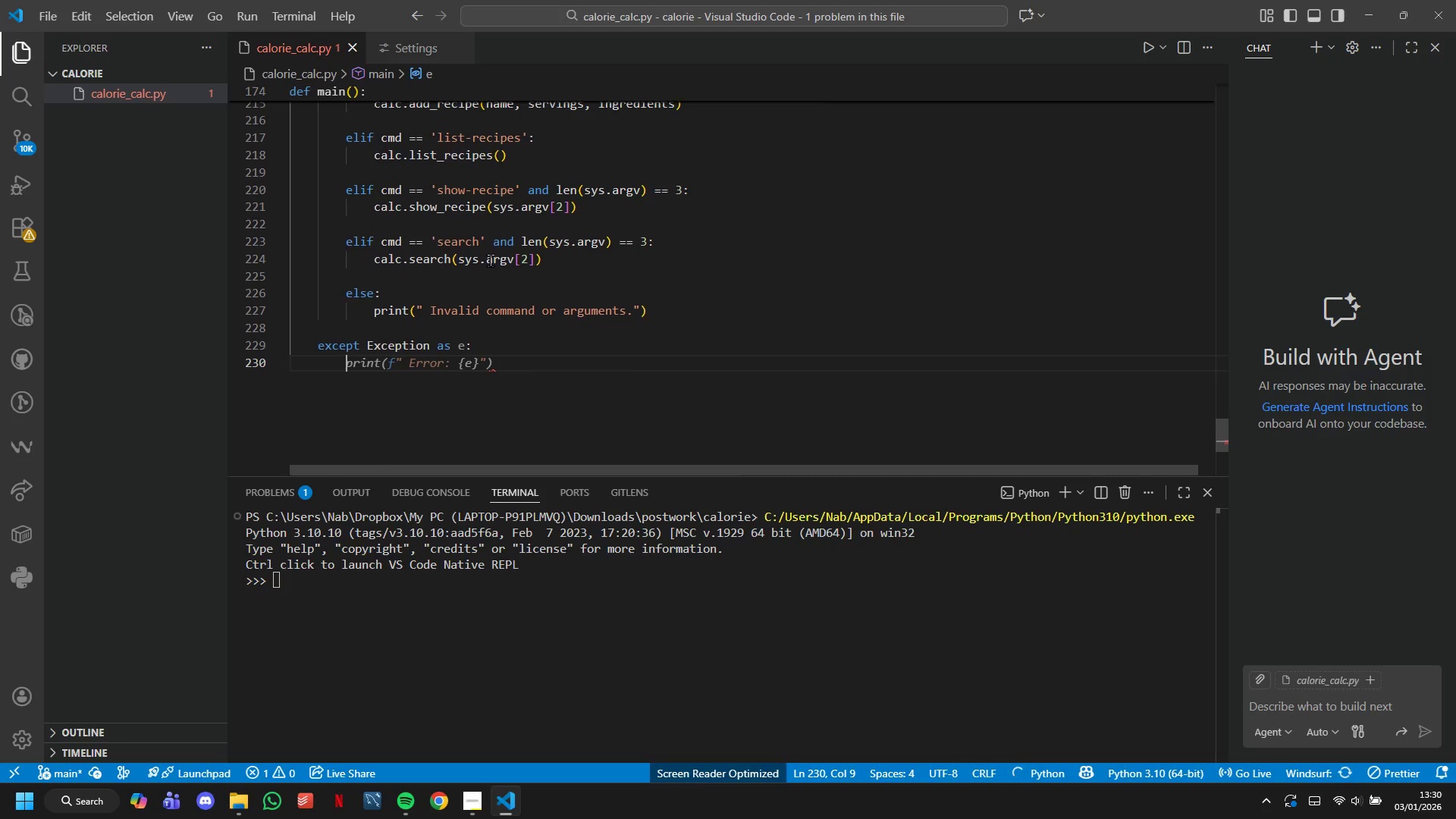 
 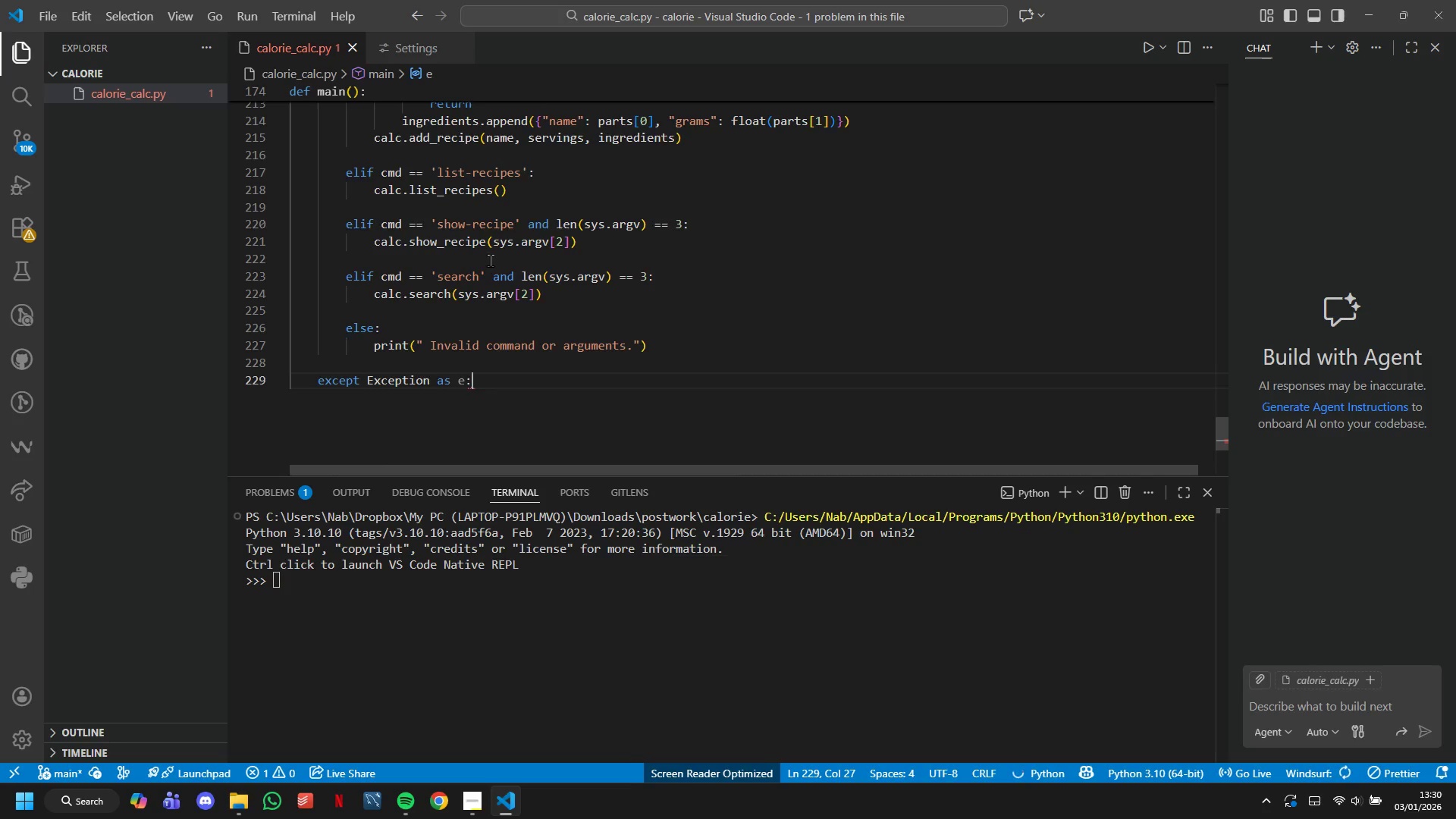 
key(Shift+Enter)
 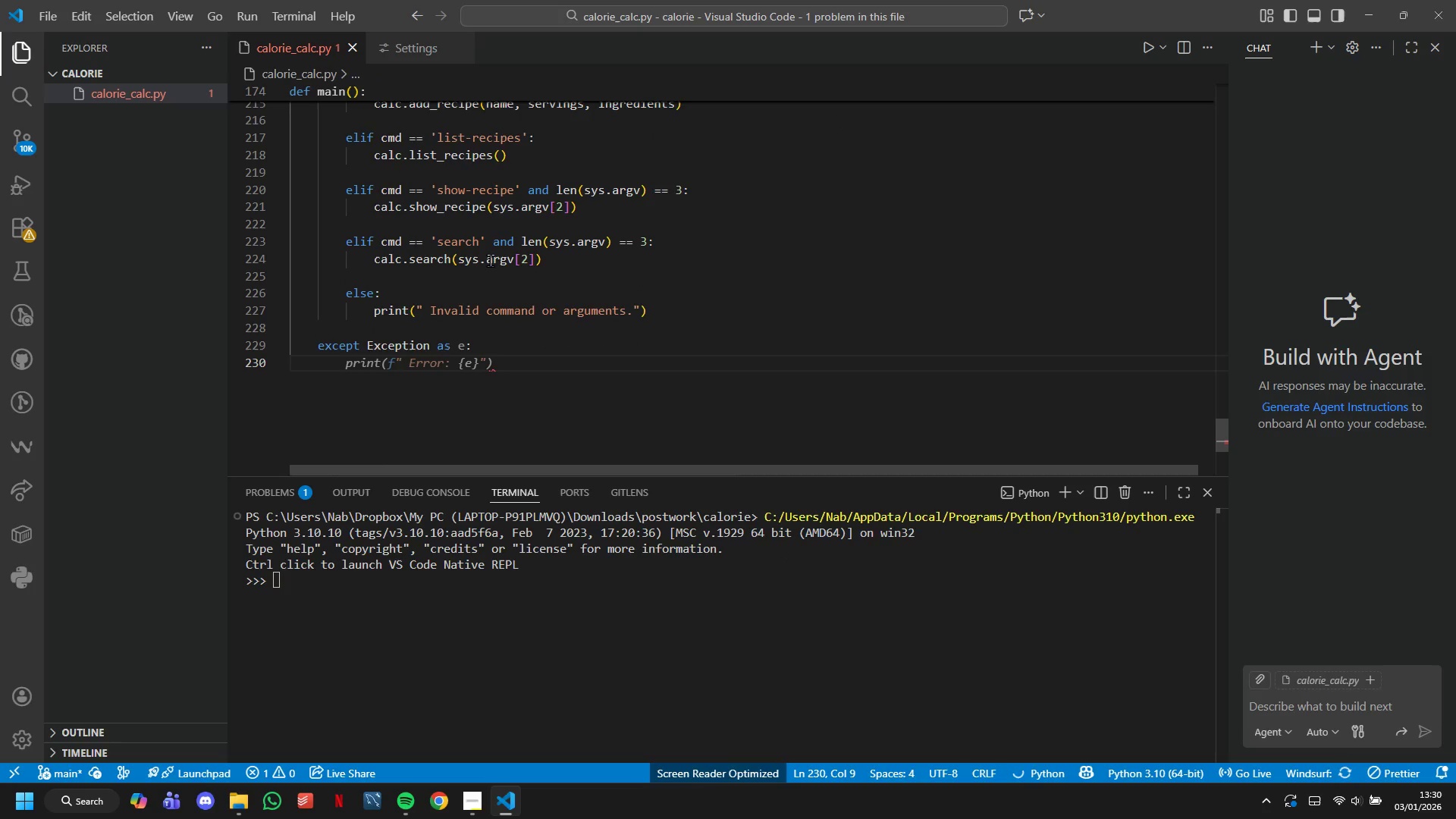 
type(print(f" Error ; {e)
 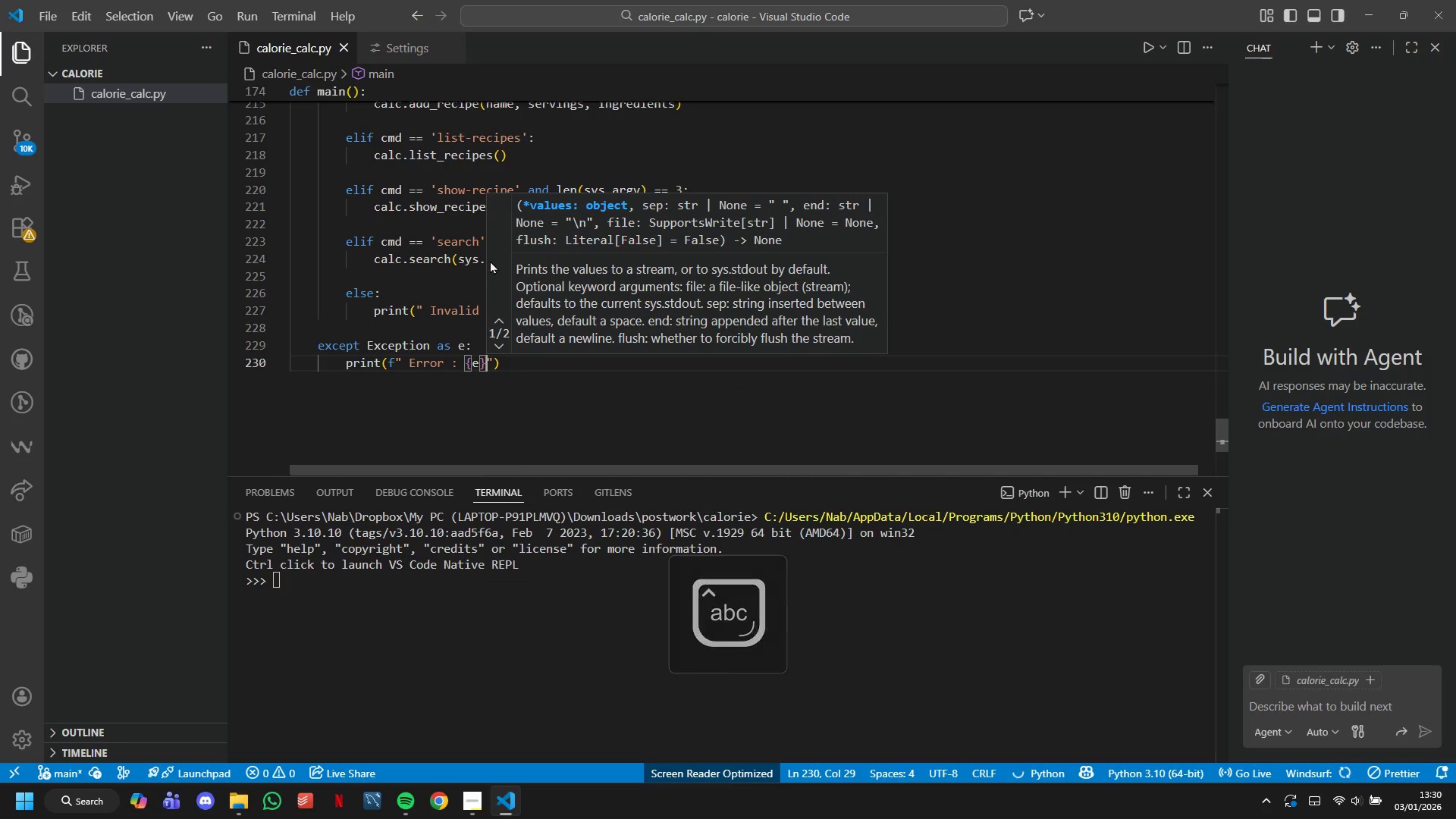 
 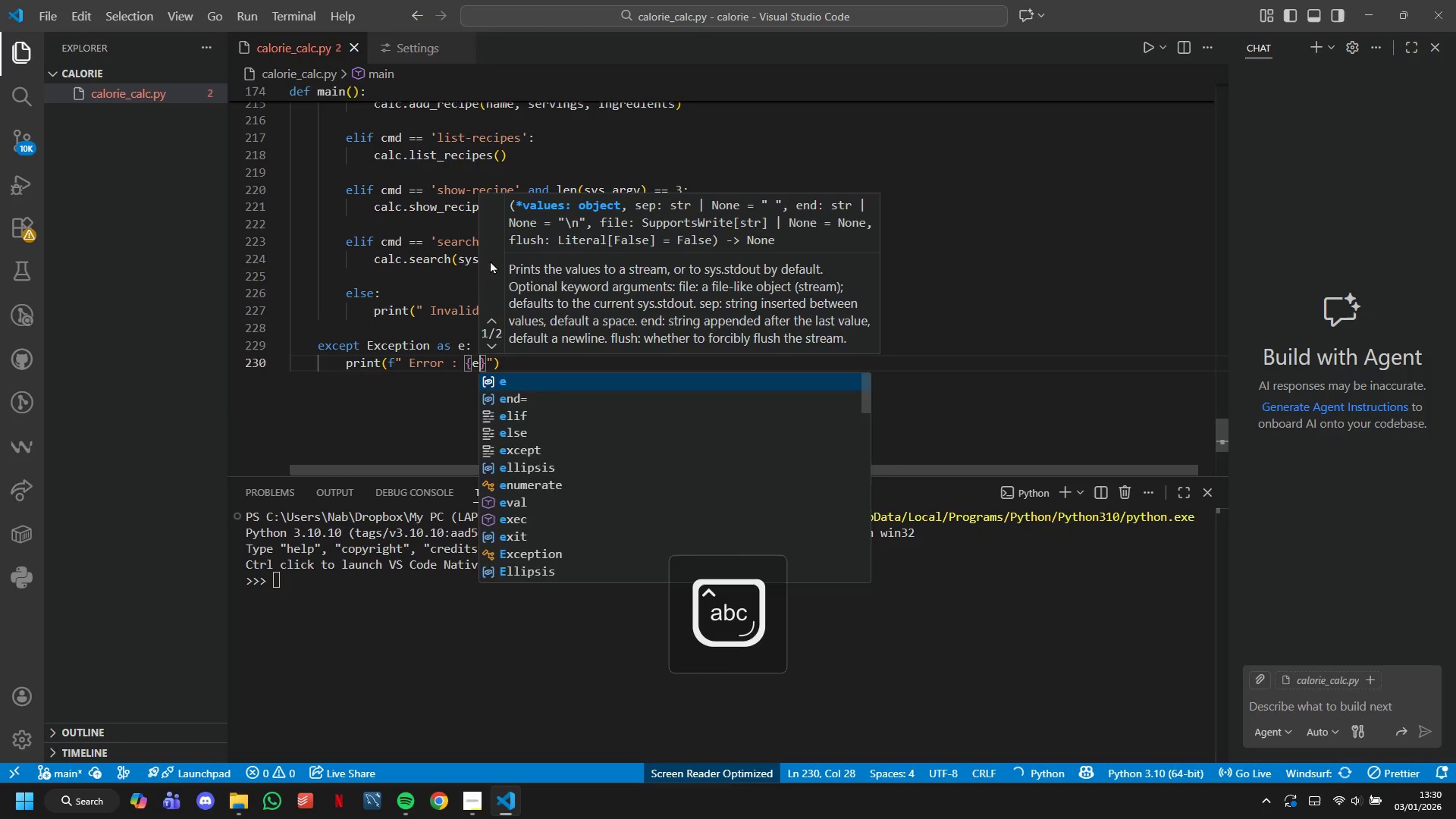 
key(ArrowRight)
 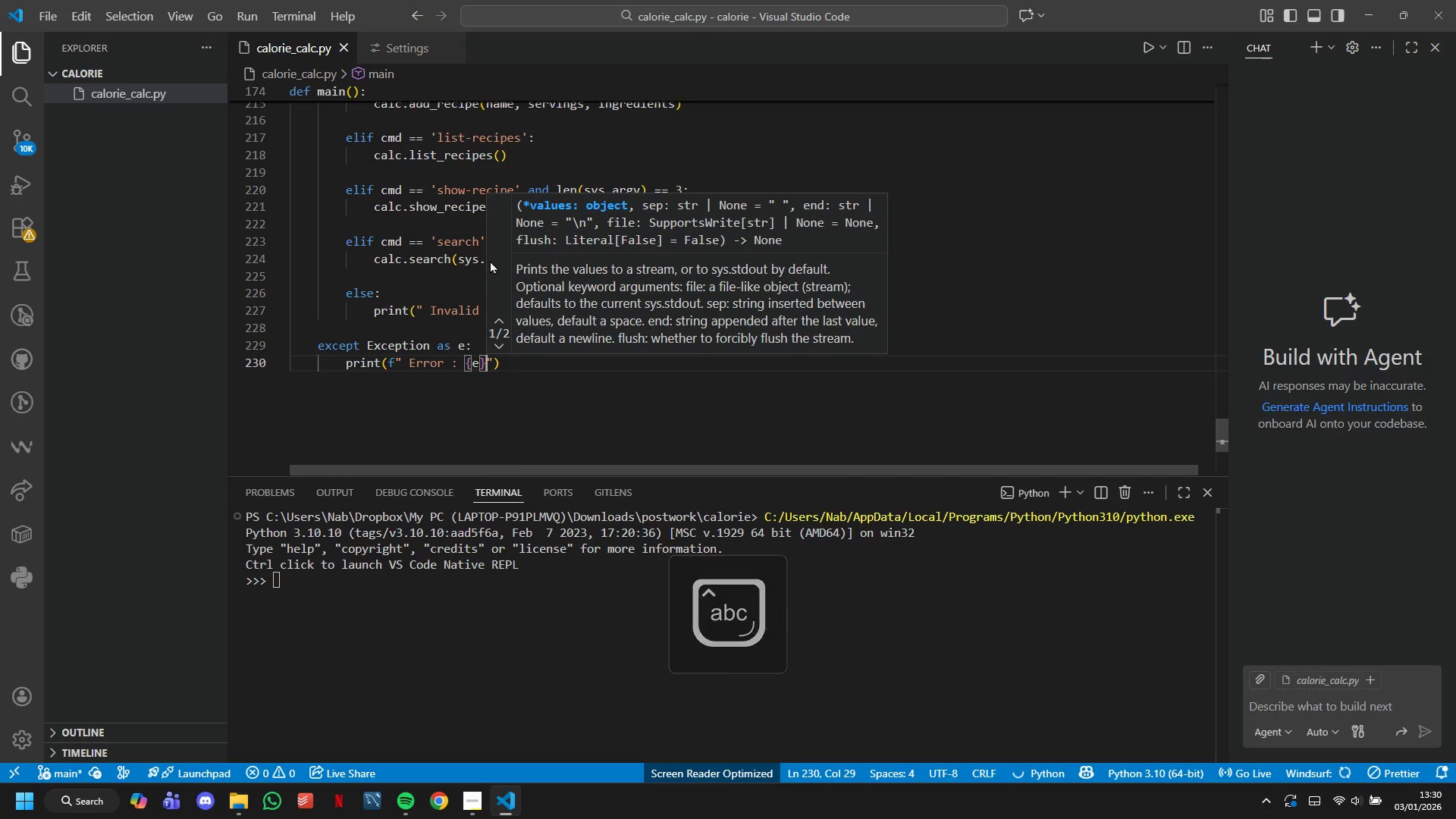 
key(ArrowRight)
 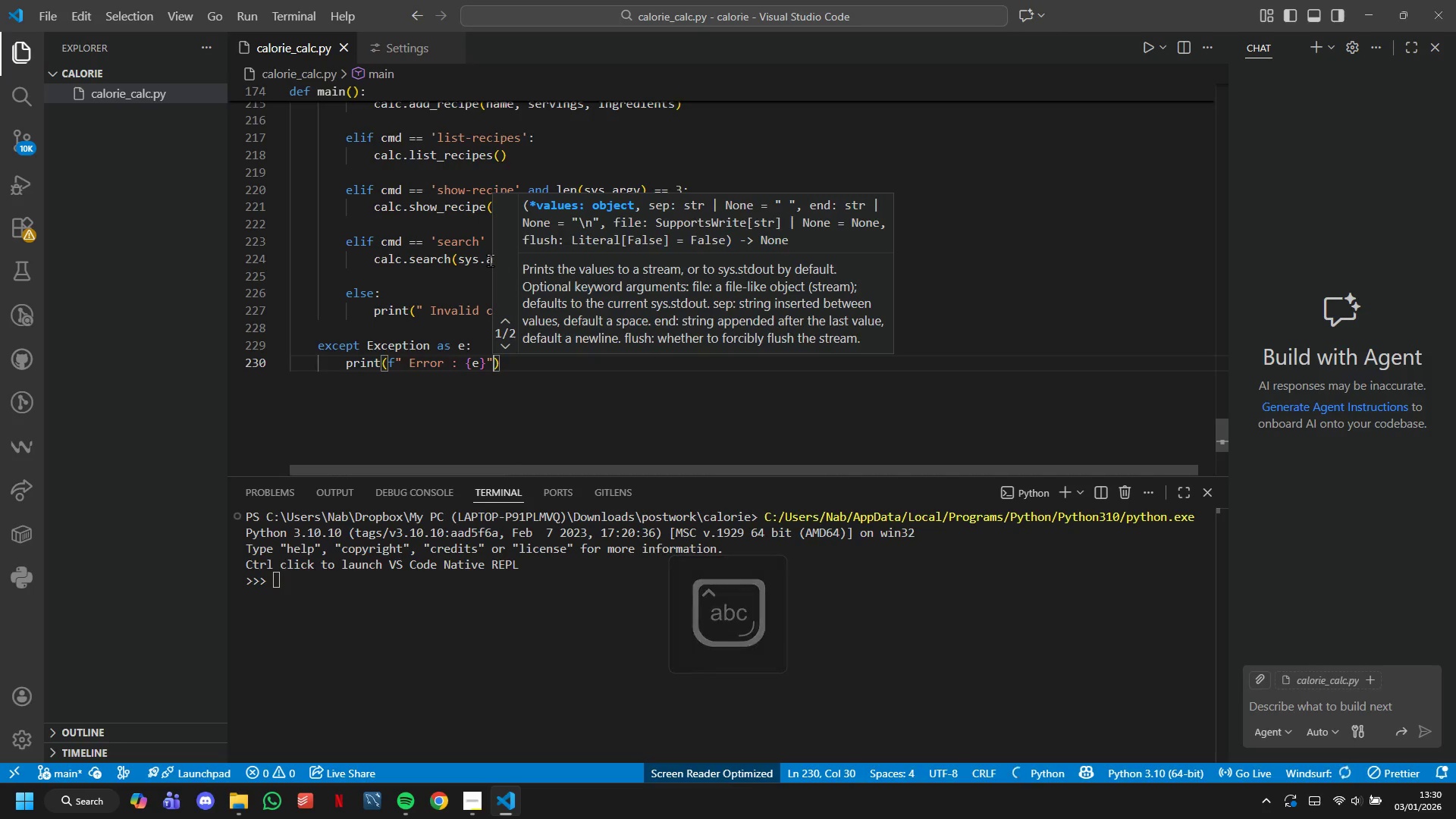 
key(ArrowRight)
 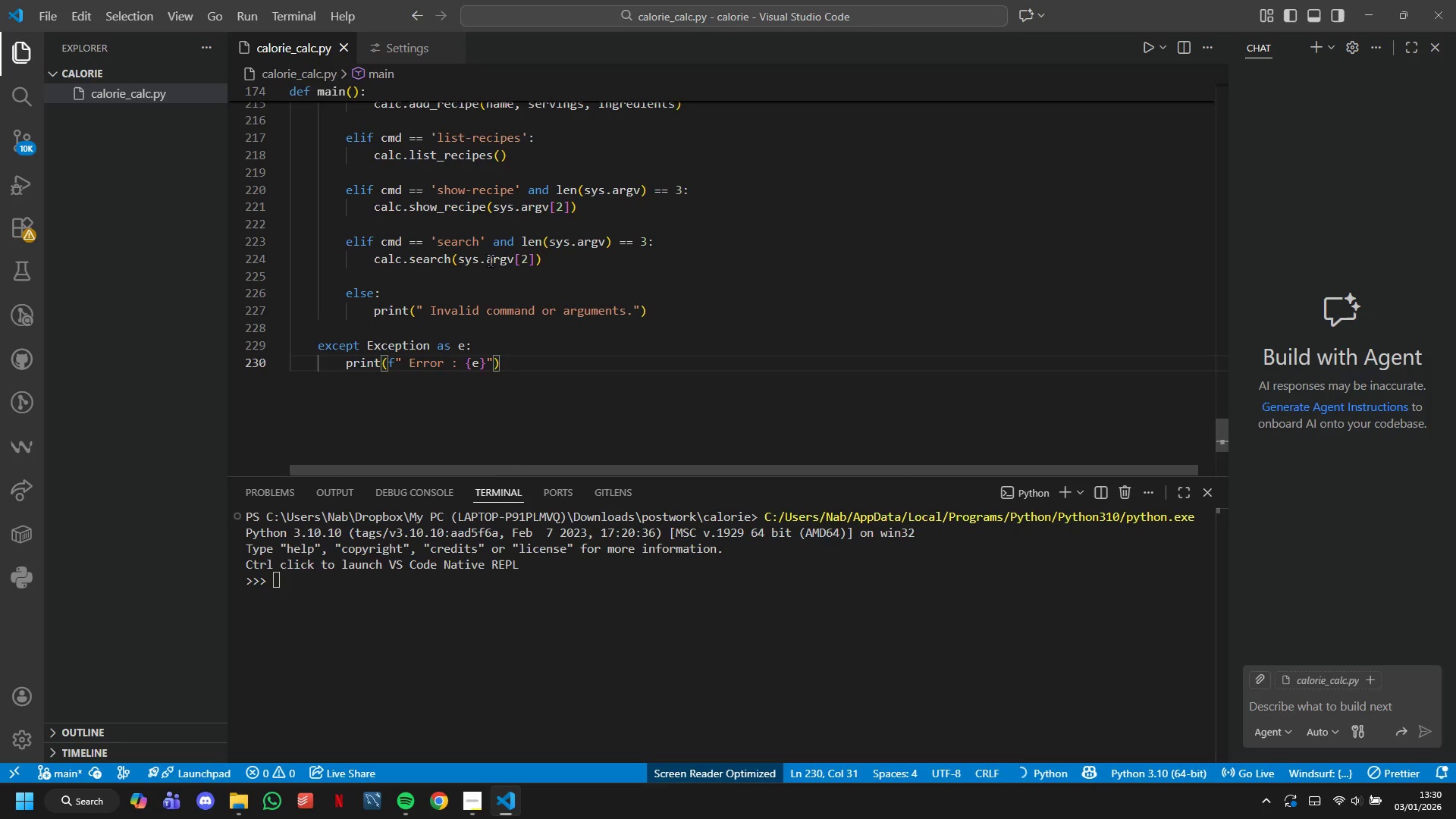 
key(Shift+ShiftRight)
 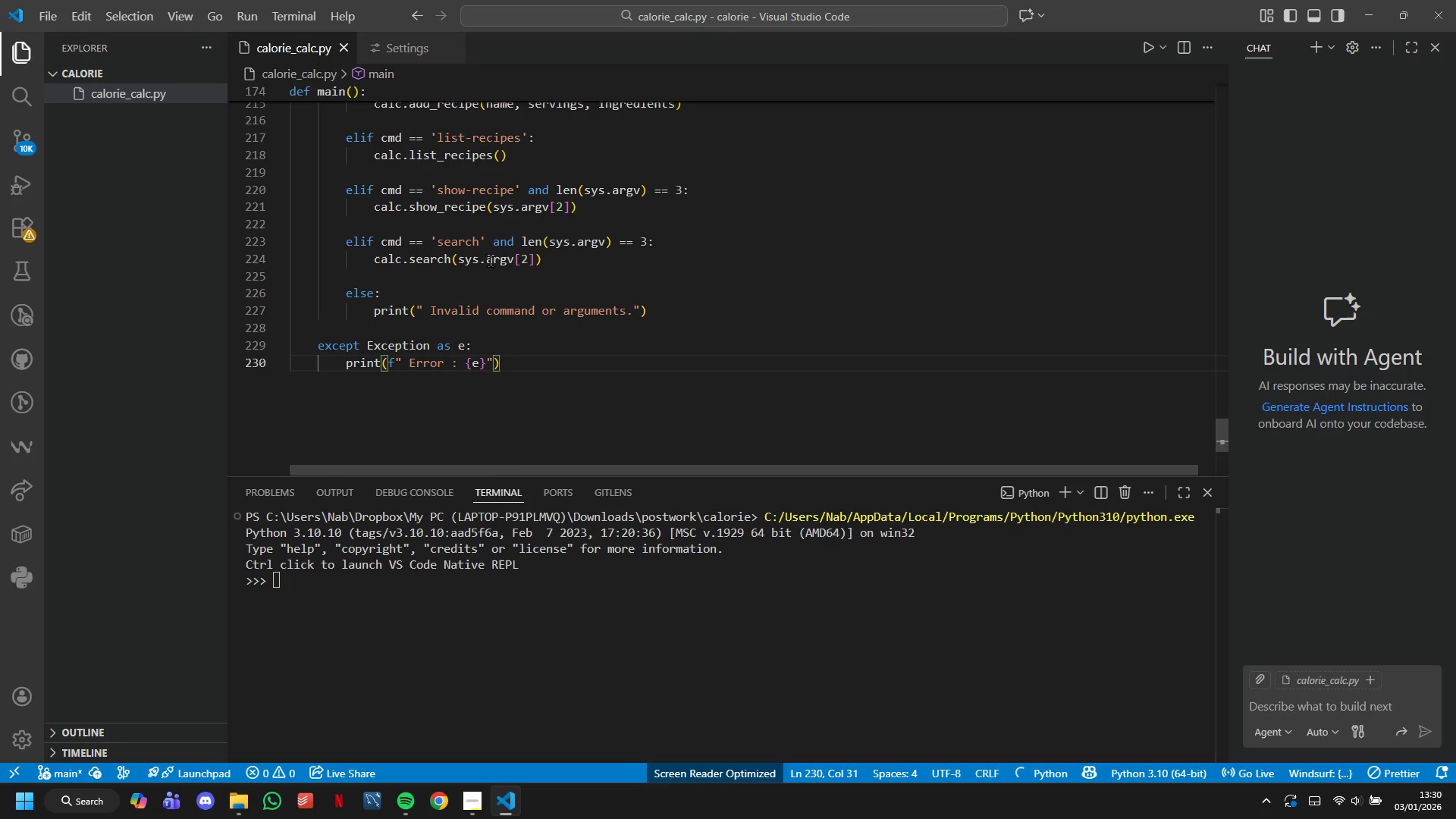 
key(Shift+ShiftRight)
 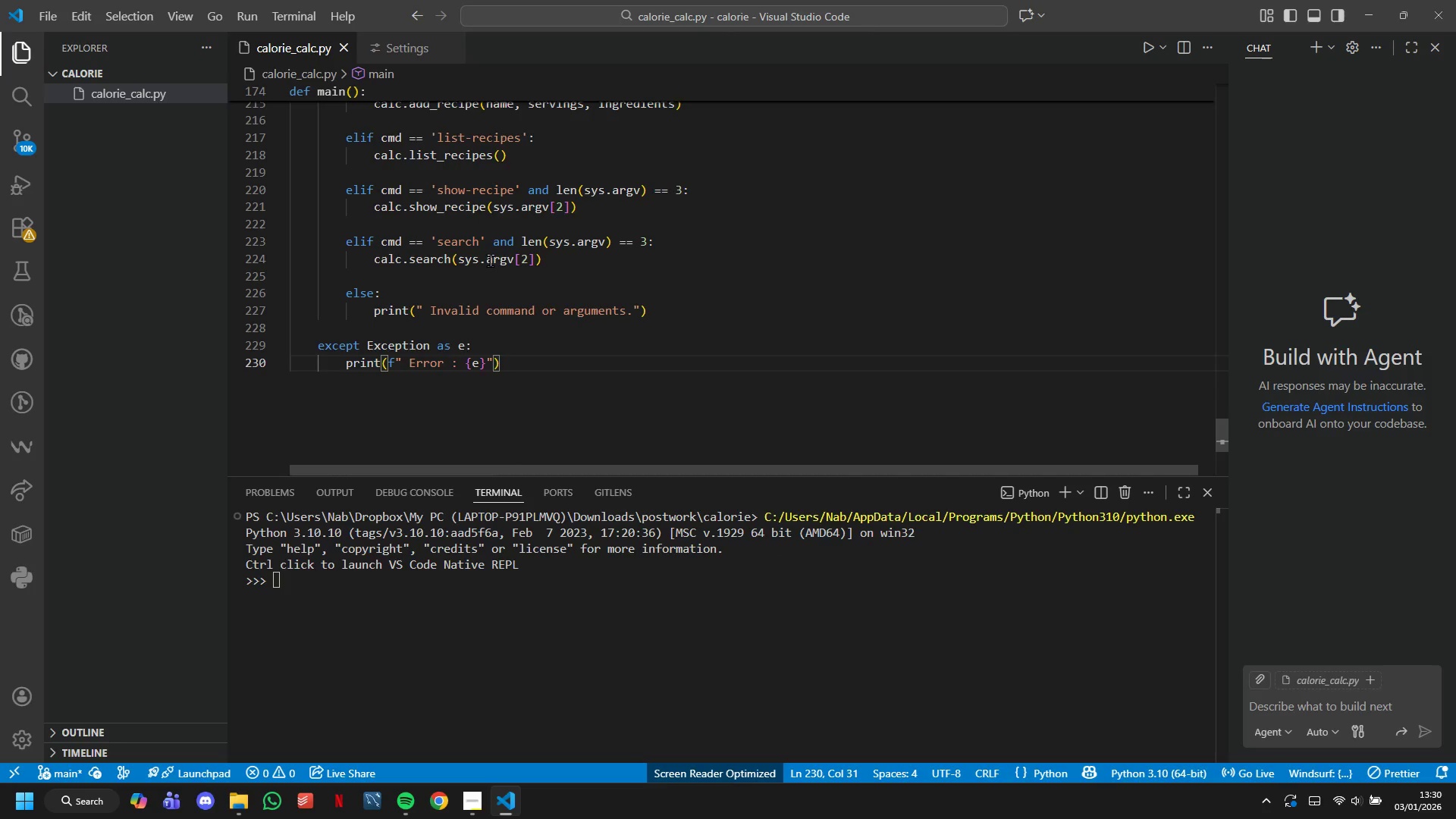 
key(Enter)
 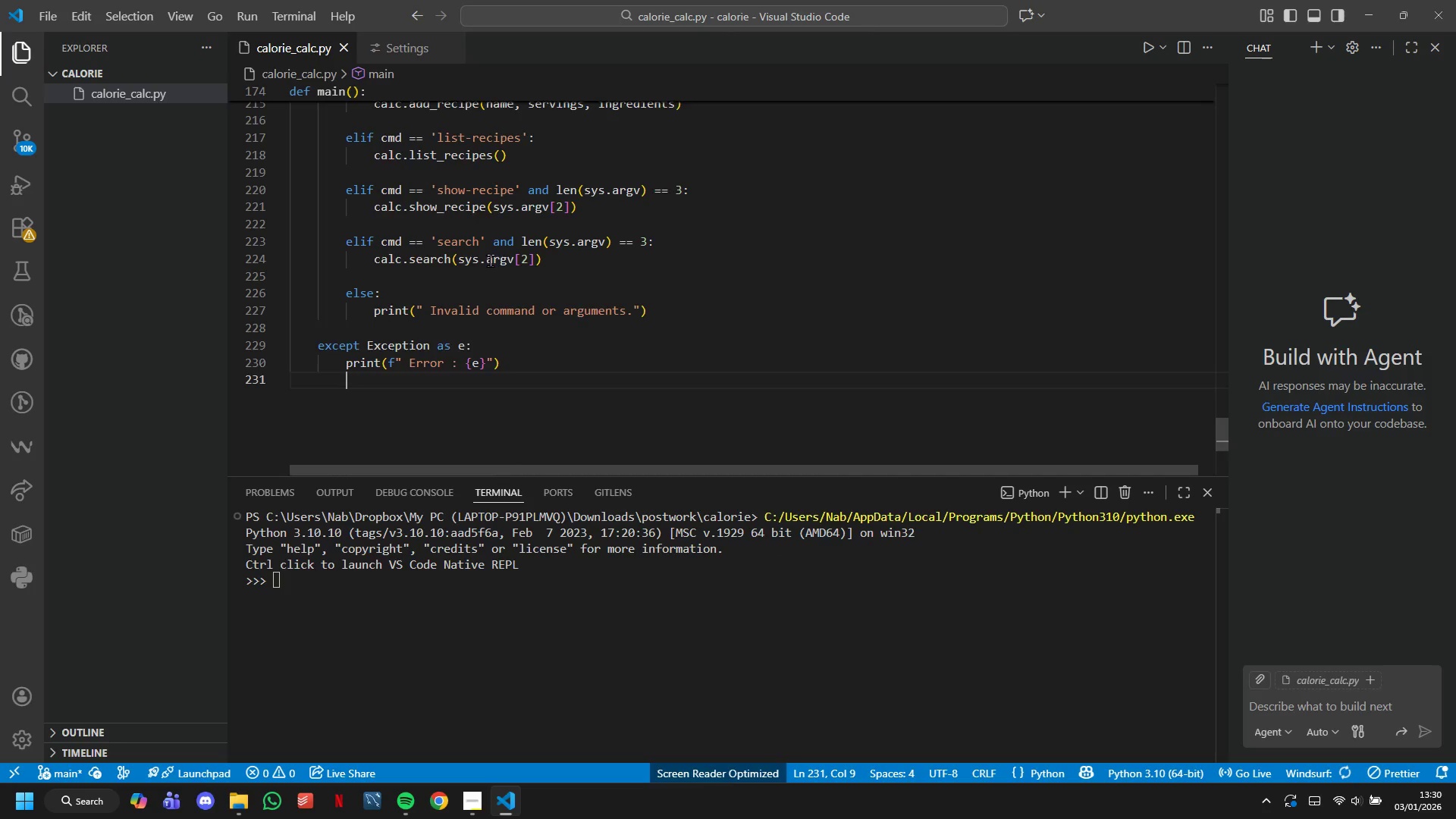 
key(Enter)
 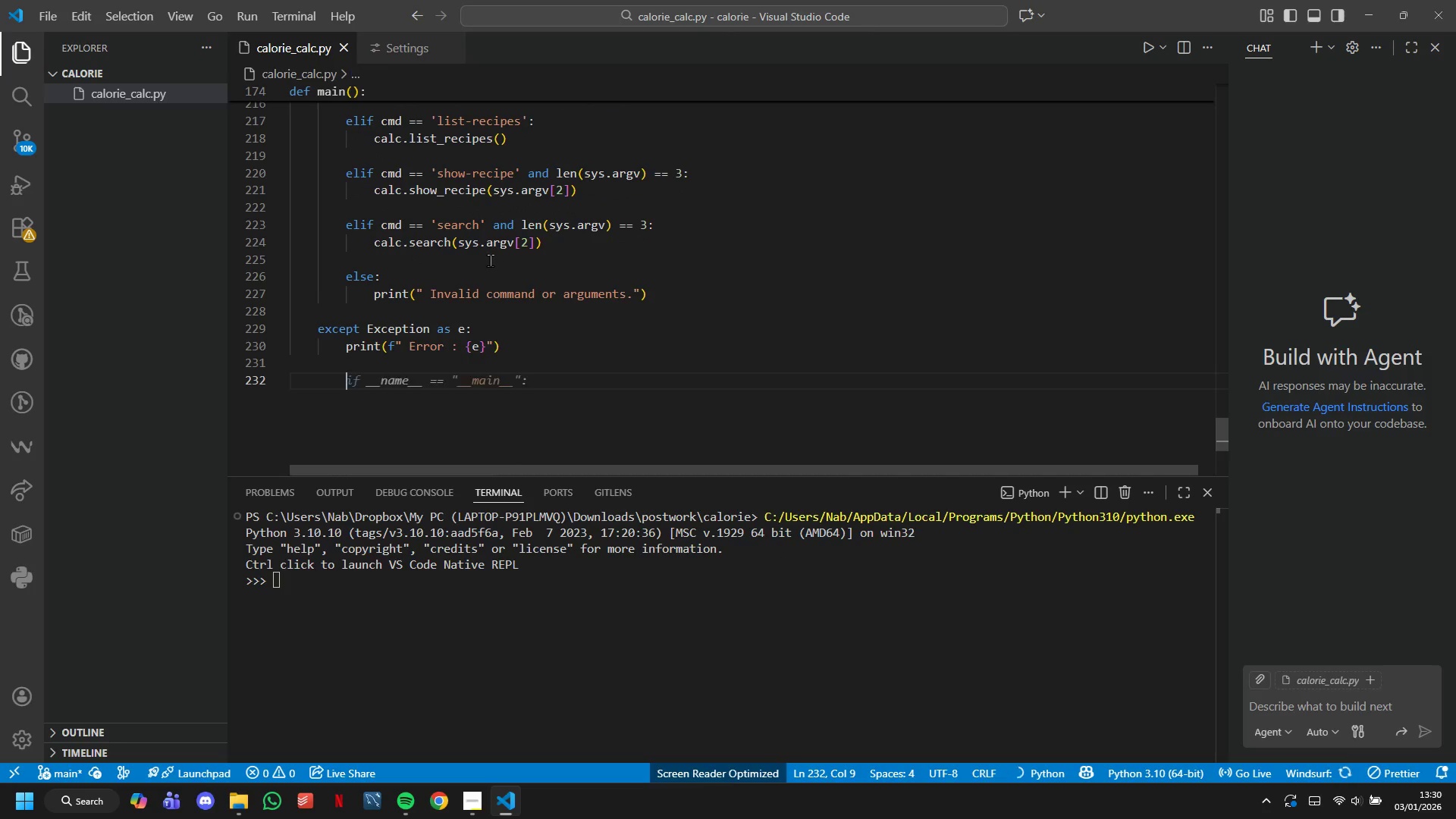 
key(Backspace)
 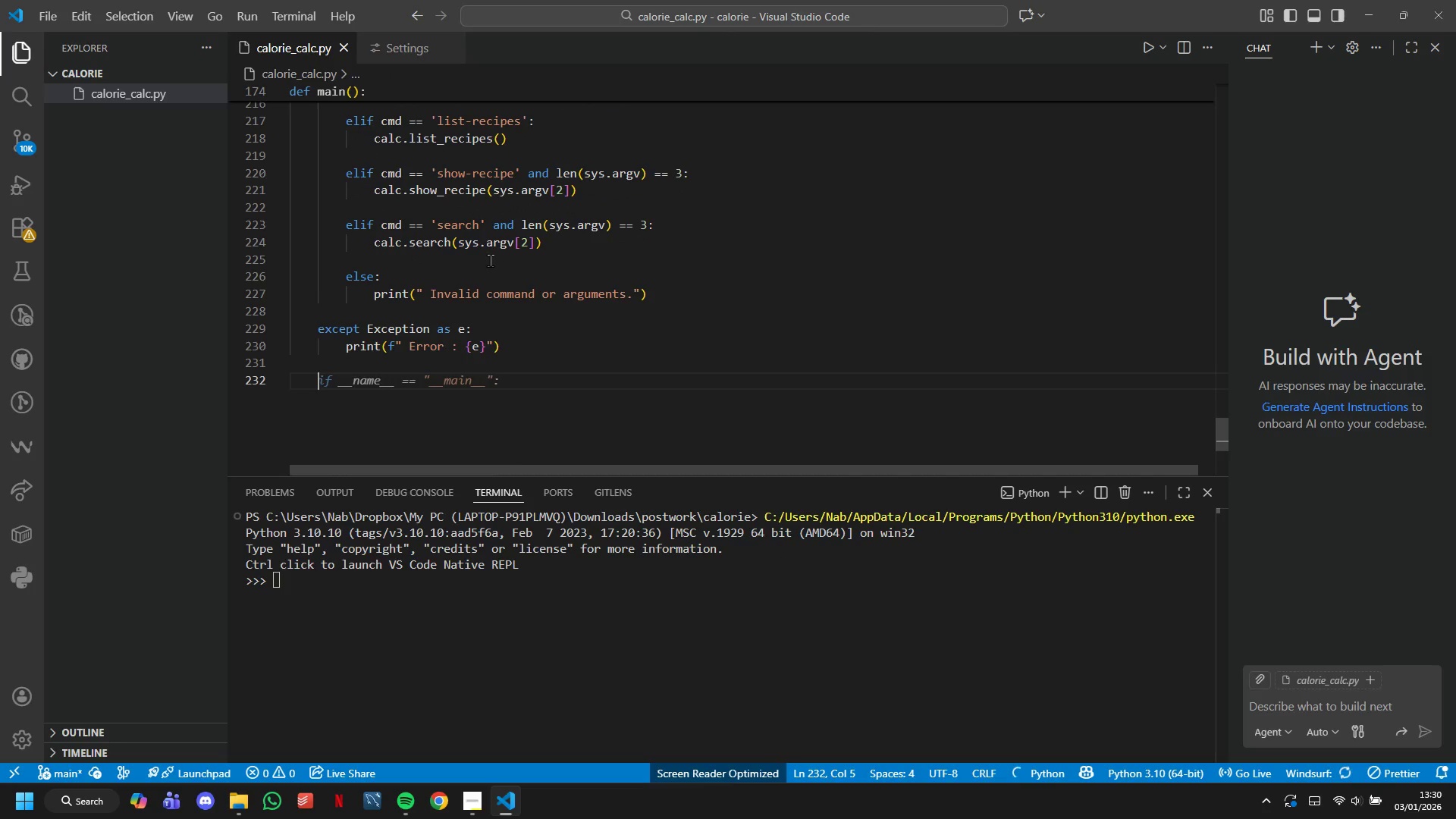 
key(Backspace)
 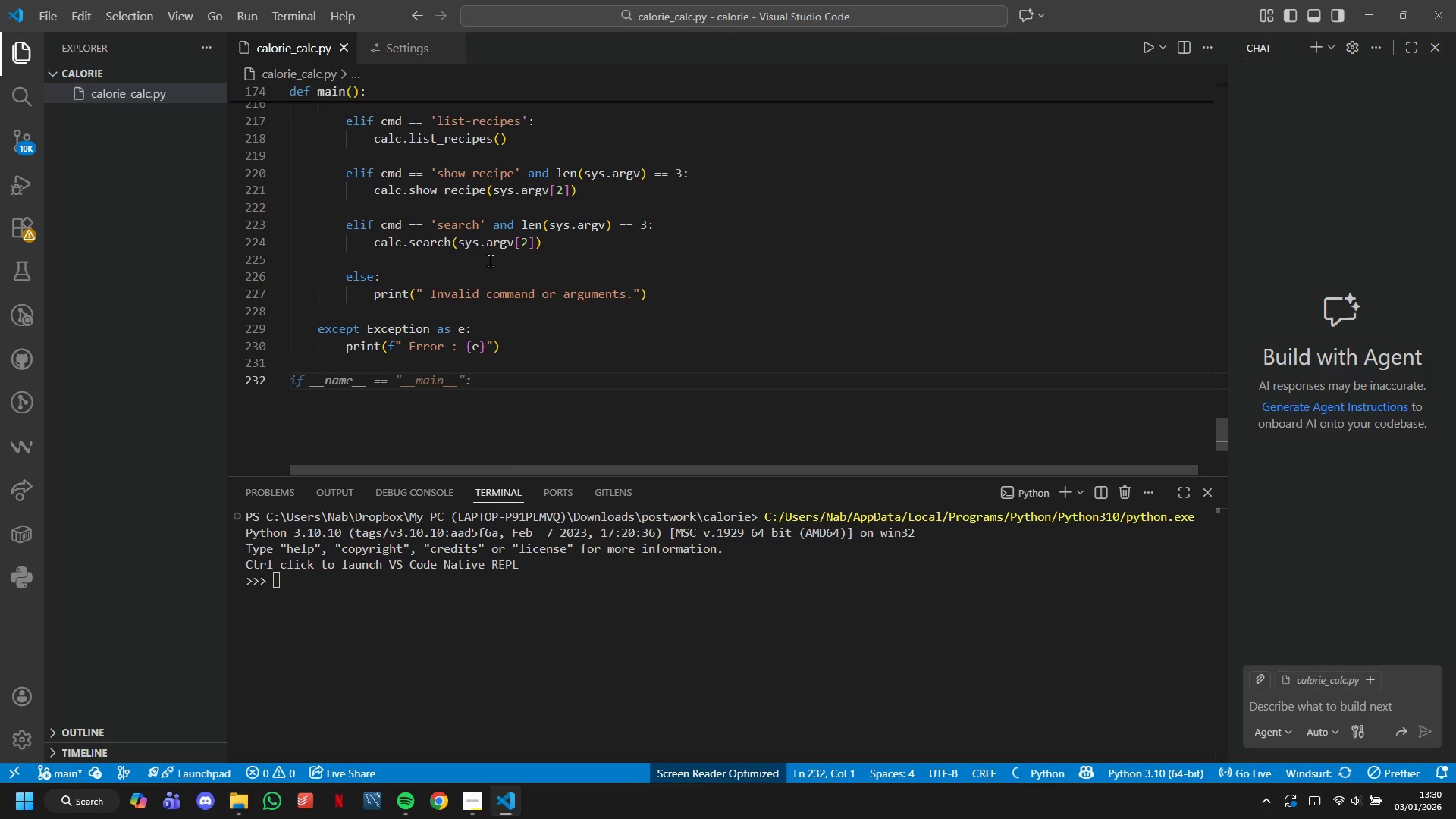 
key(Tab)
 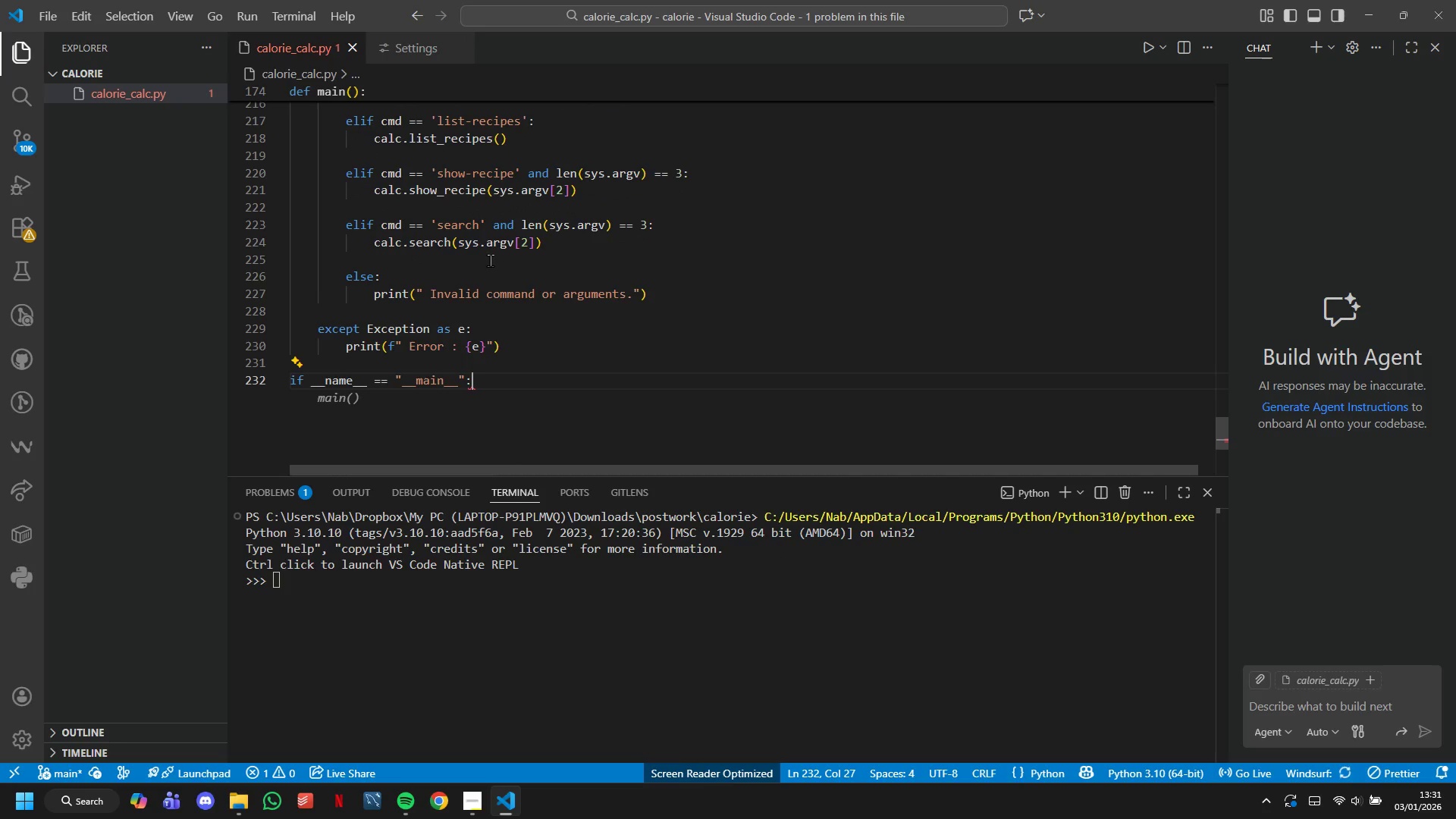 
key(Enter)
 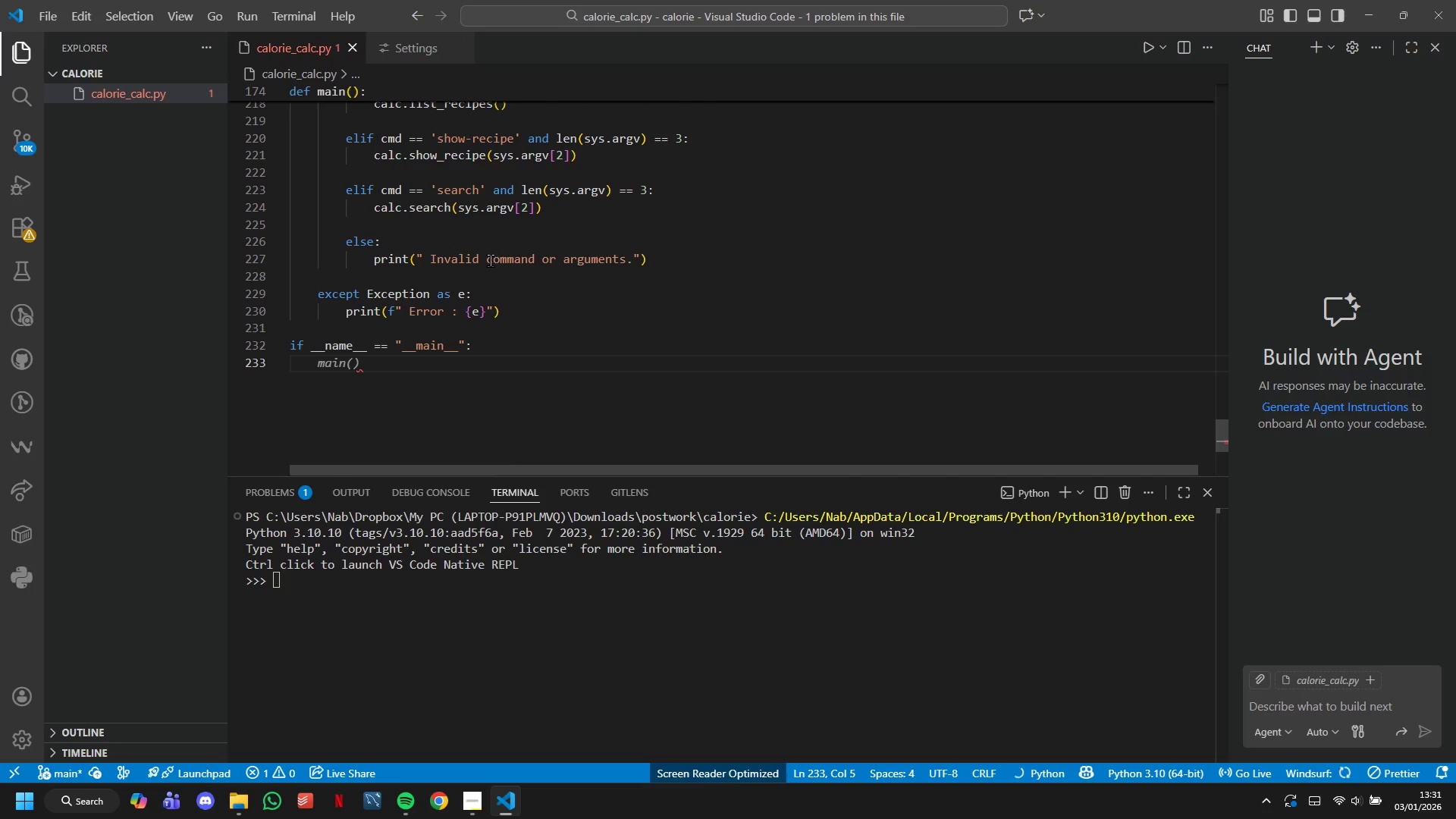 
type(main()
 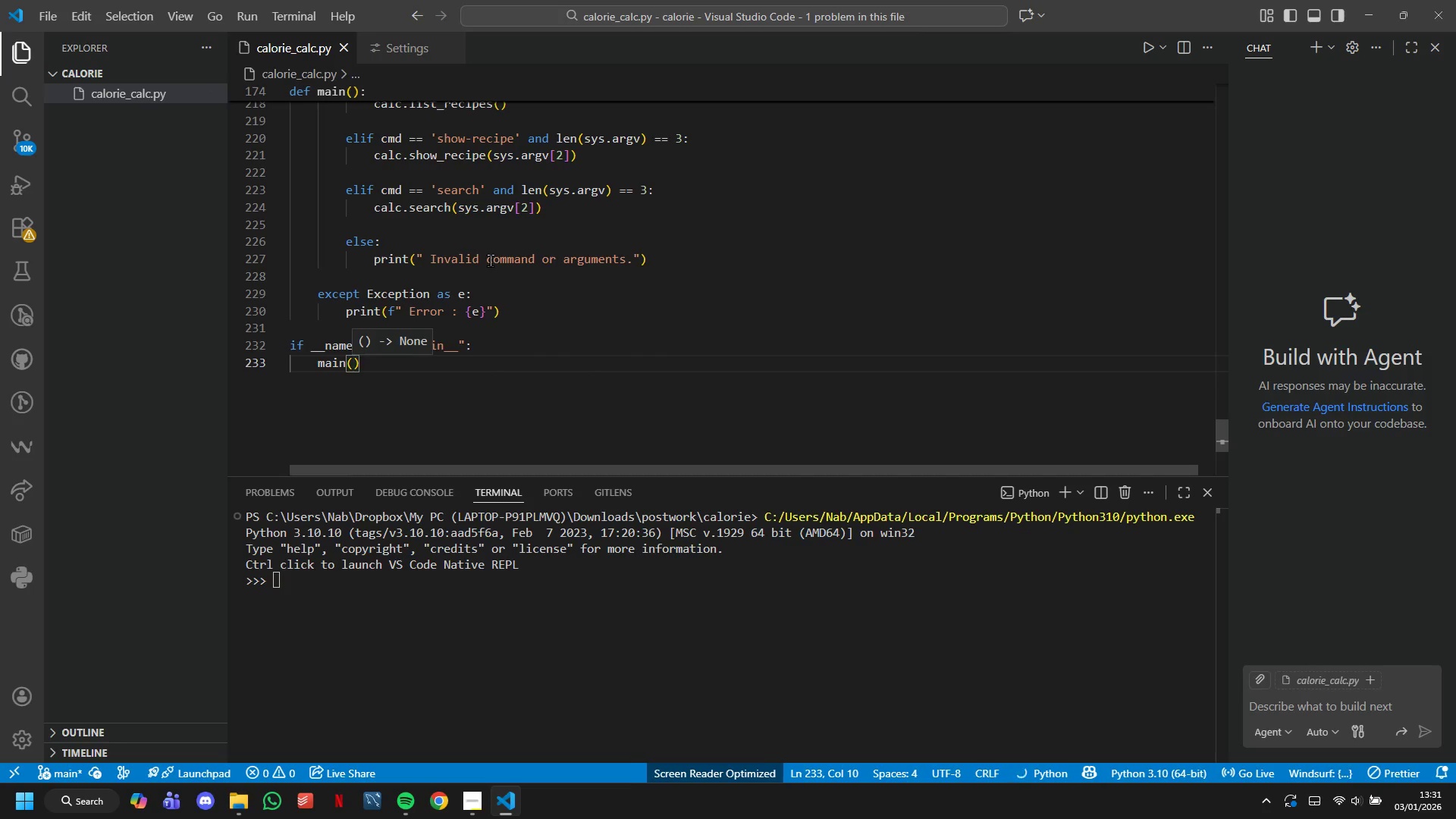 
key(ArrowRight)
 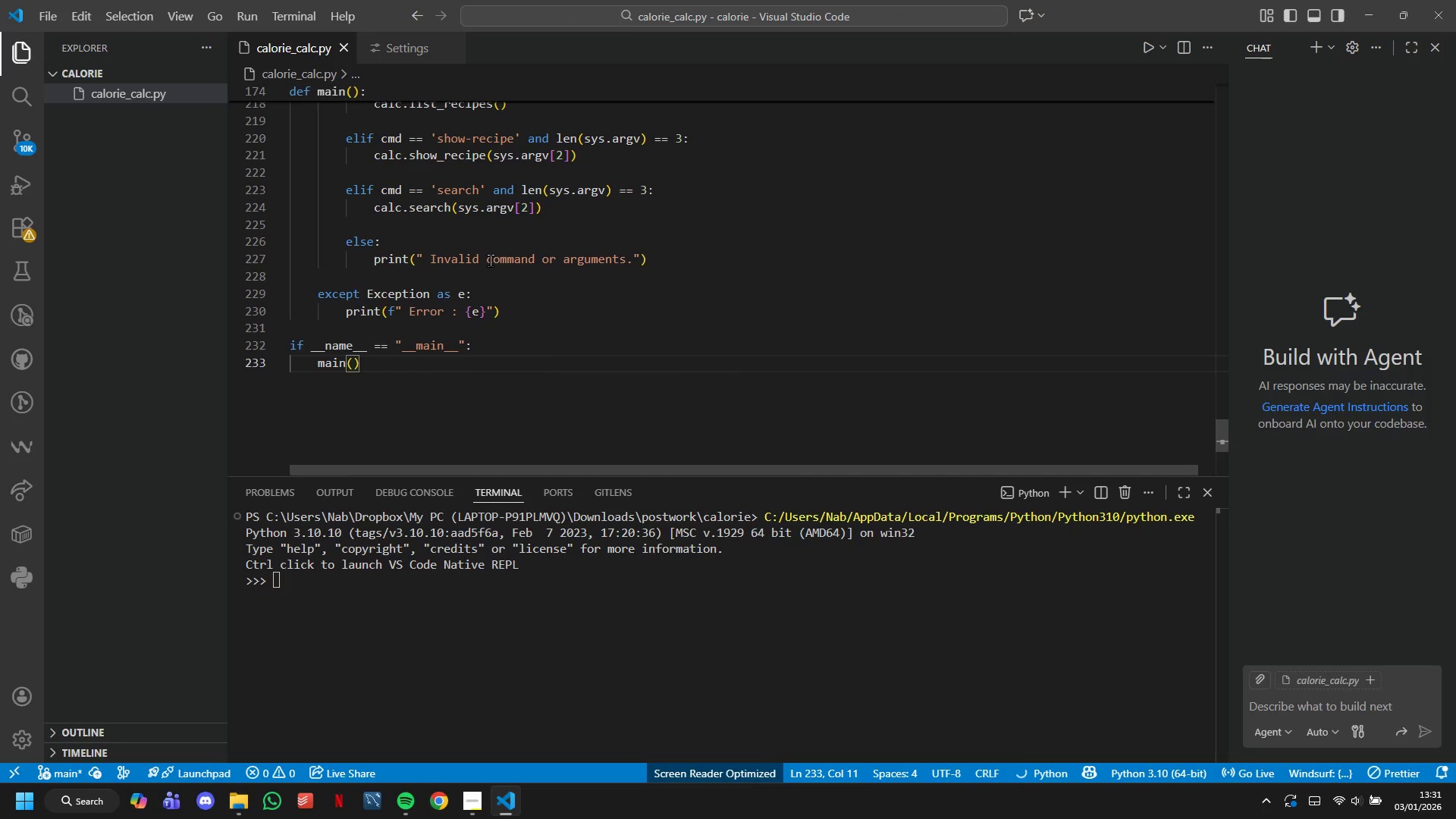 
hold_key(key=ControlLeft, duration=0.36)
 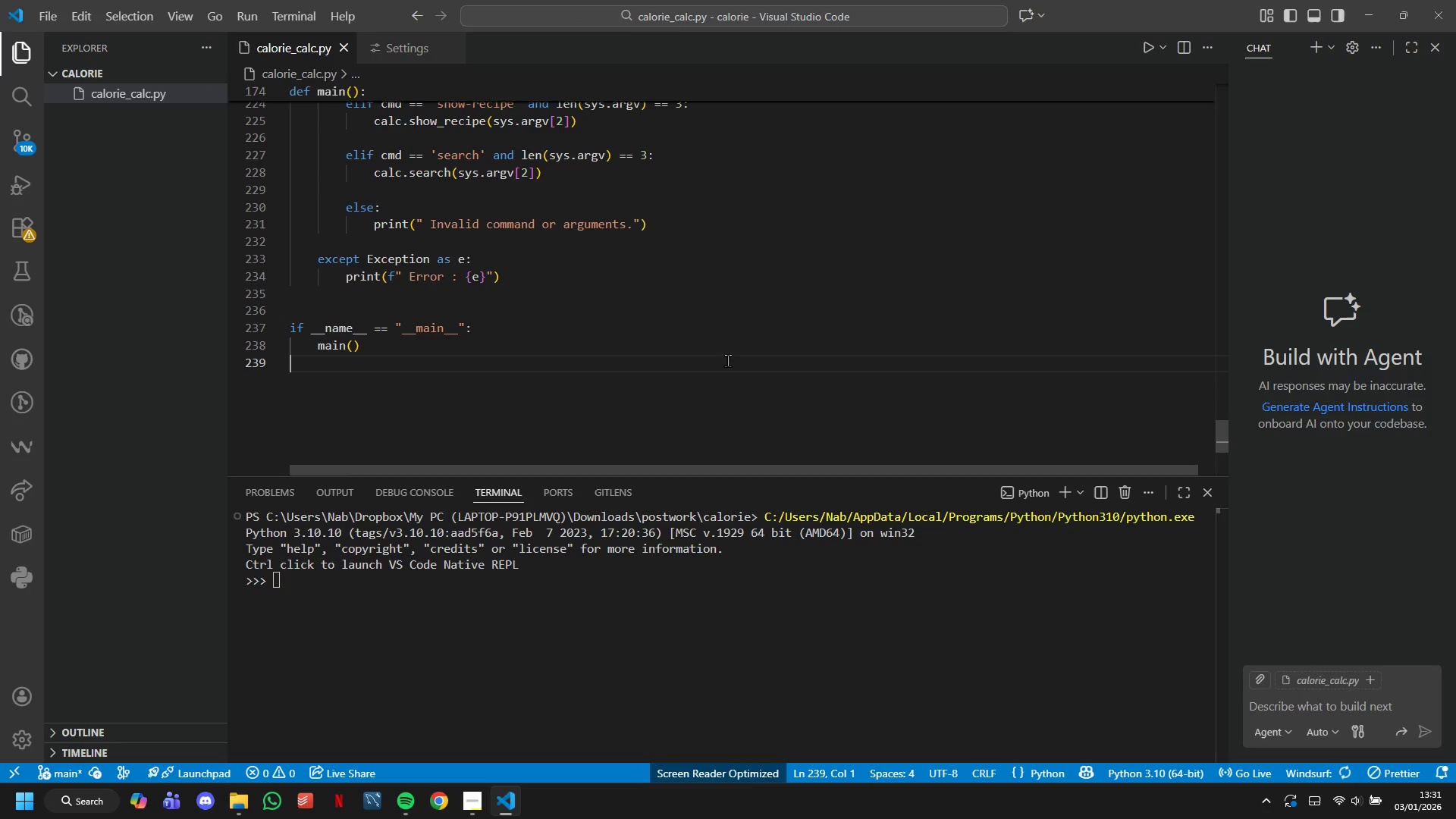 
key(S)
 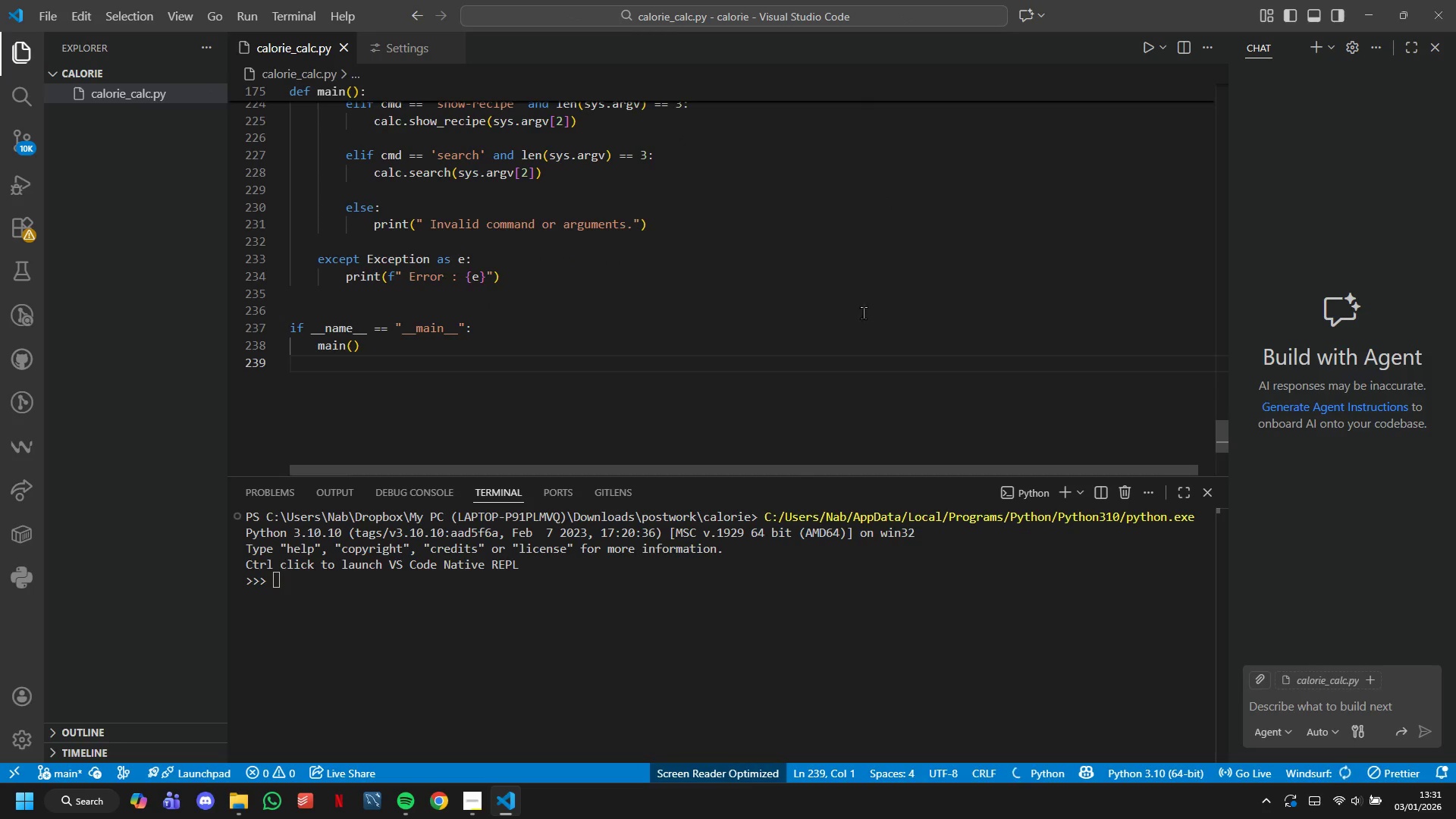 
scroll: coordinate [923, 366], scroll_direction: up, amount: 65.0
 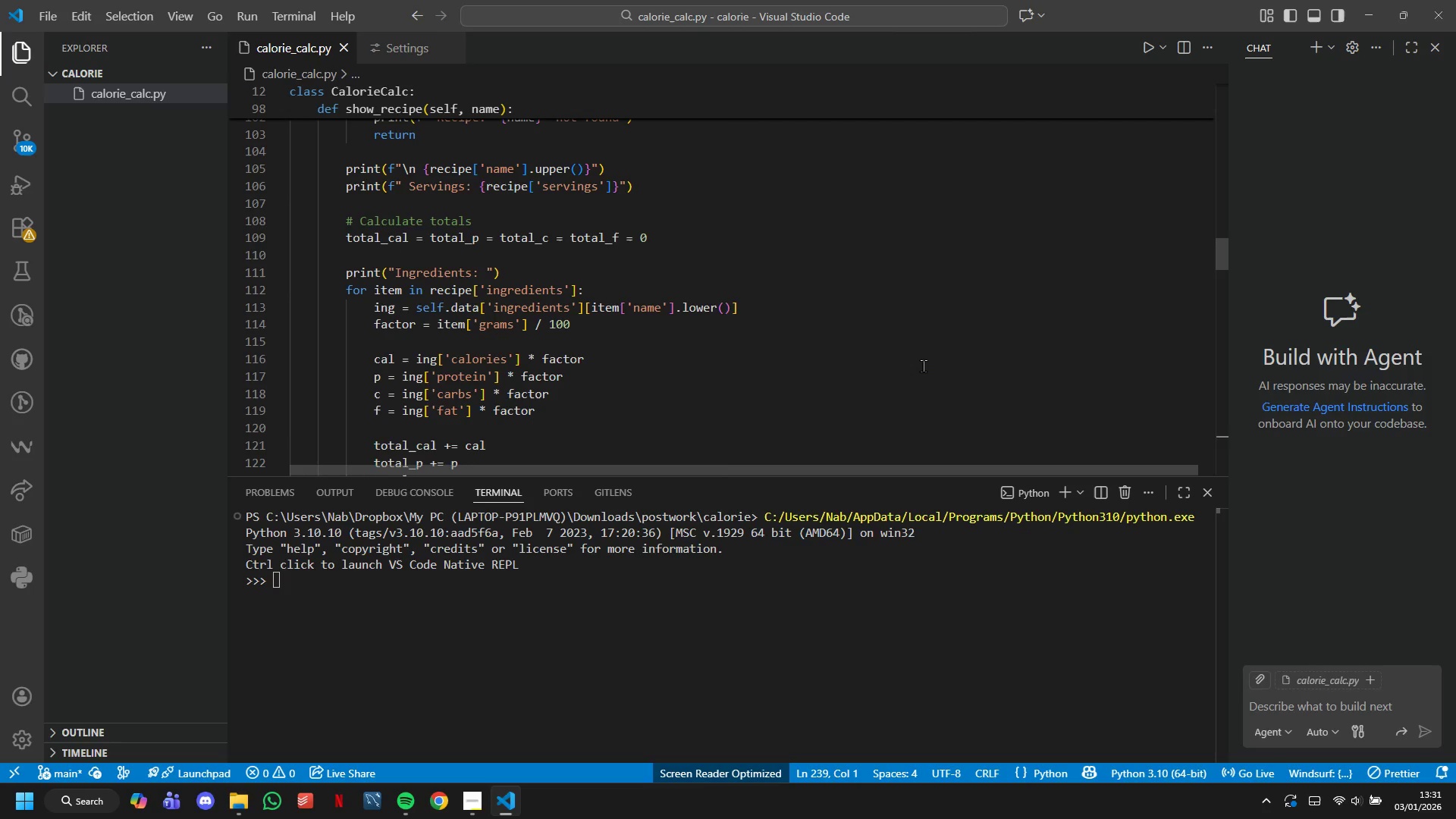 
wait(46.68)
 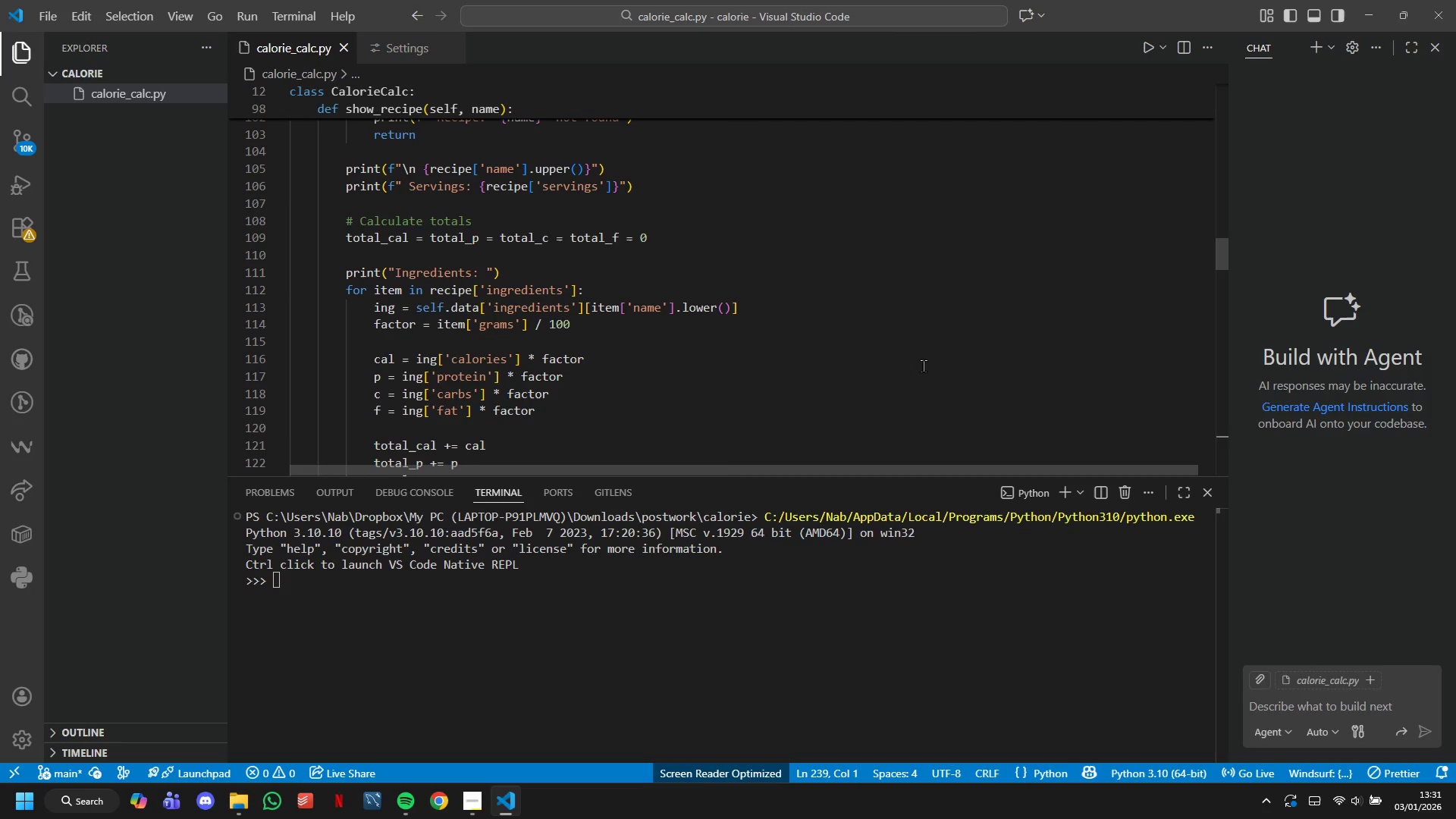 
left_click([136, 74])
 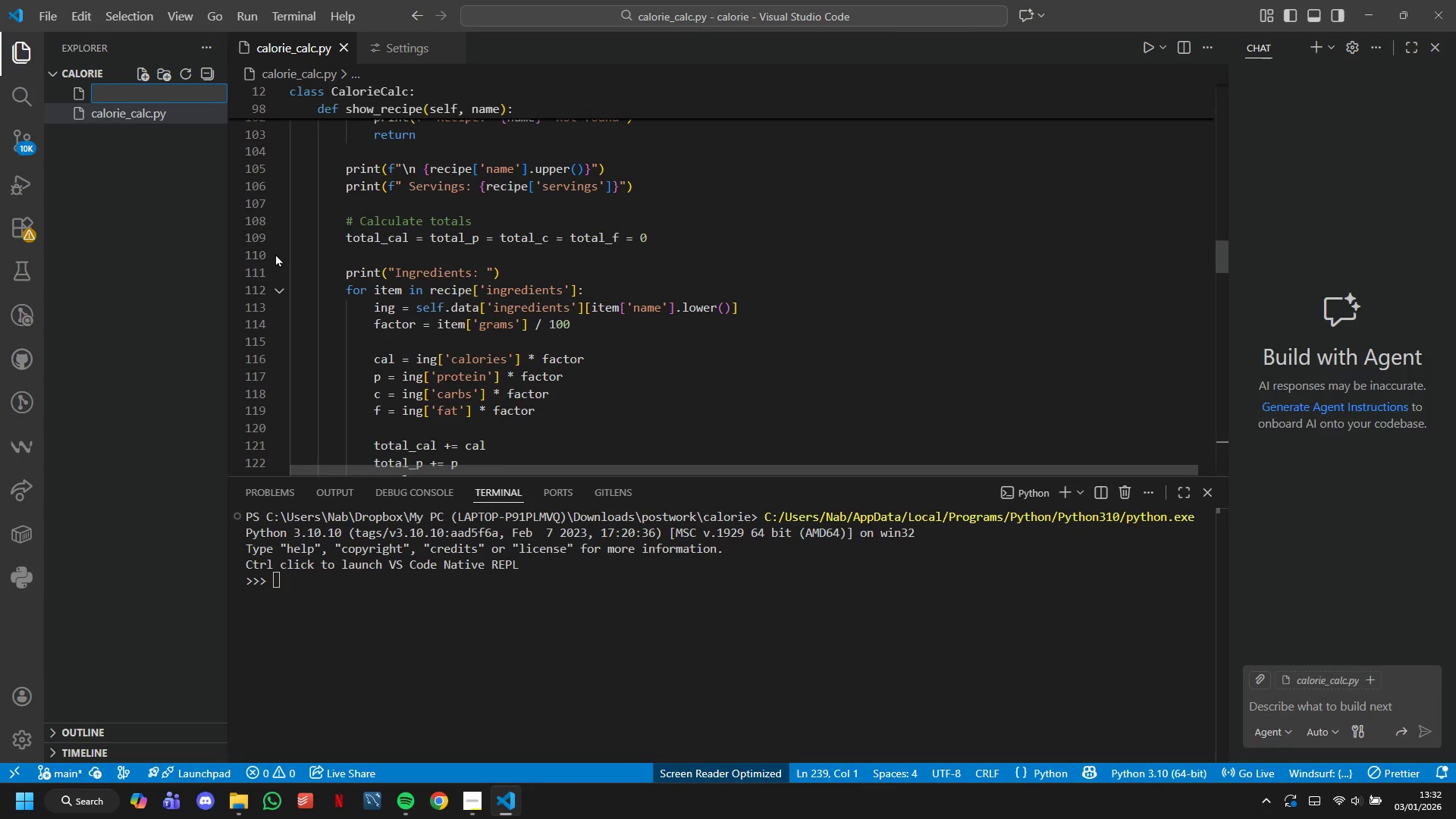 
type(nutrition_data.k)
key(Backspace)
type(json)
 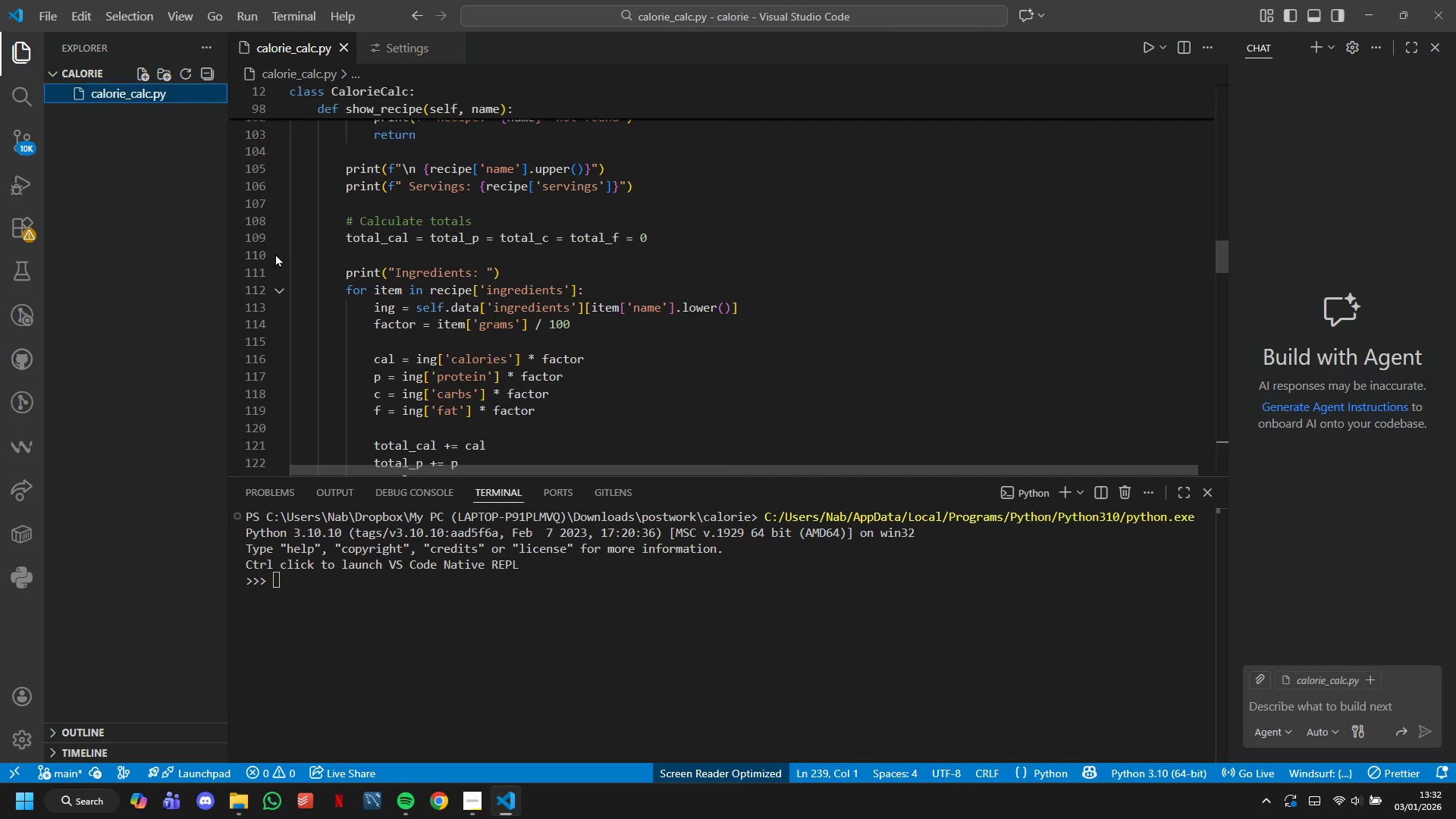 
 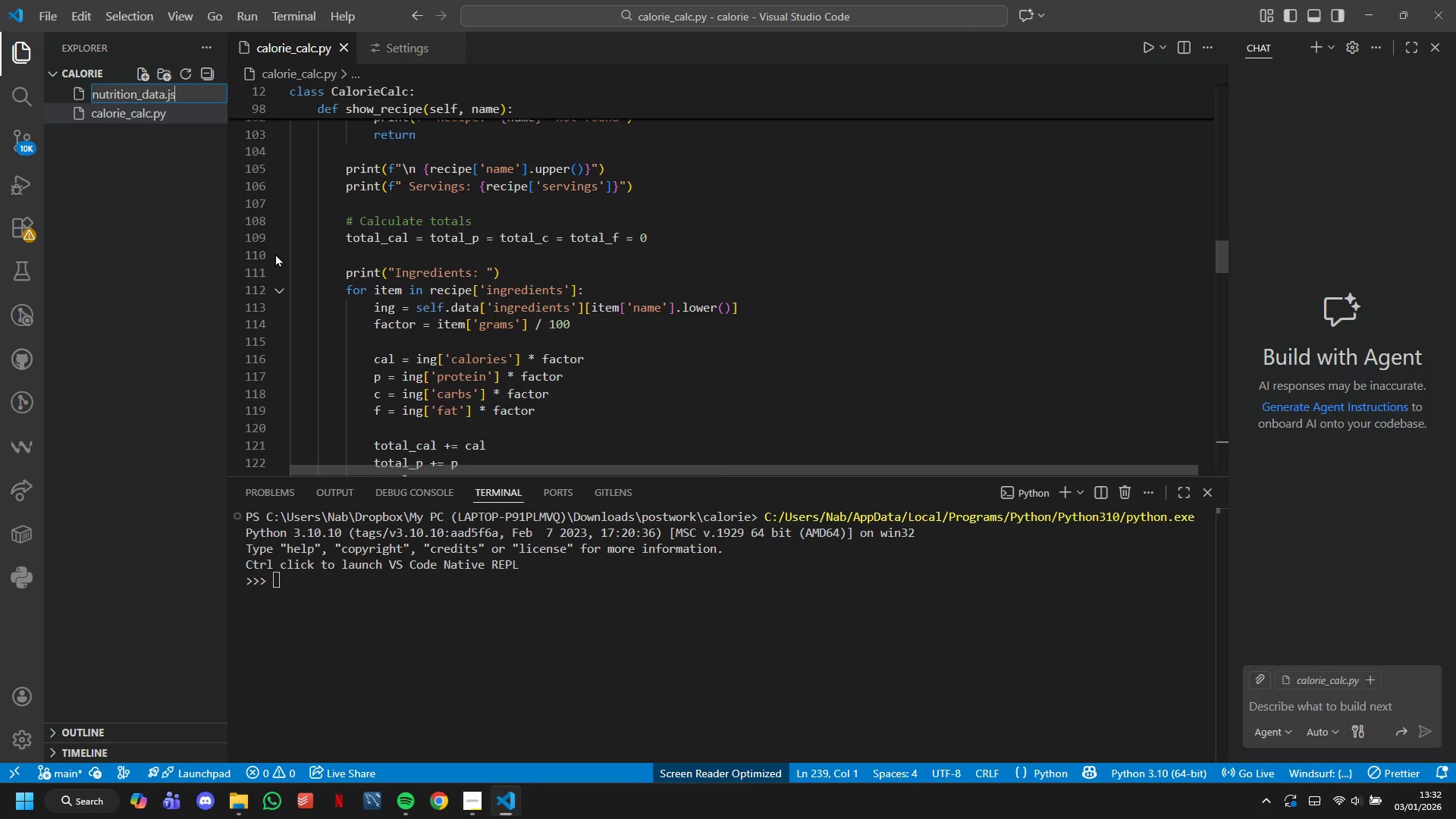 
key(Enter)
 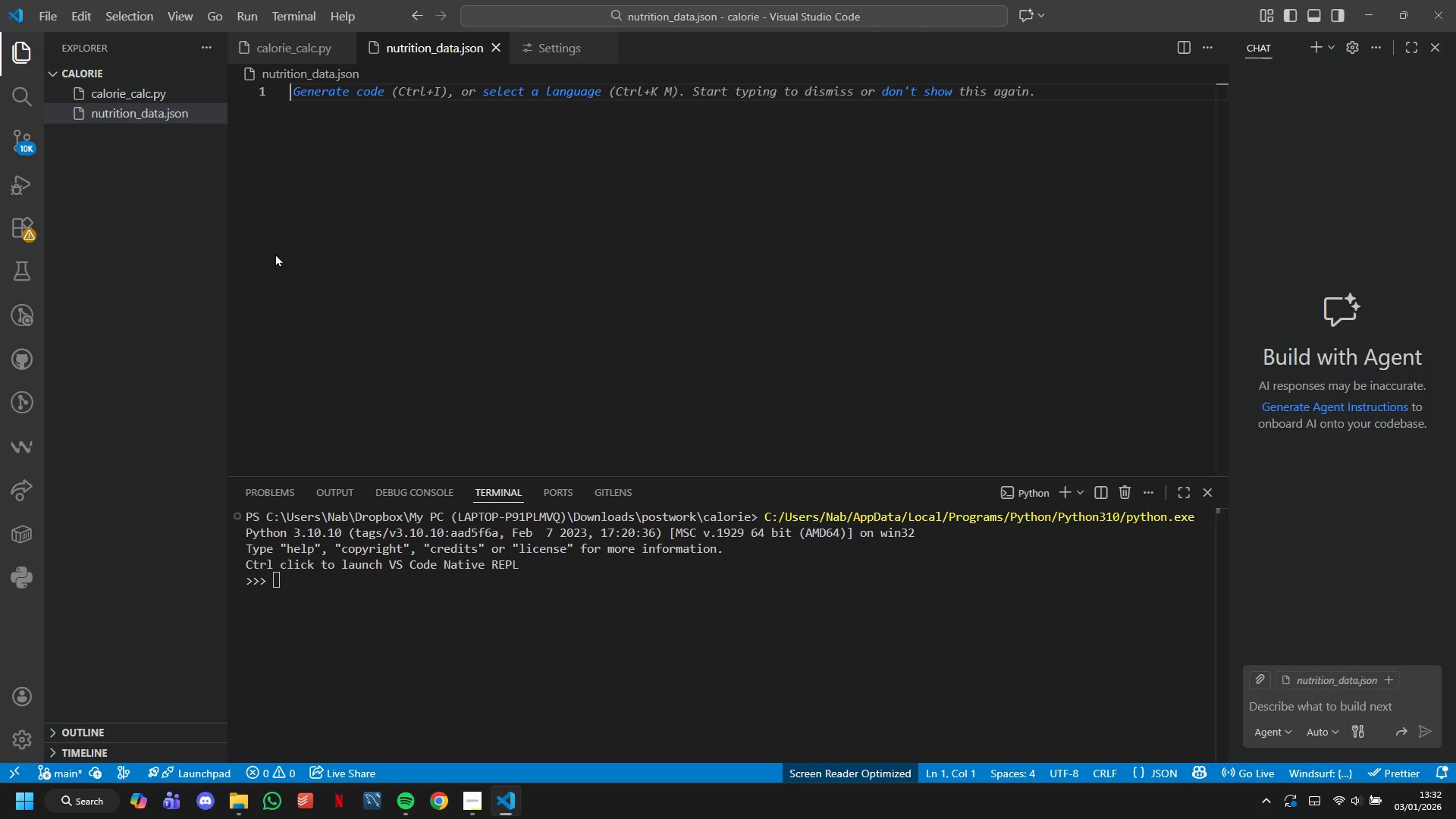 
left_click([309, 152])
 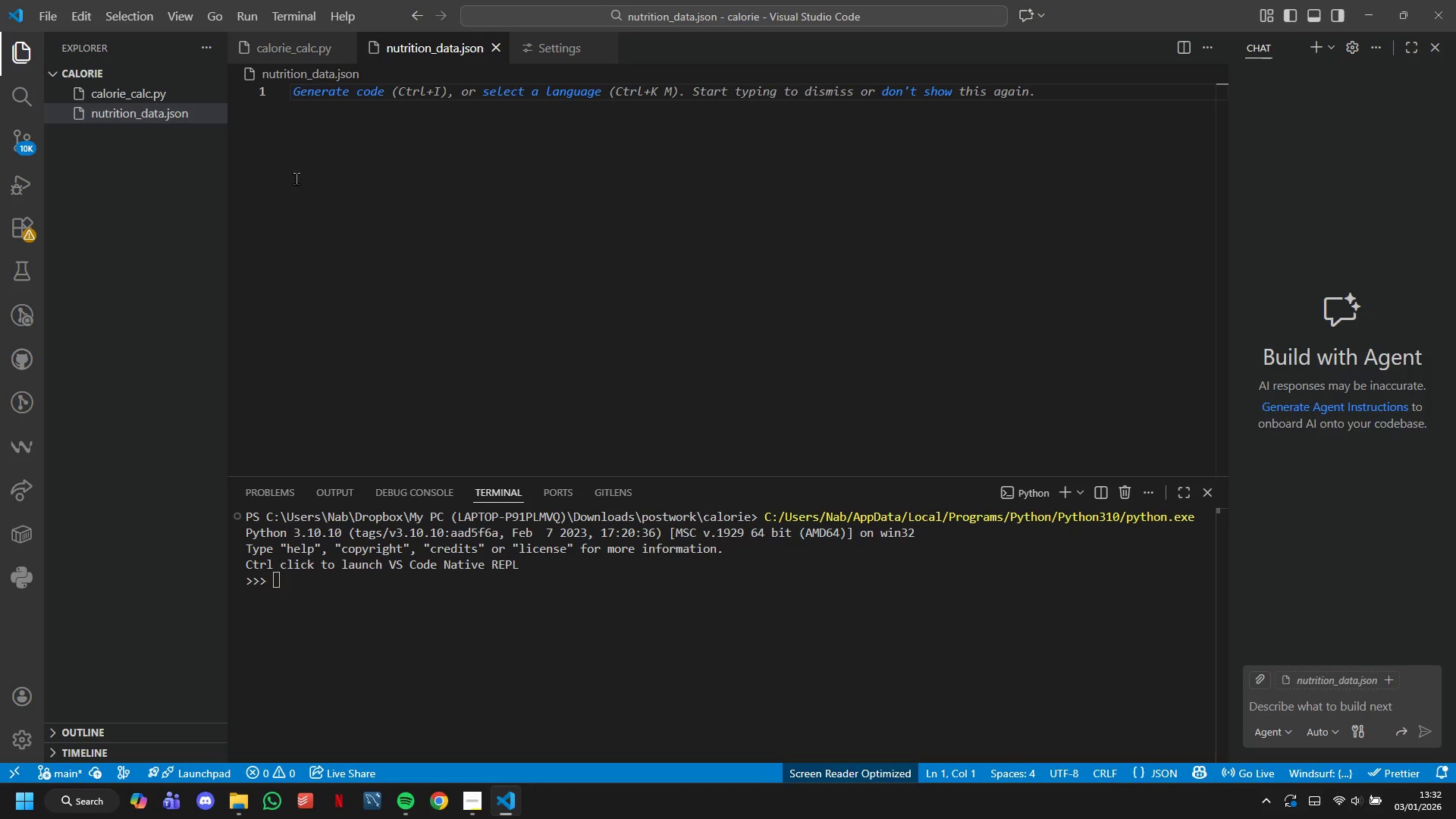 
wait(6.36)
 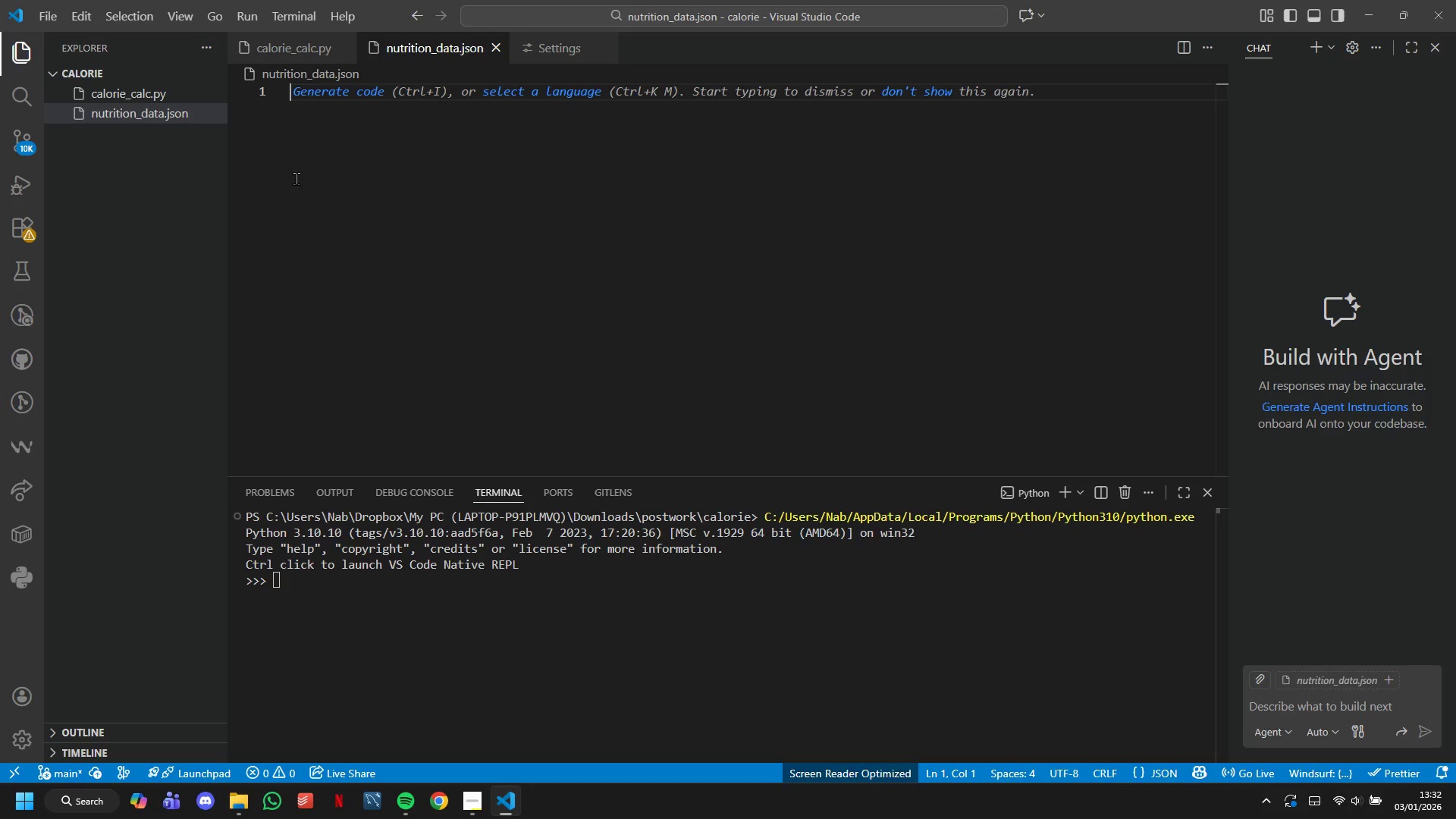 
key(Shift+BracketLeft)
 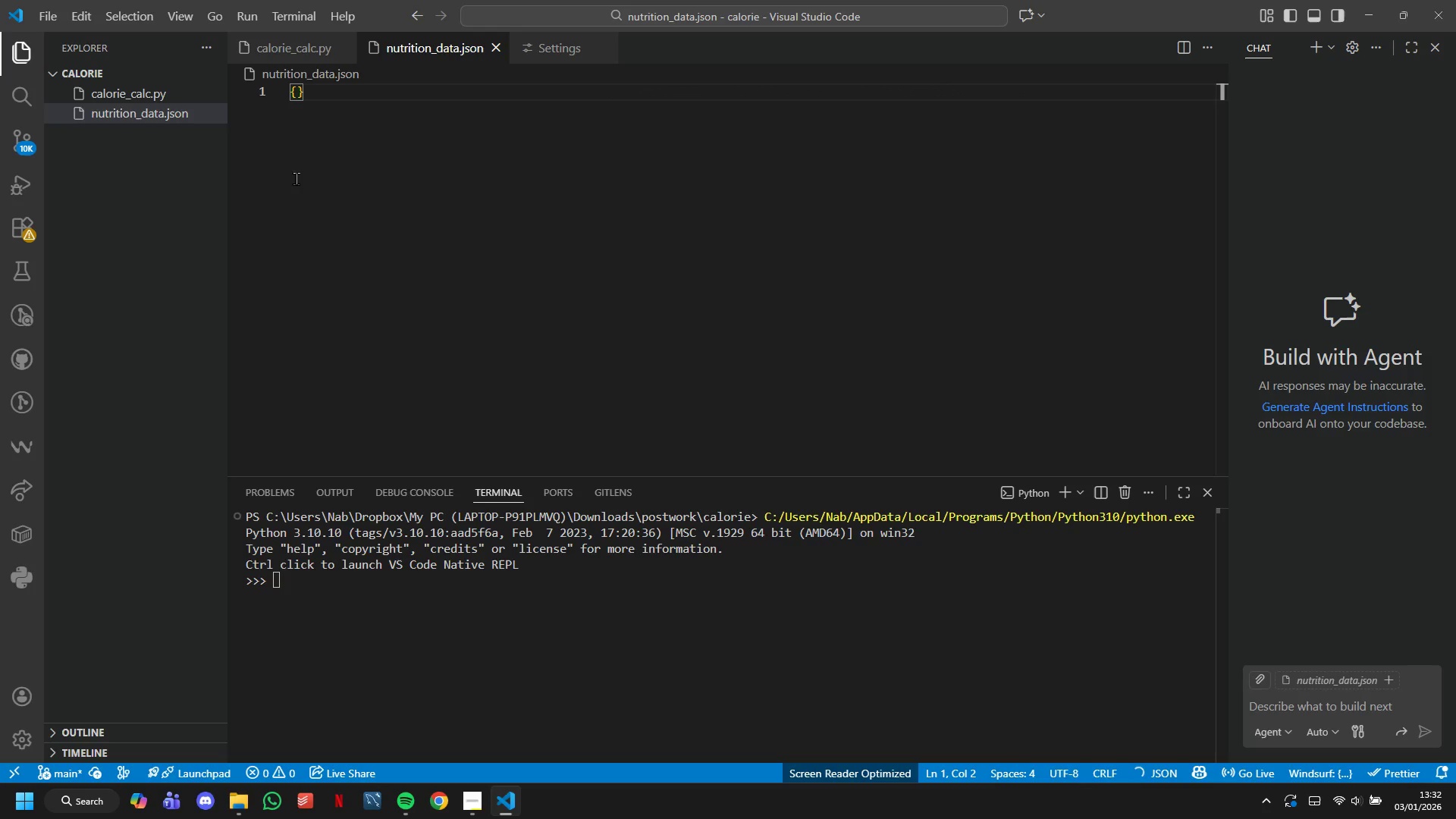 
key(Shift+ShiftRight)
 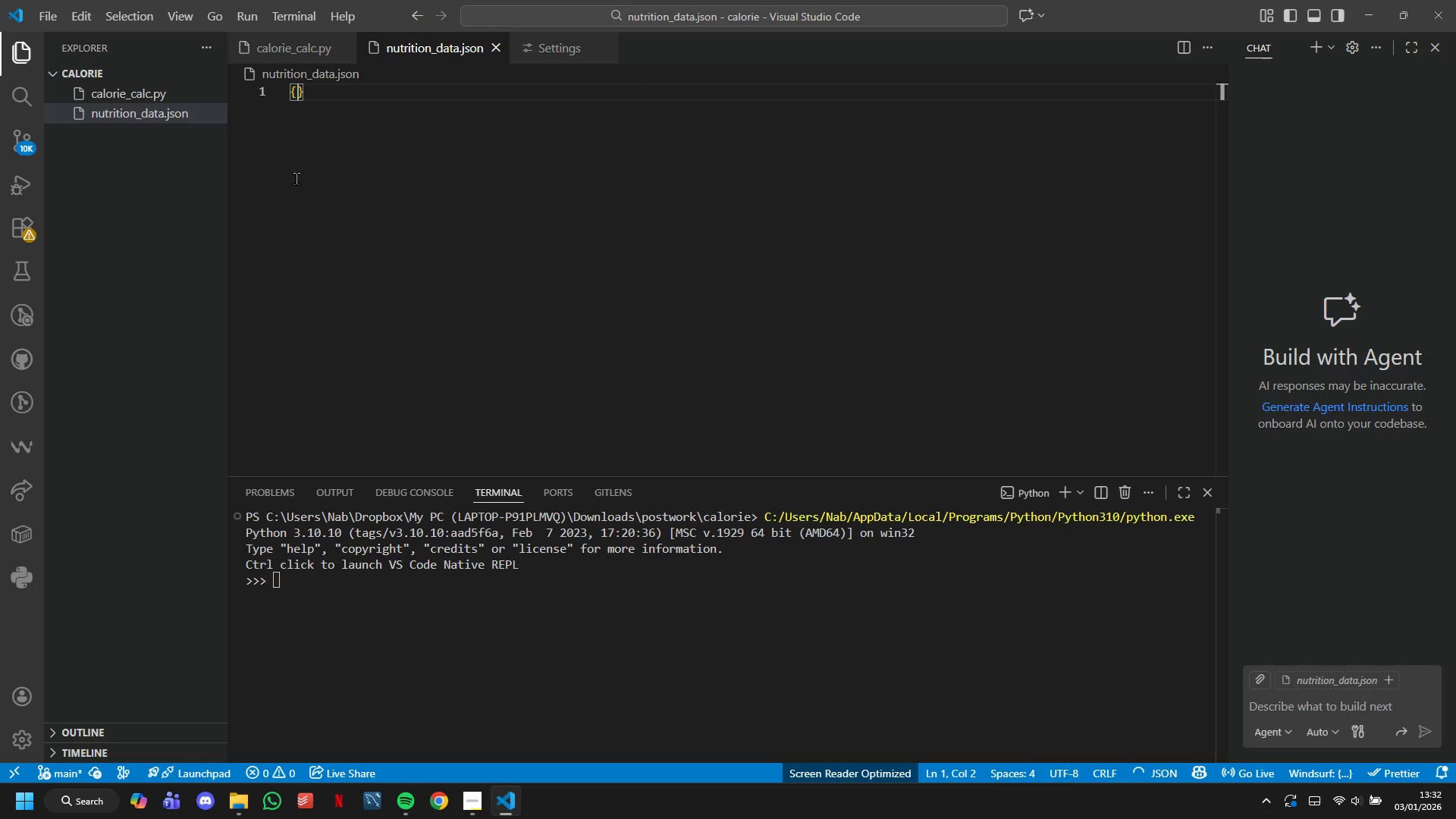 
key(Enter)
 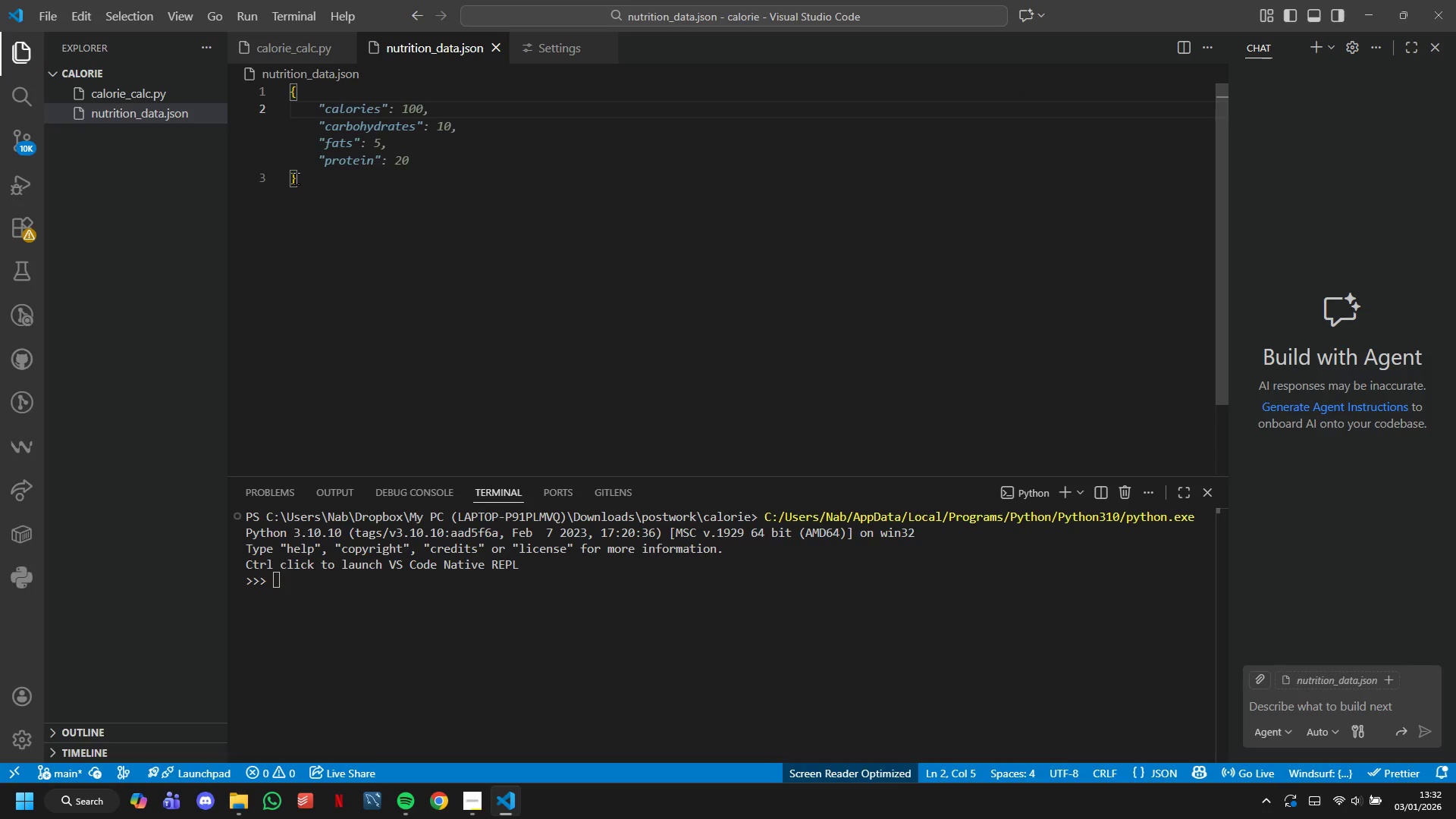 
wait(5.33)
 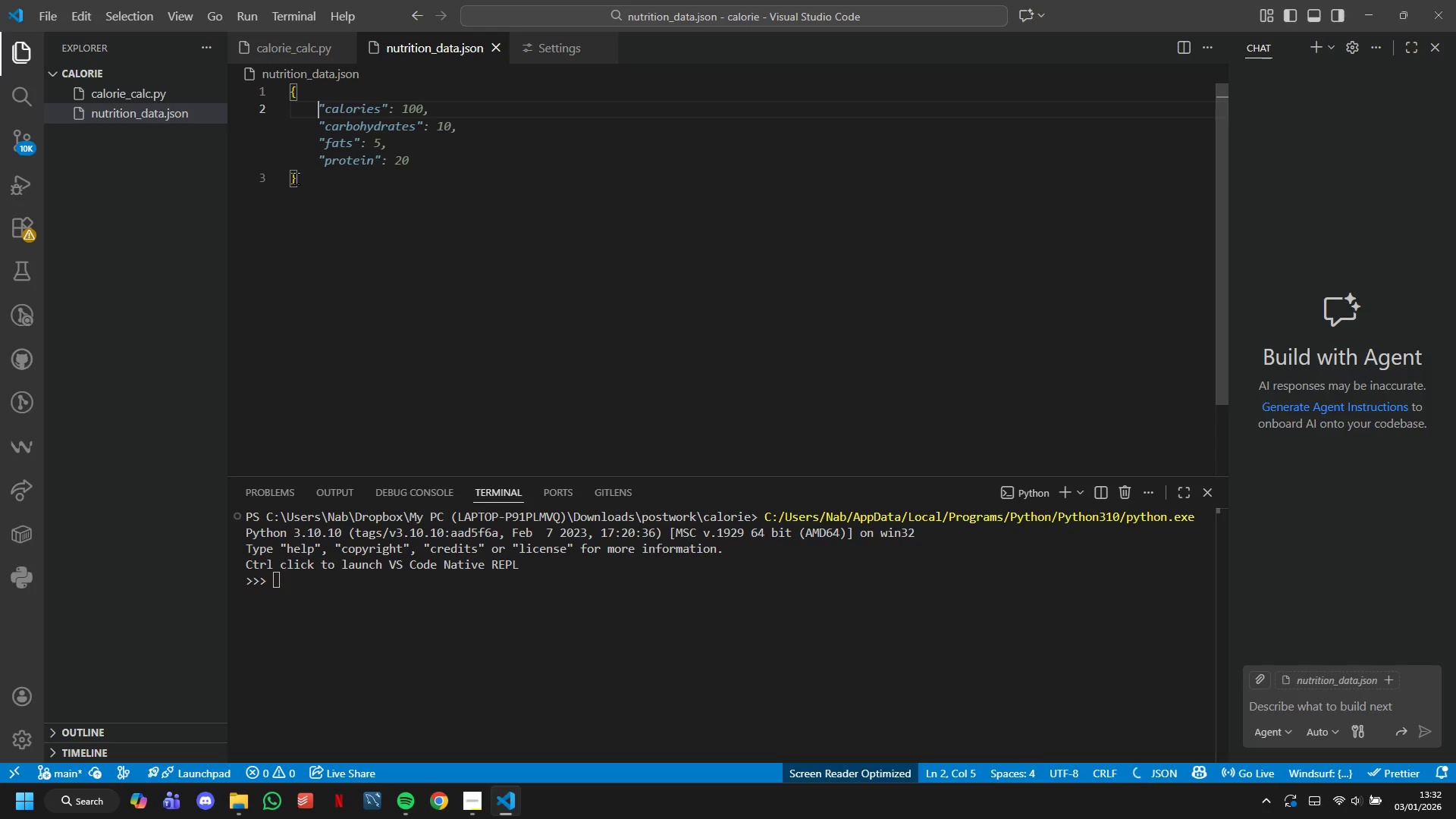 
key(Shift+Quote)
 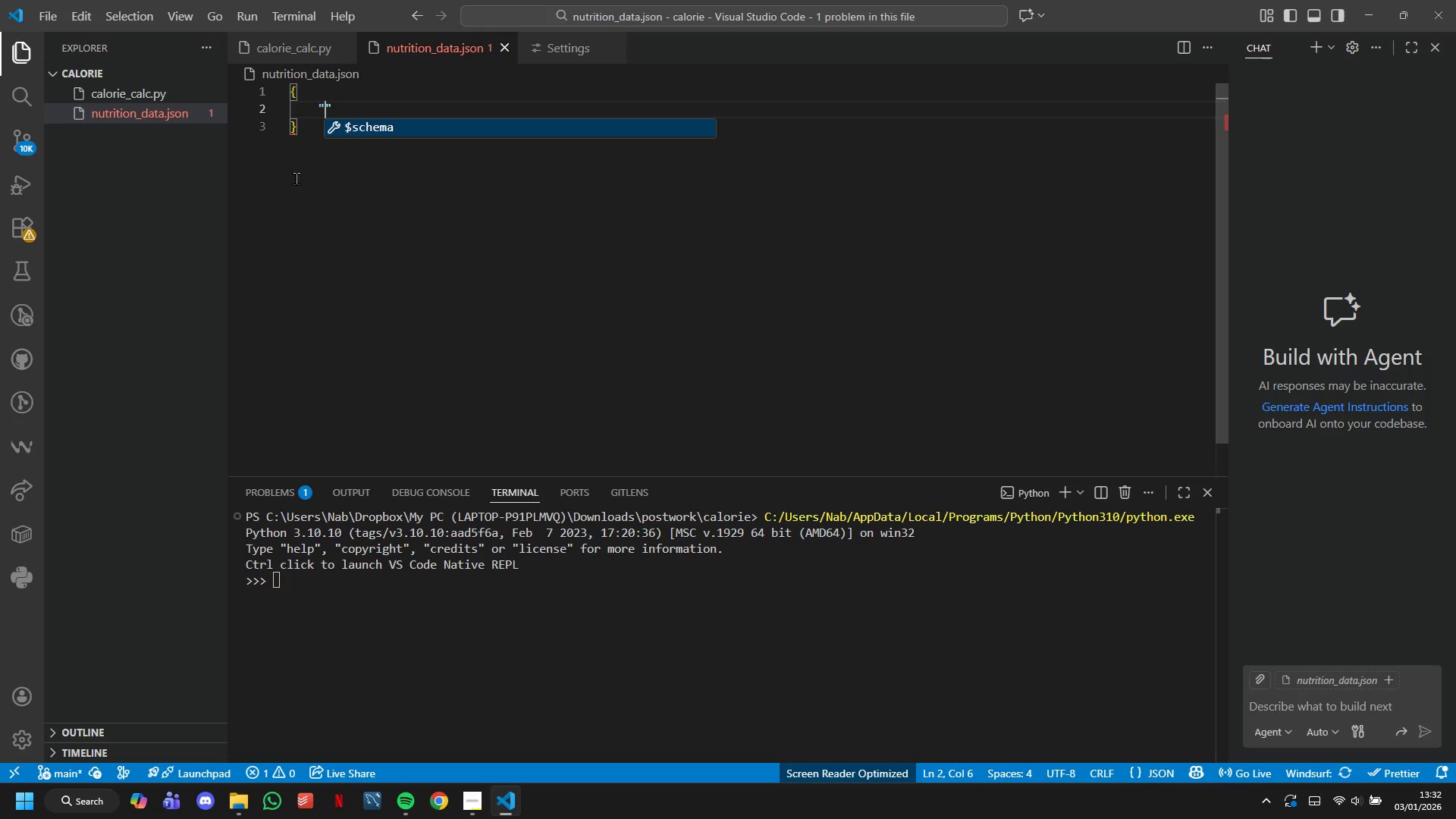 
wait(8.41)
 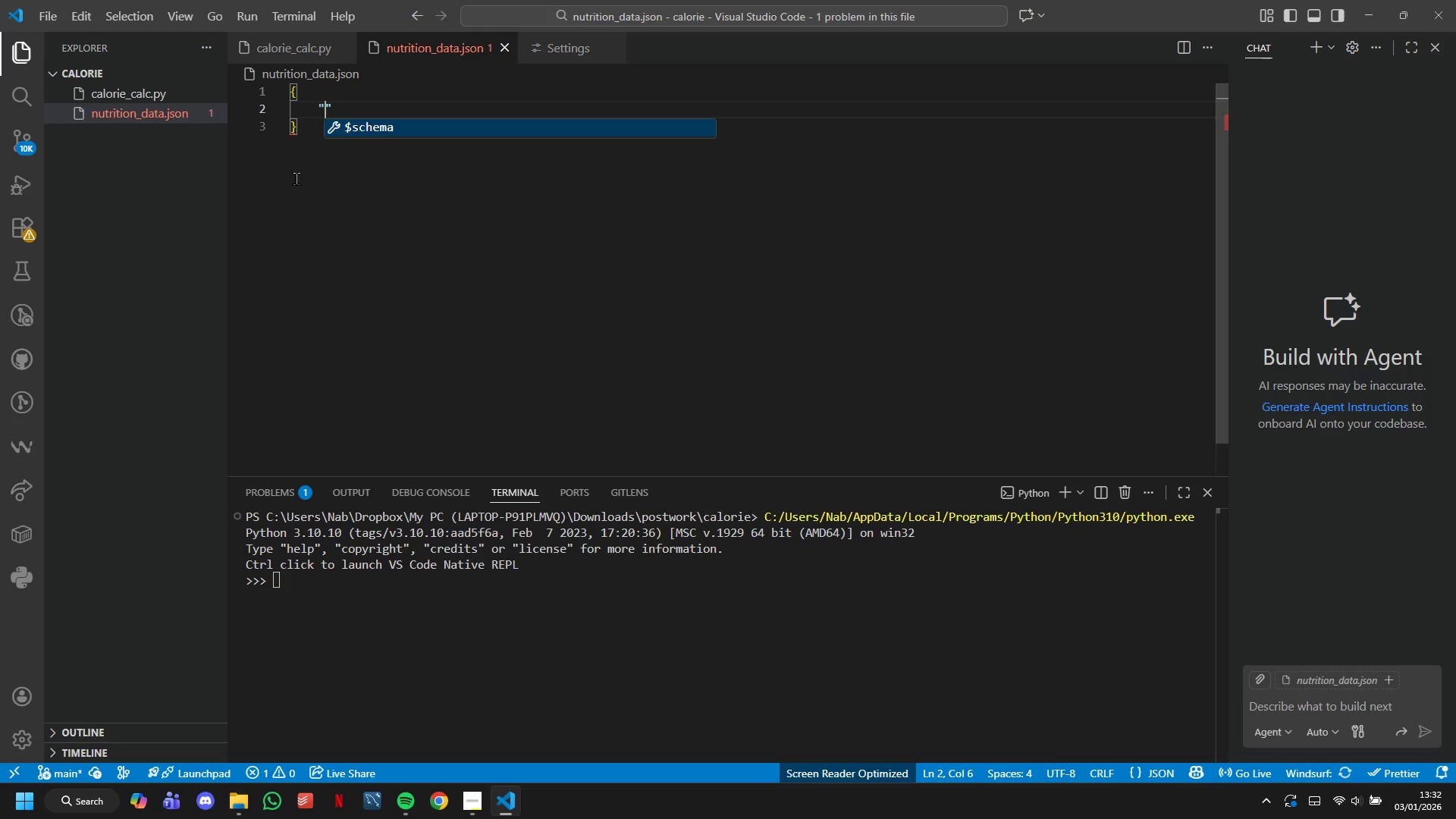 
type(ingredients)
 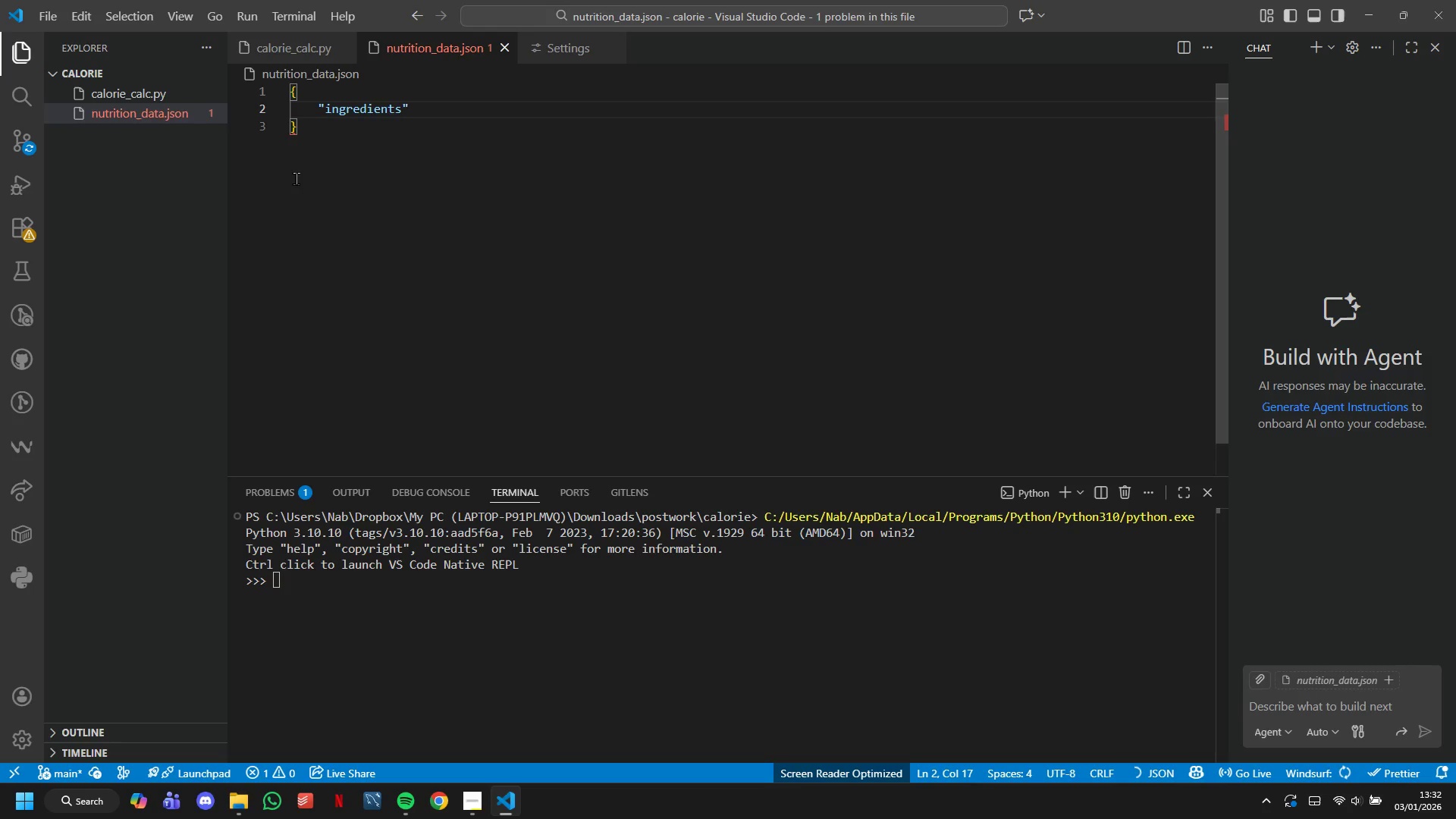 
key(ArrowRight)
 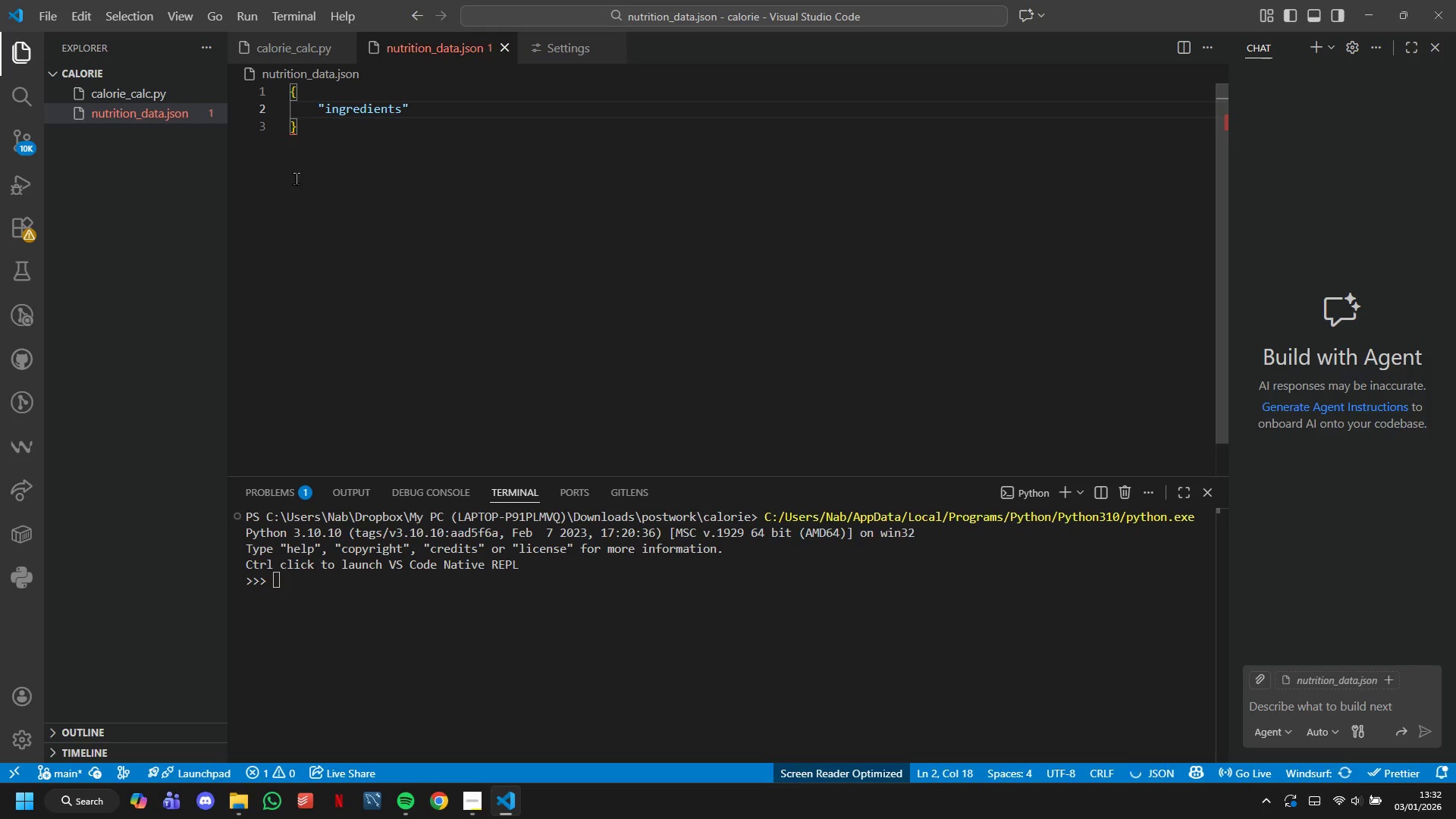 
key(Shift+Semicolon)
 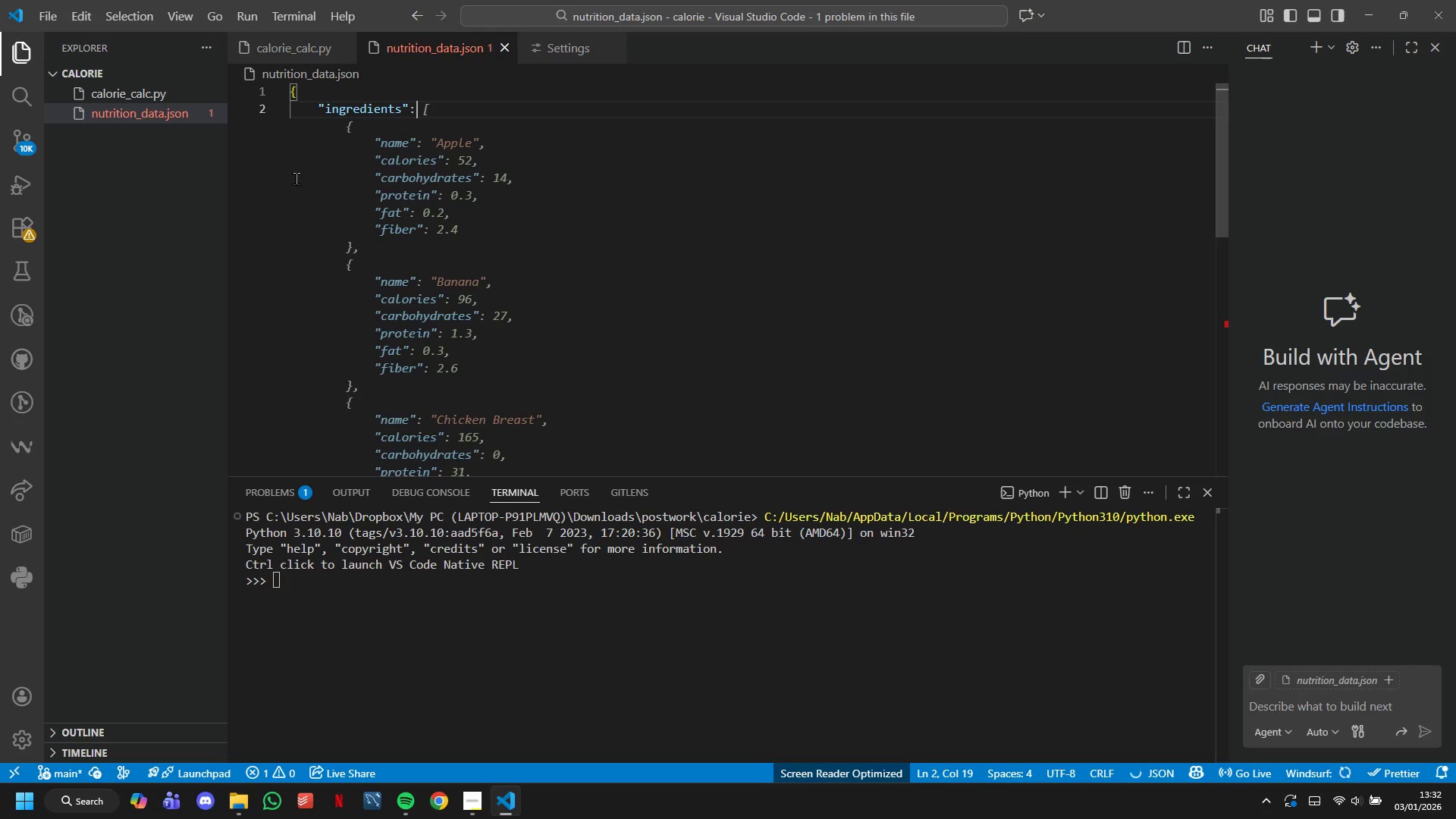 
key(Shift+Space)
 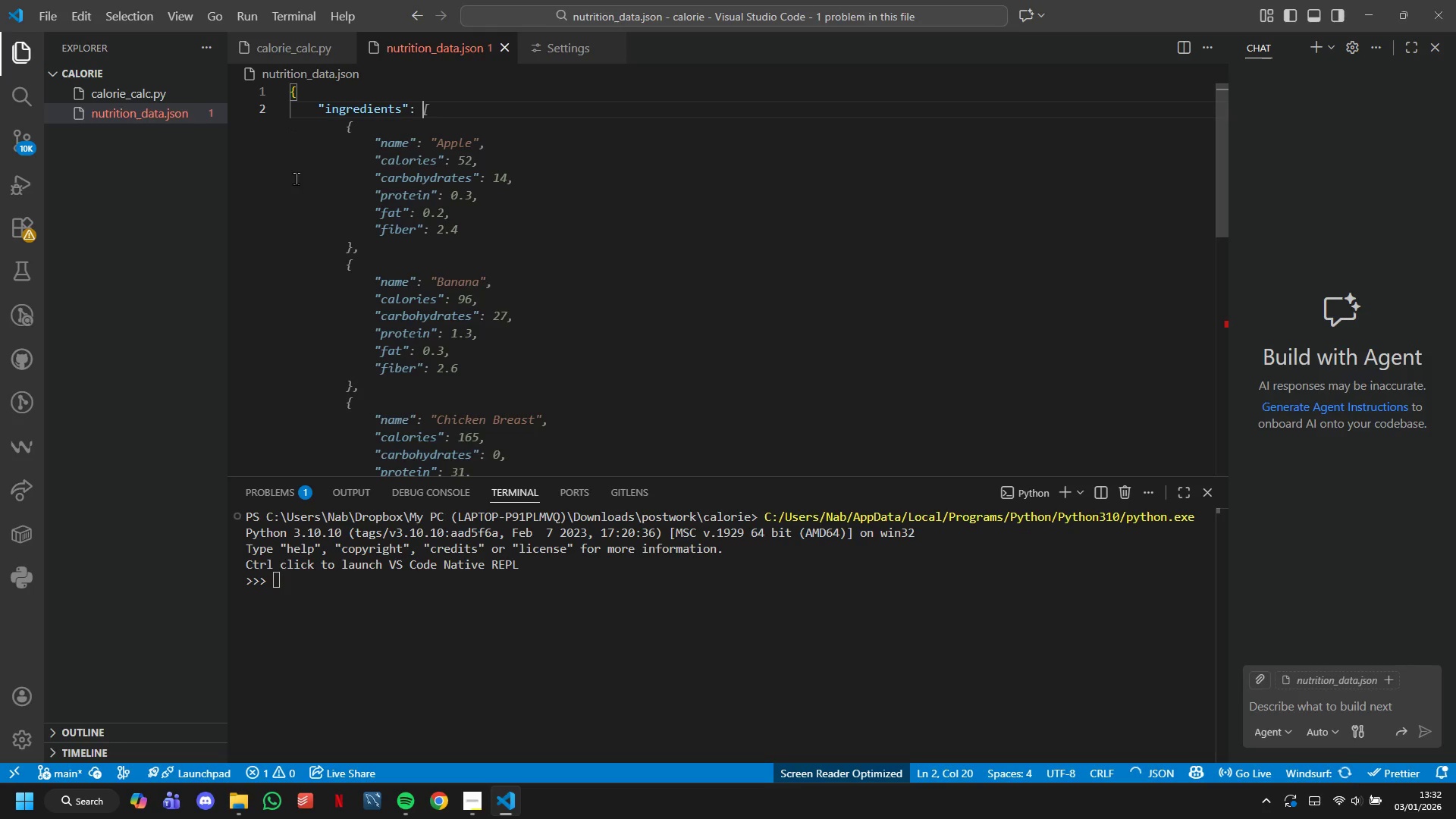 
key(Shift+BracketLeft)
 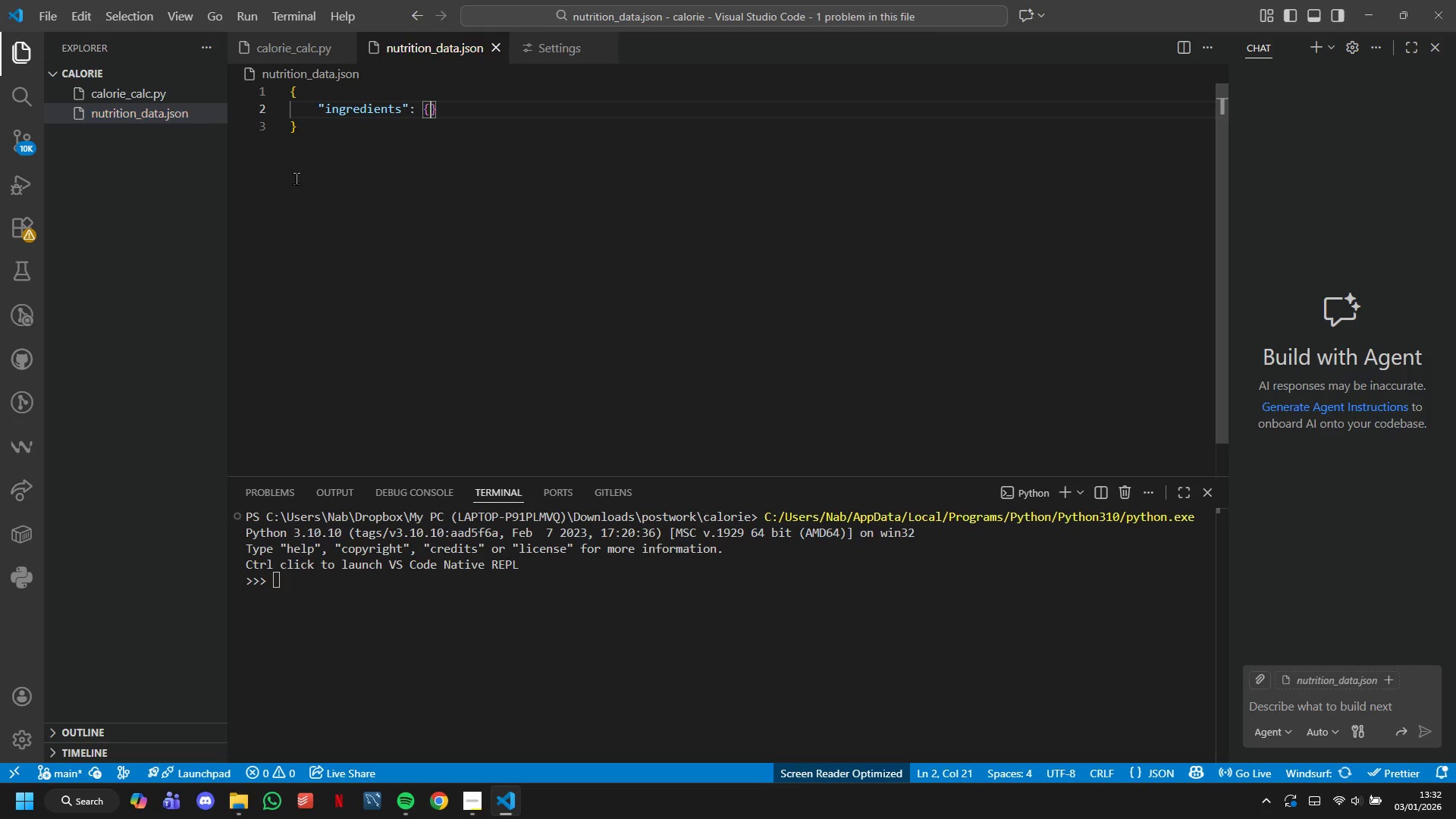 
key(Enter)
 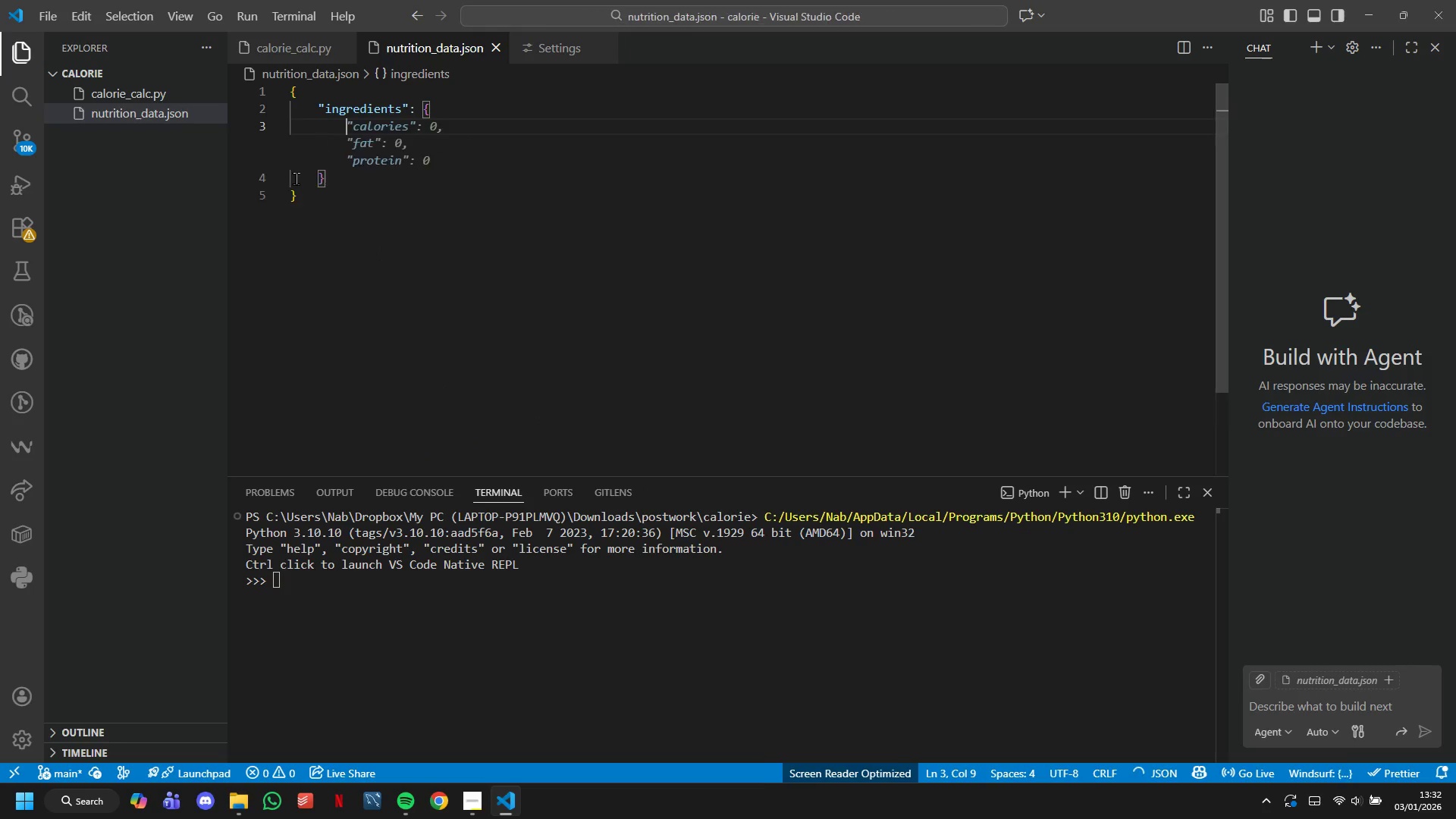 
type("chiv)
key(Backspace)
type(cken breast)
 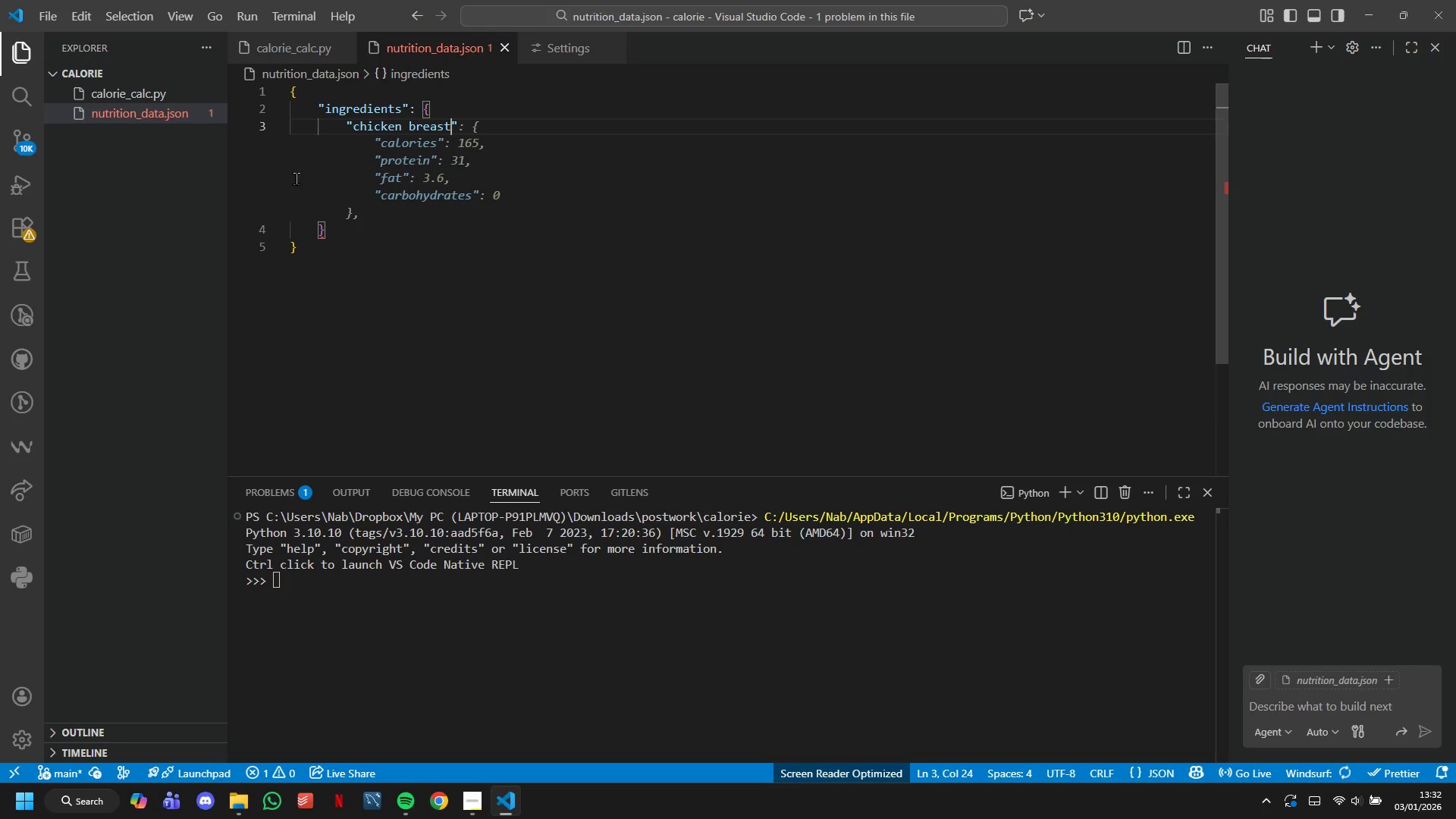 
key(ArrowRight)
 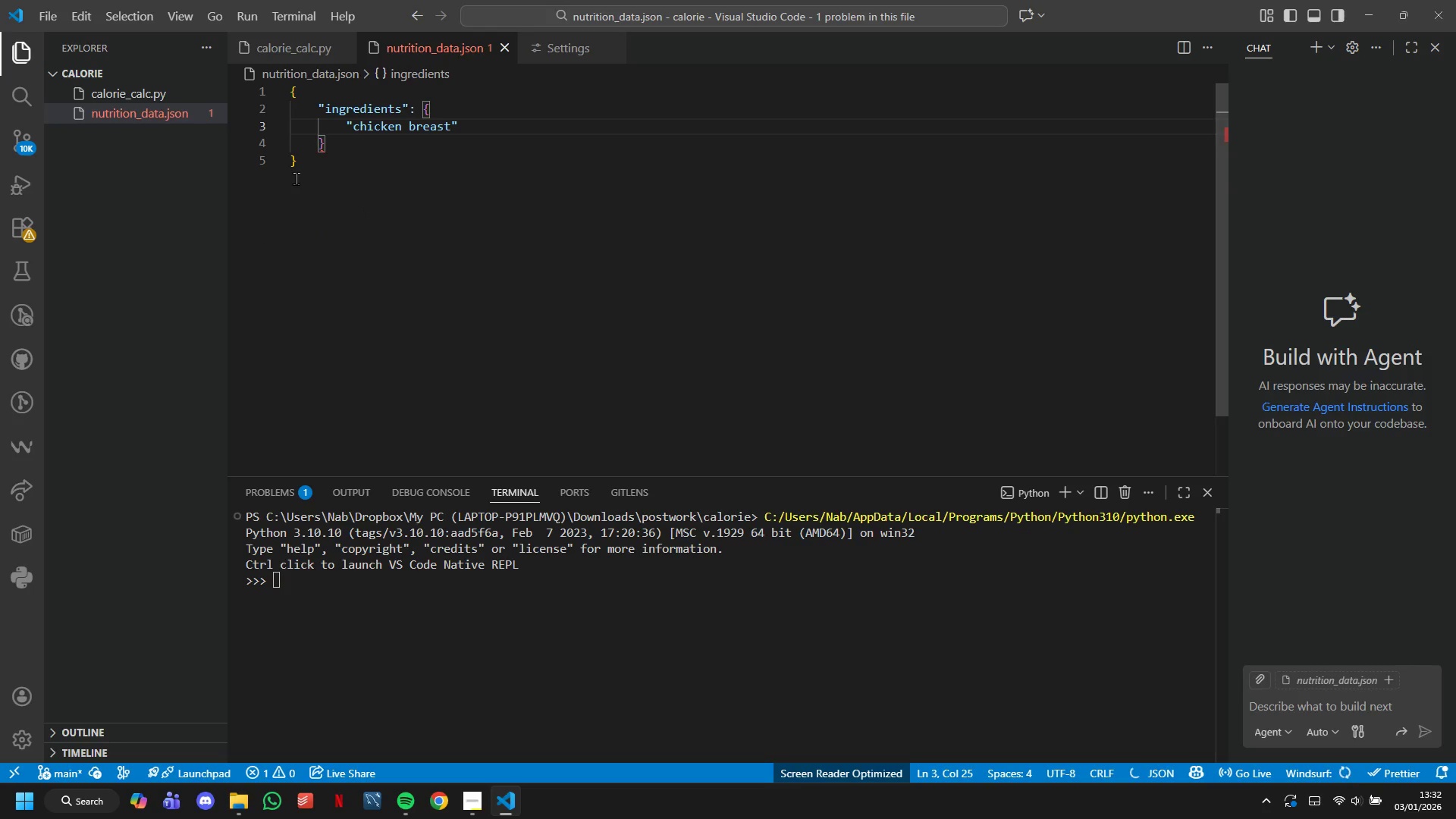 
key(Shift+Semicolon)
 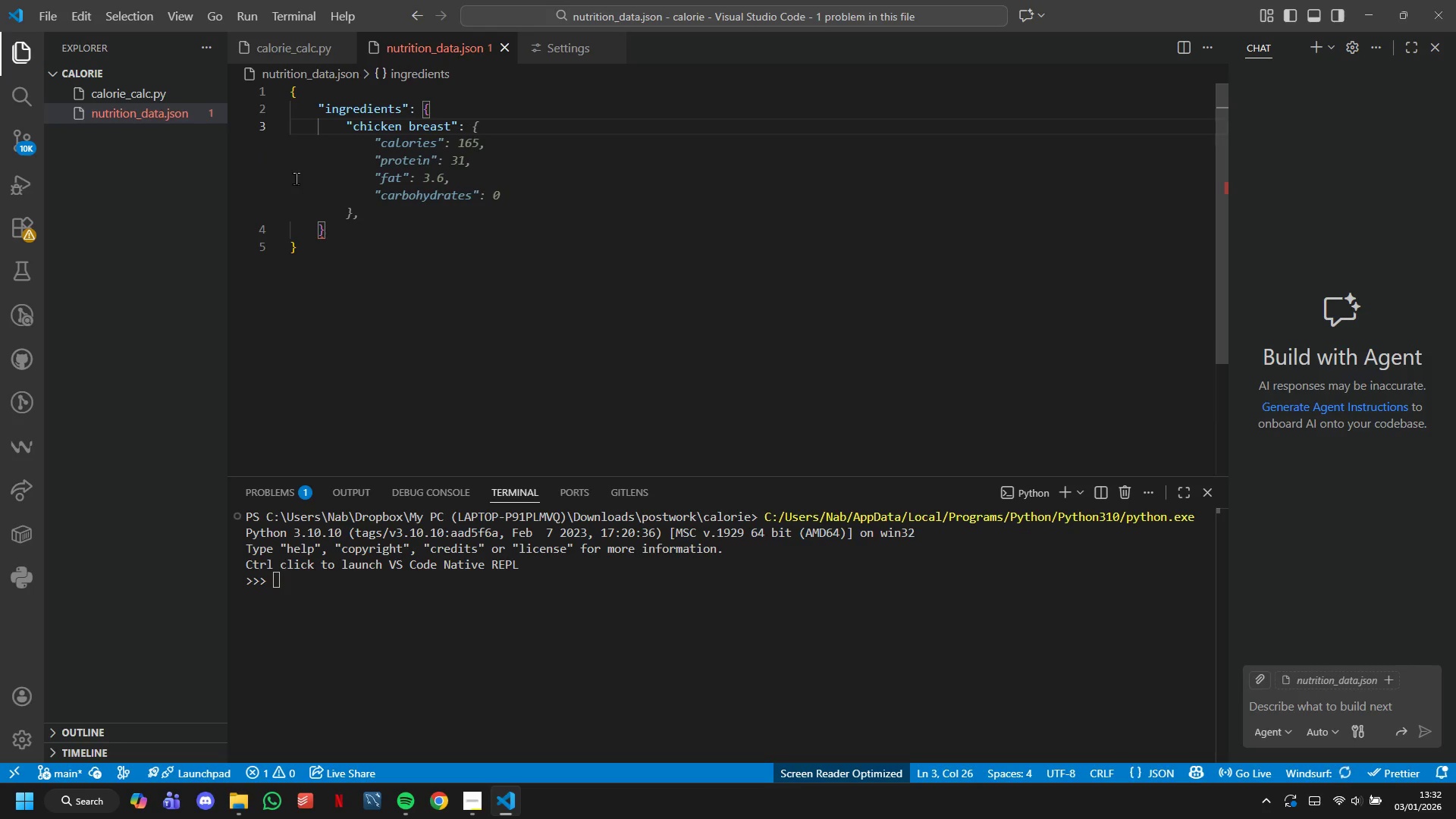 
key(Shift+Space)
 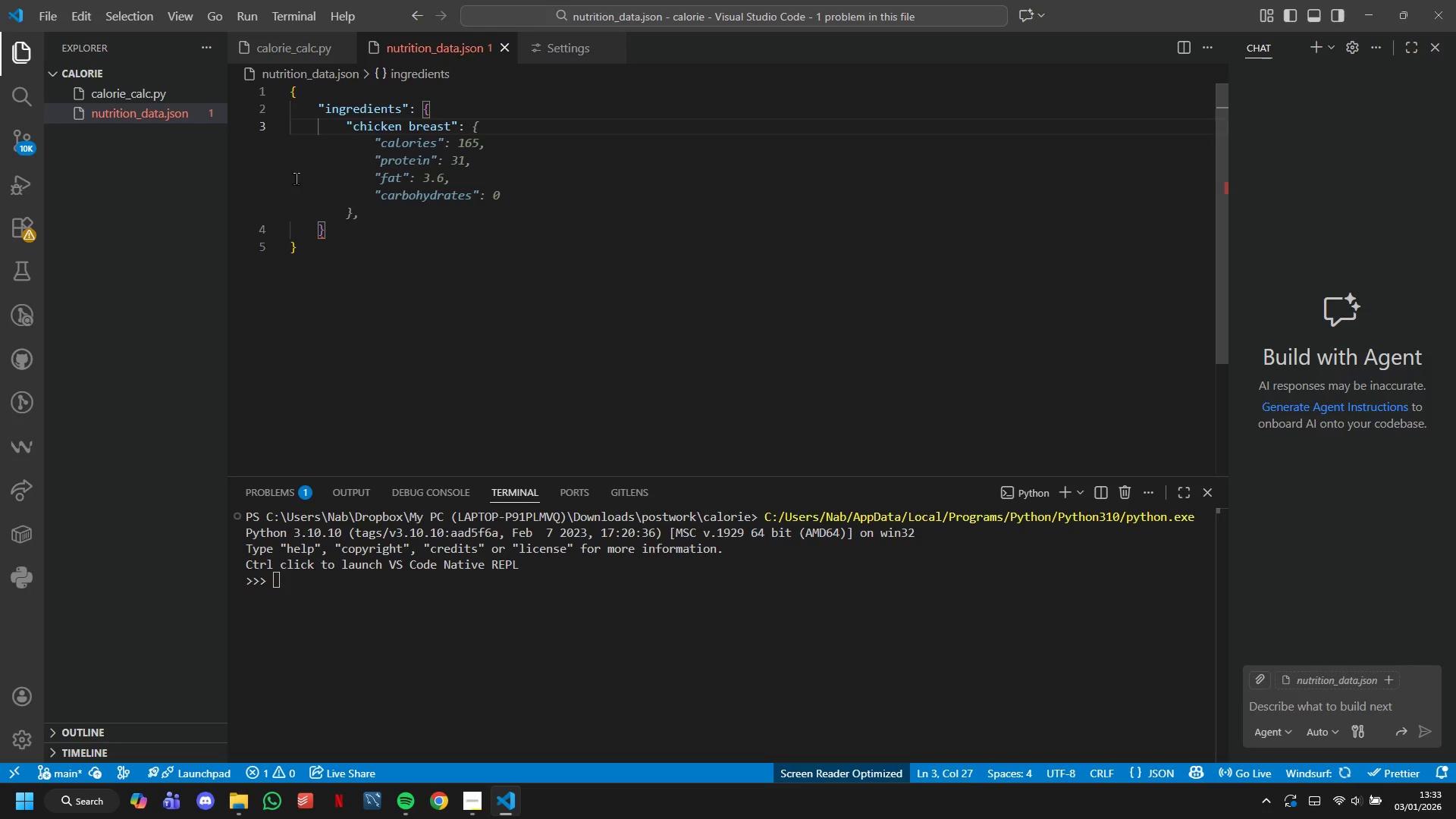 
key(Shift+BracketLeft)
 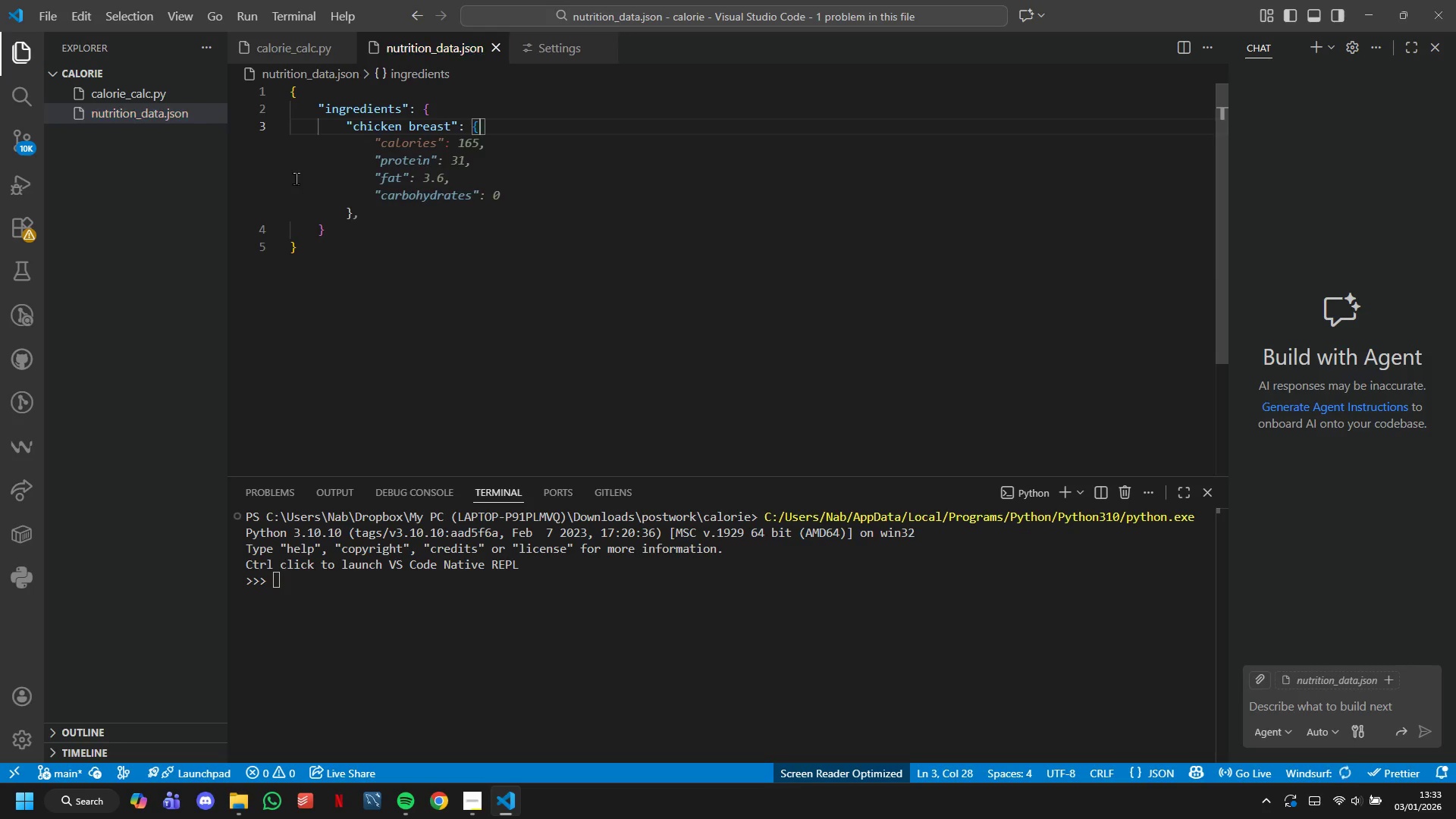 
key(Enter)
 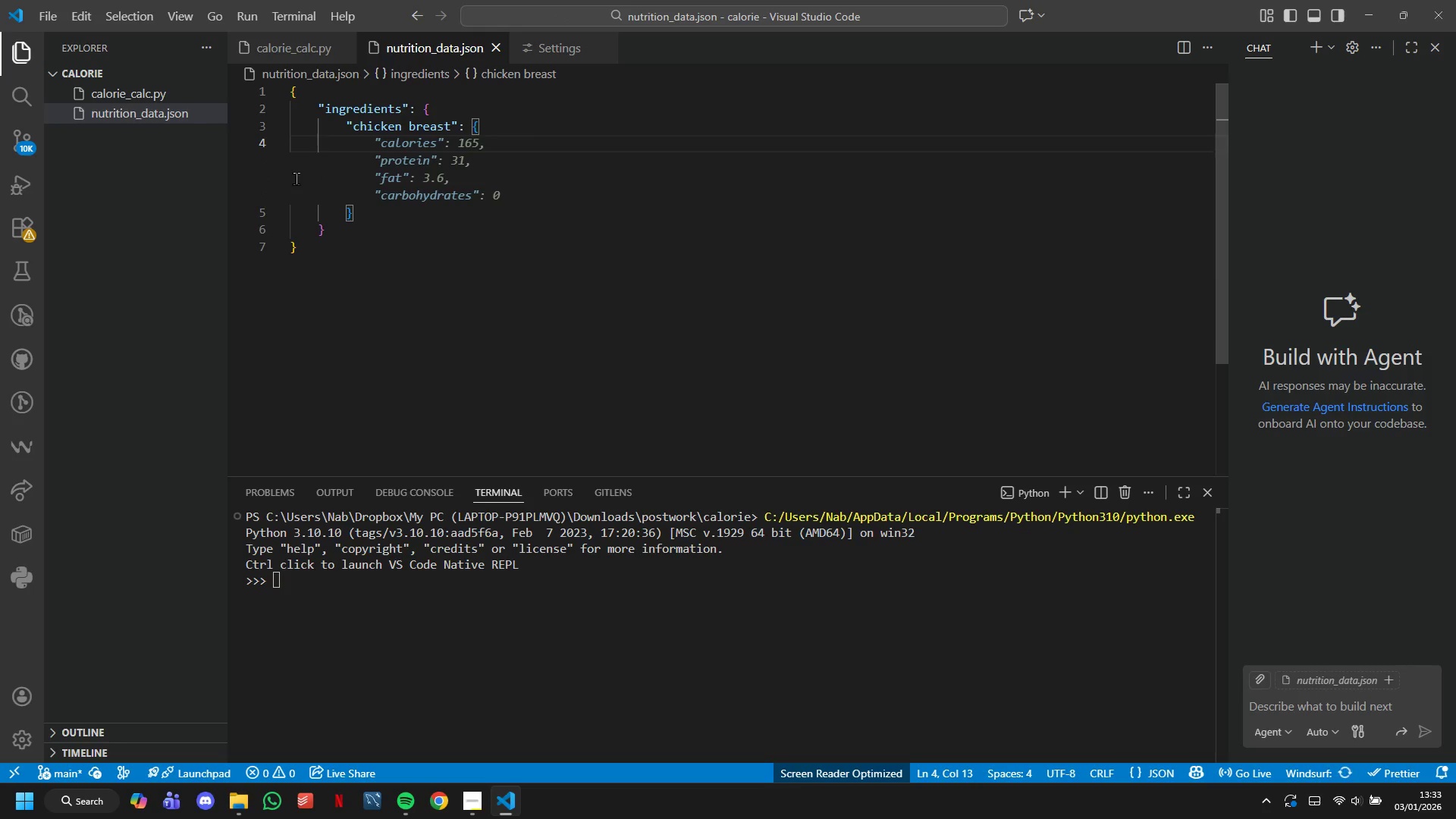 
wait(9.5)
 